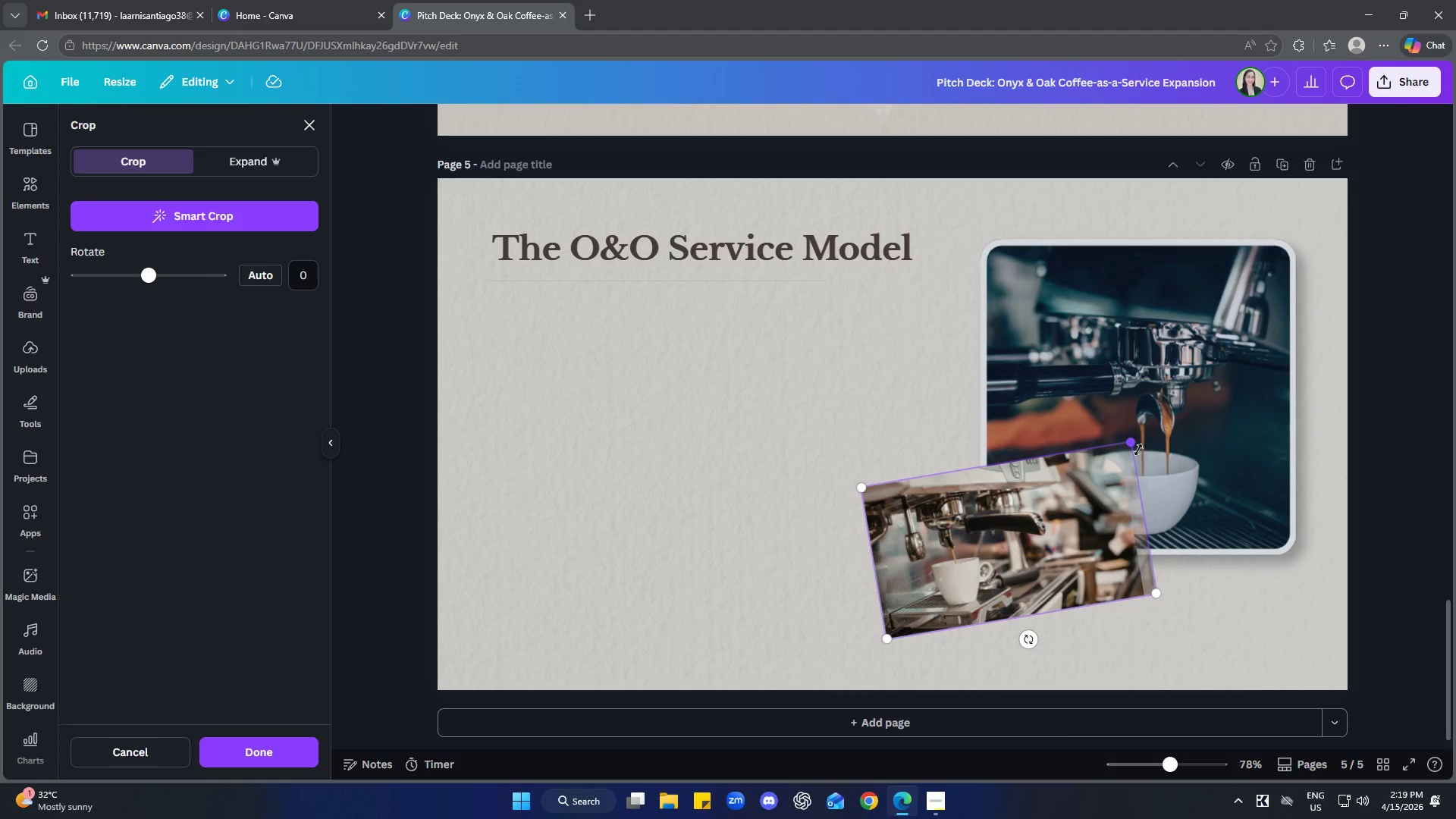 
left_click_drag(start_coordinate=[1134, 443], to_coordinate=[1326, 373])
 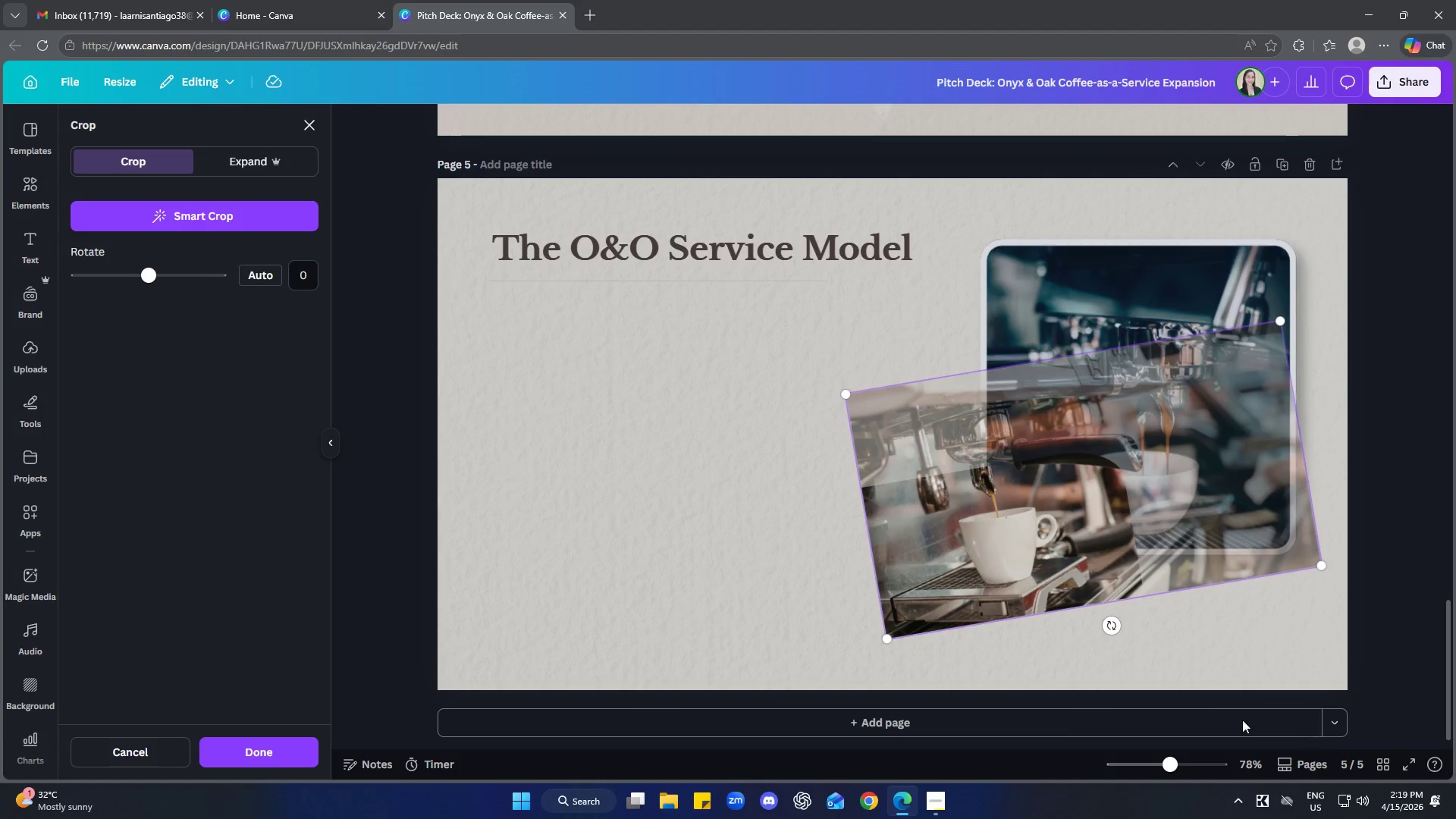 
left_click([1185, 673])
 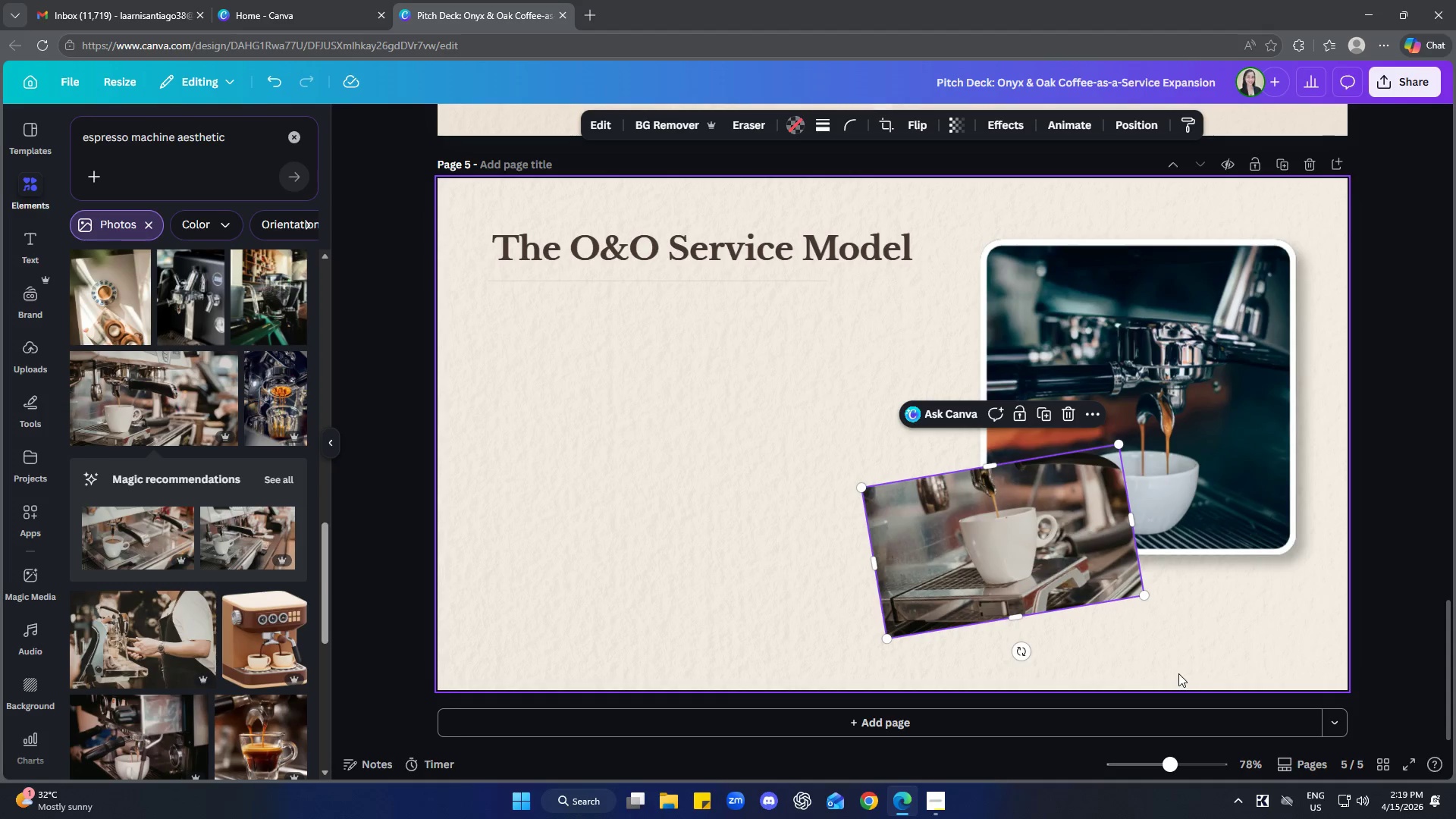 
left_click([1181, 669])
 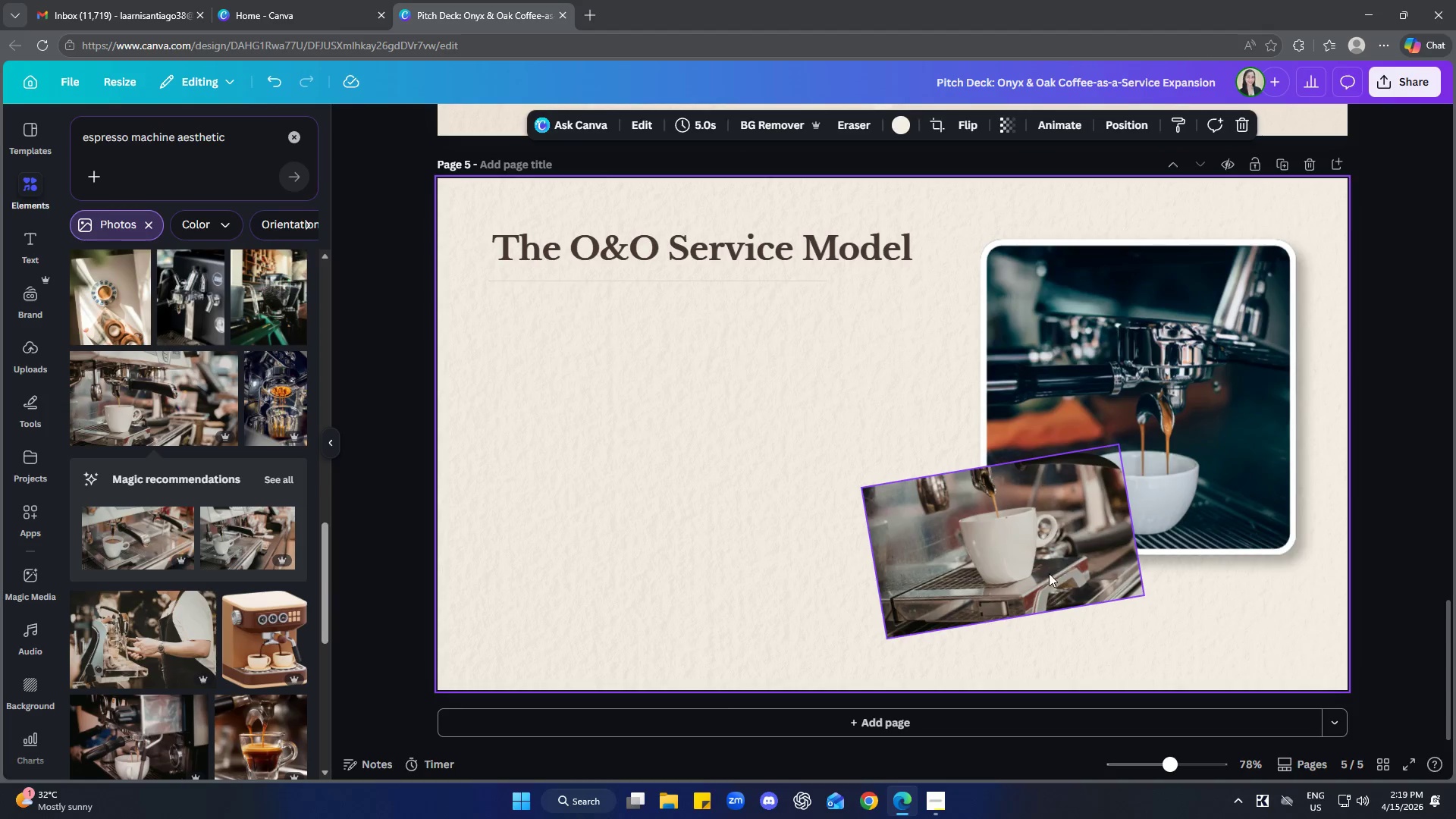 
left_click_drag(start_coordinate=[1019, 657], to_coordinate=[1007, 648])
 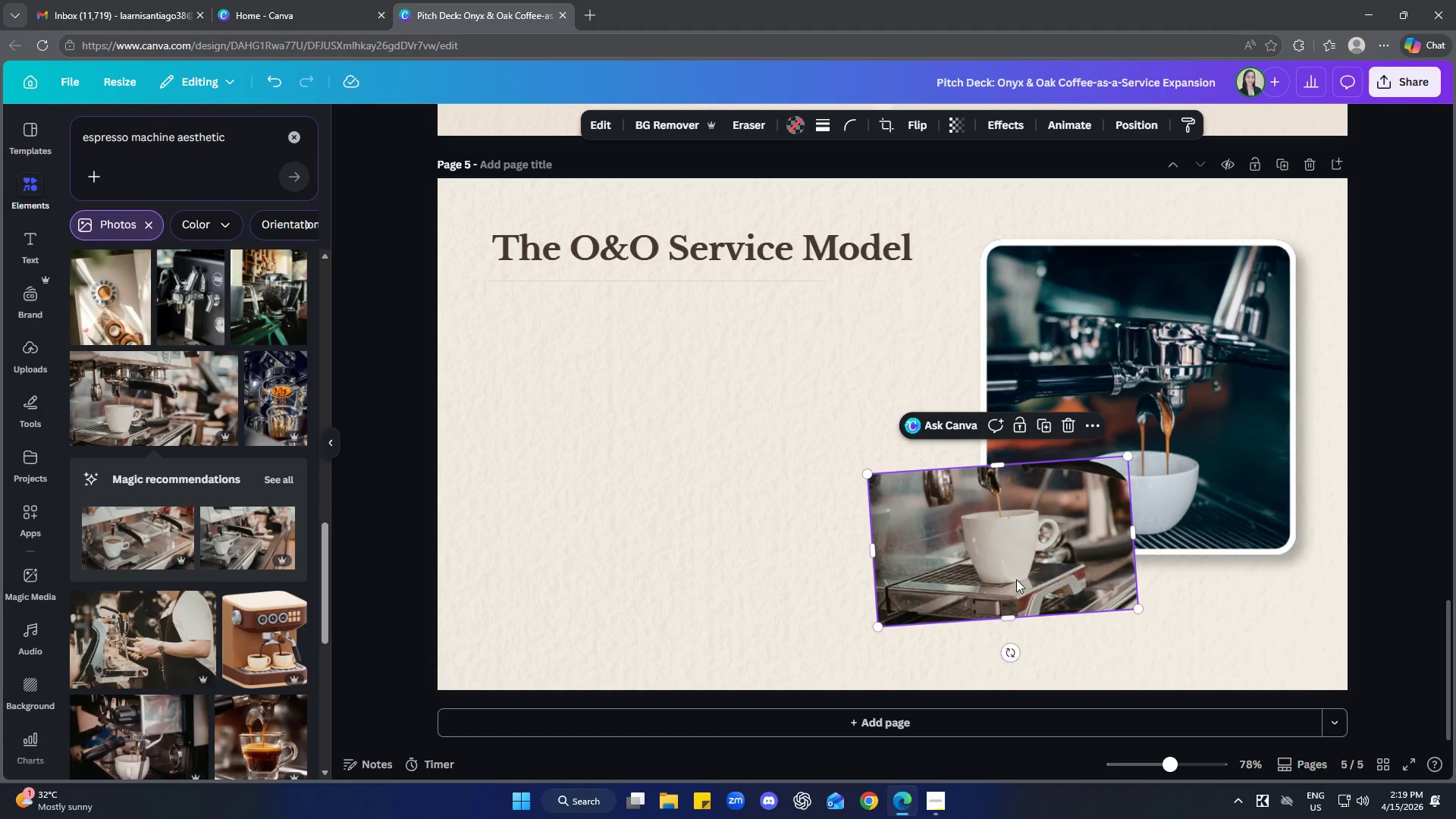 
left_click_drag(start_coordinate=[1016, 579], to_coordinate=[1042, 581])
 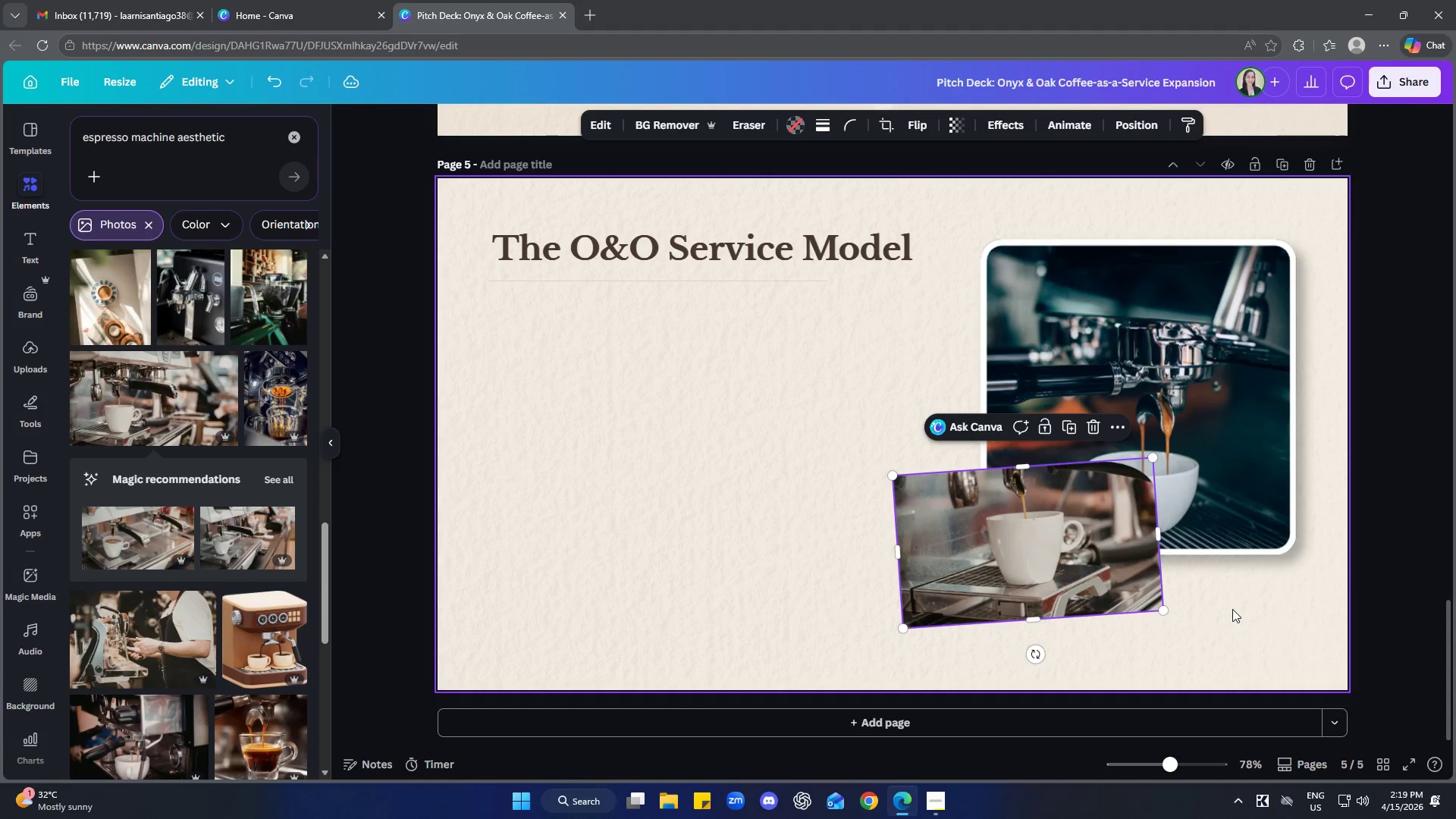 
left_click([1232, 609])
 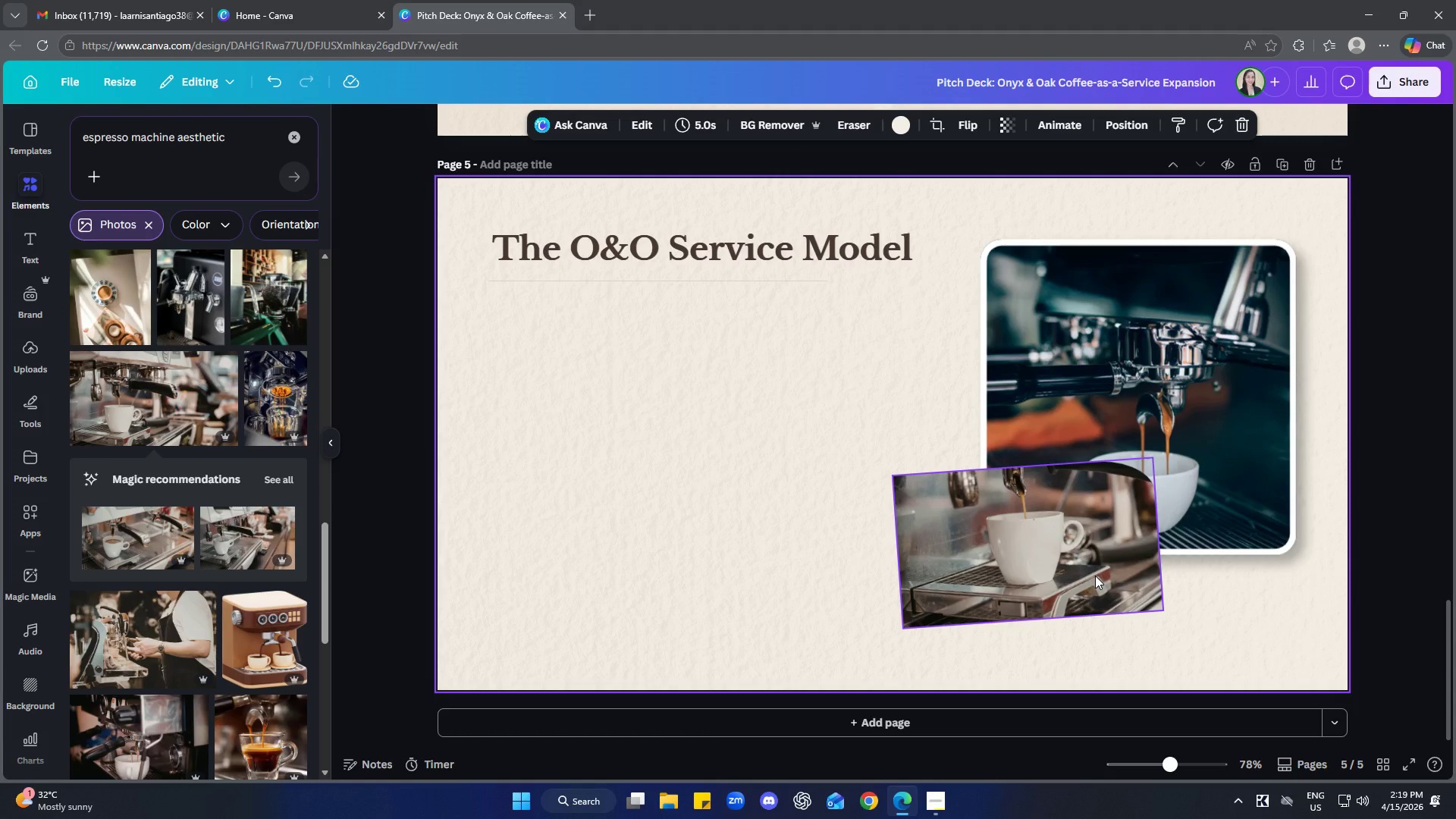 
wait(5.03)
 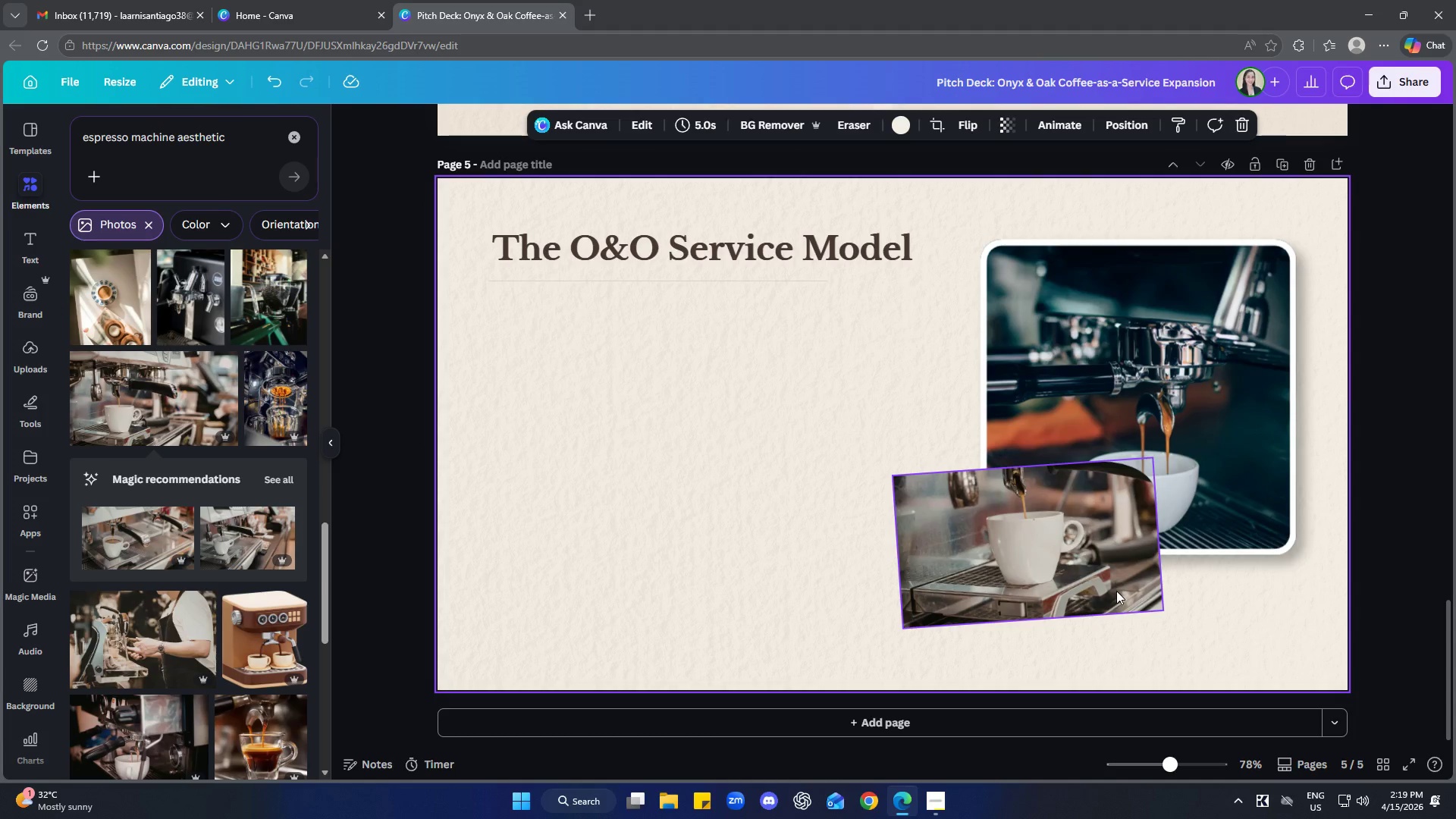 
left_click([1095, 575])
 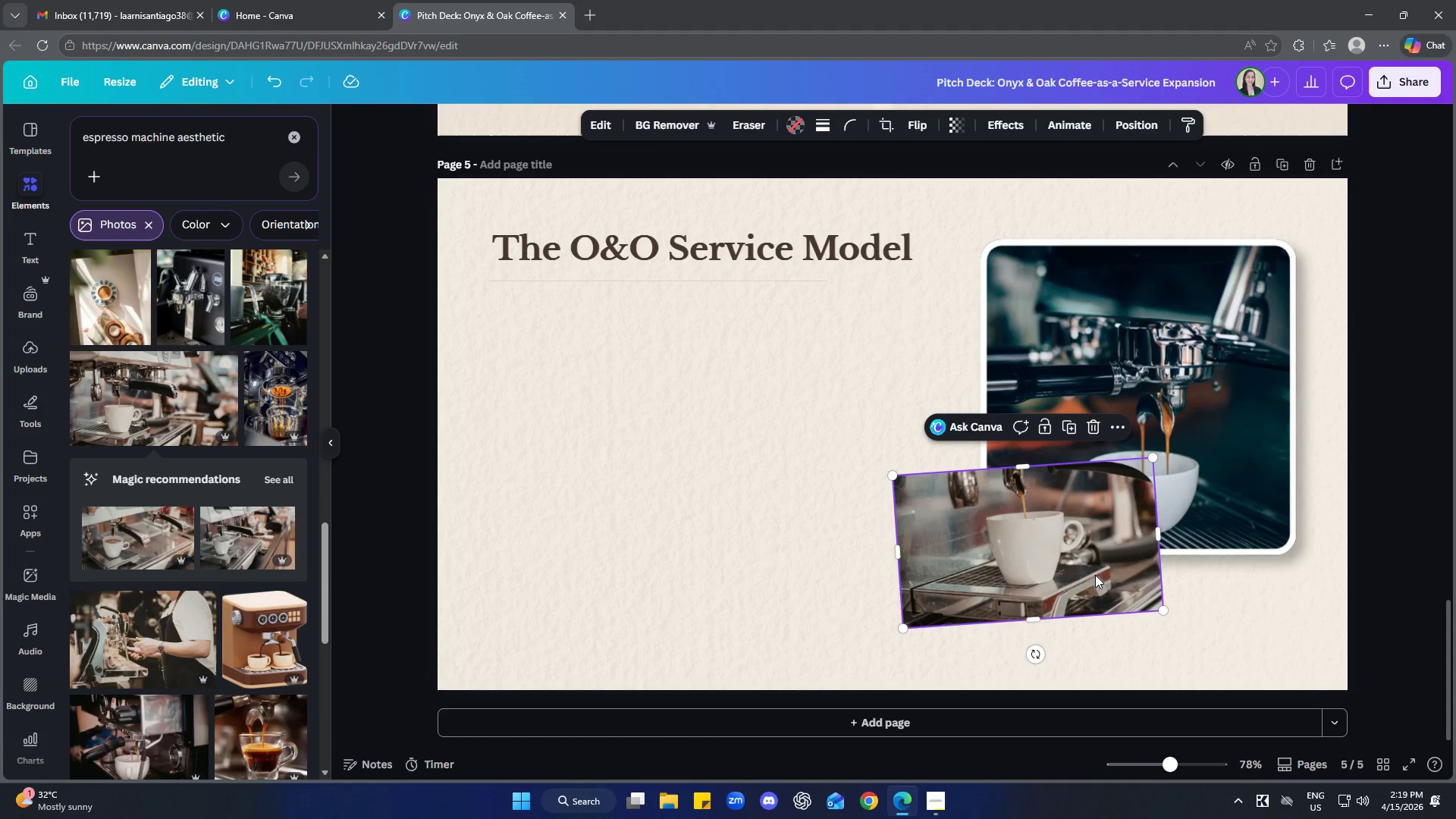 
left_click([1095, 575])
 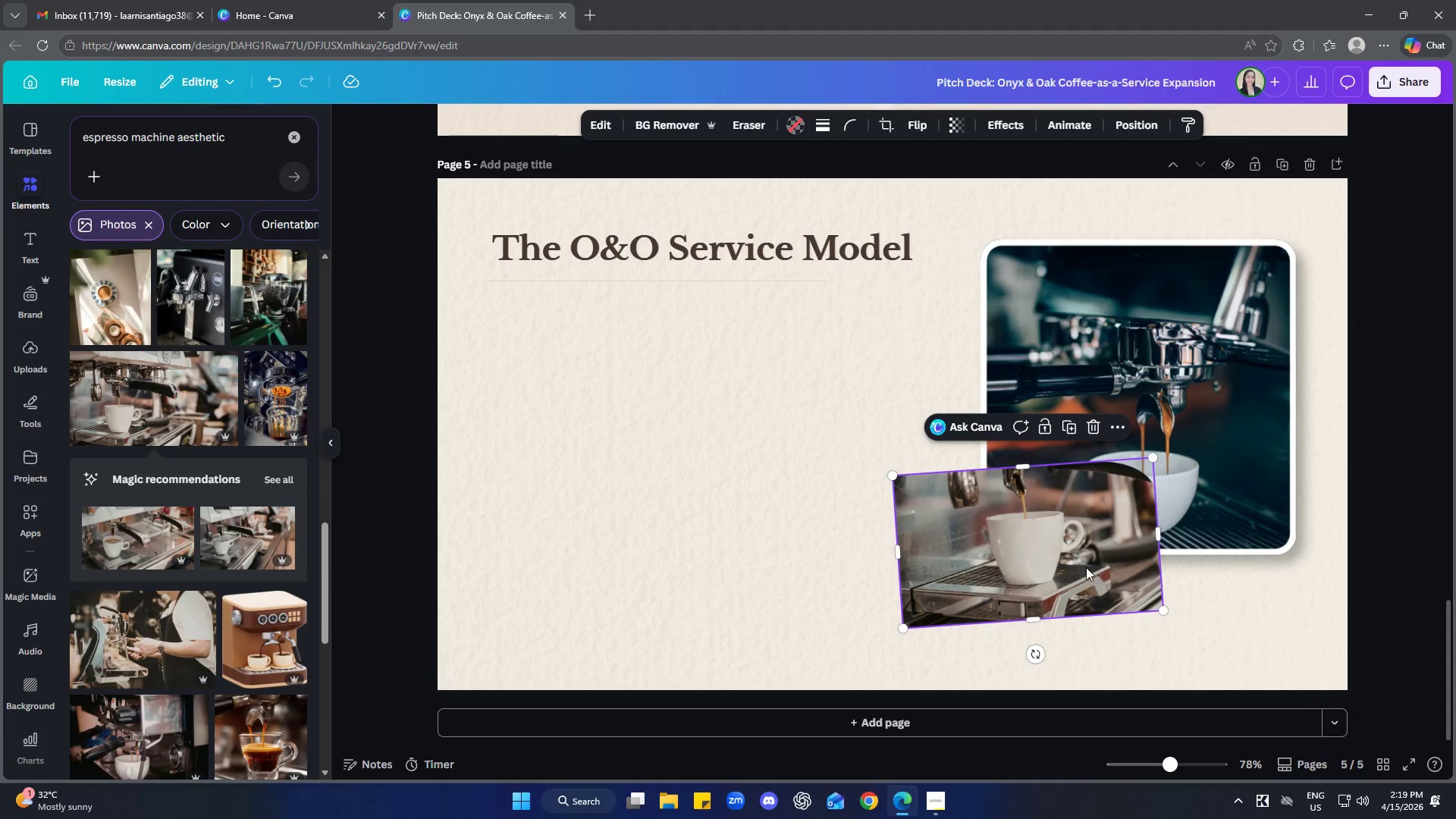 
right_click([1086, 567])
 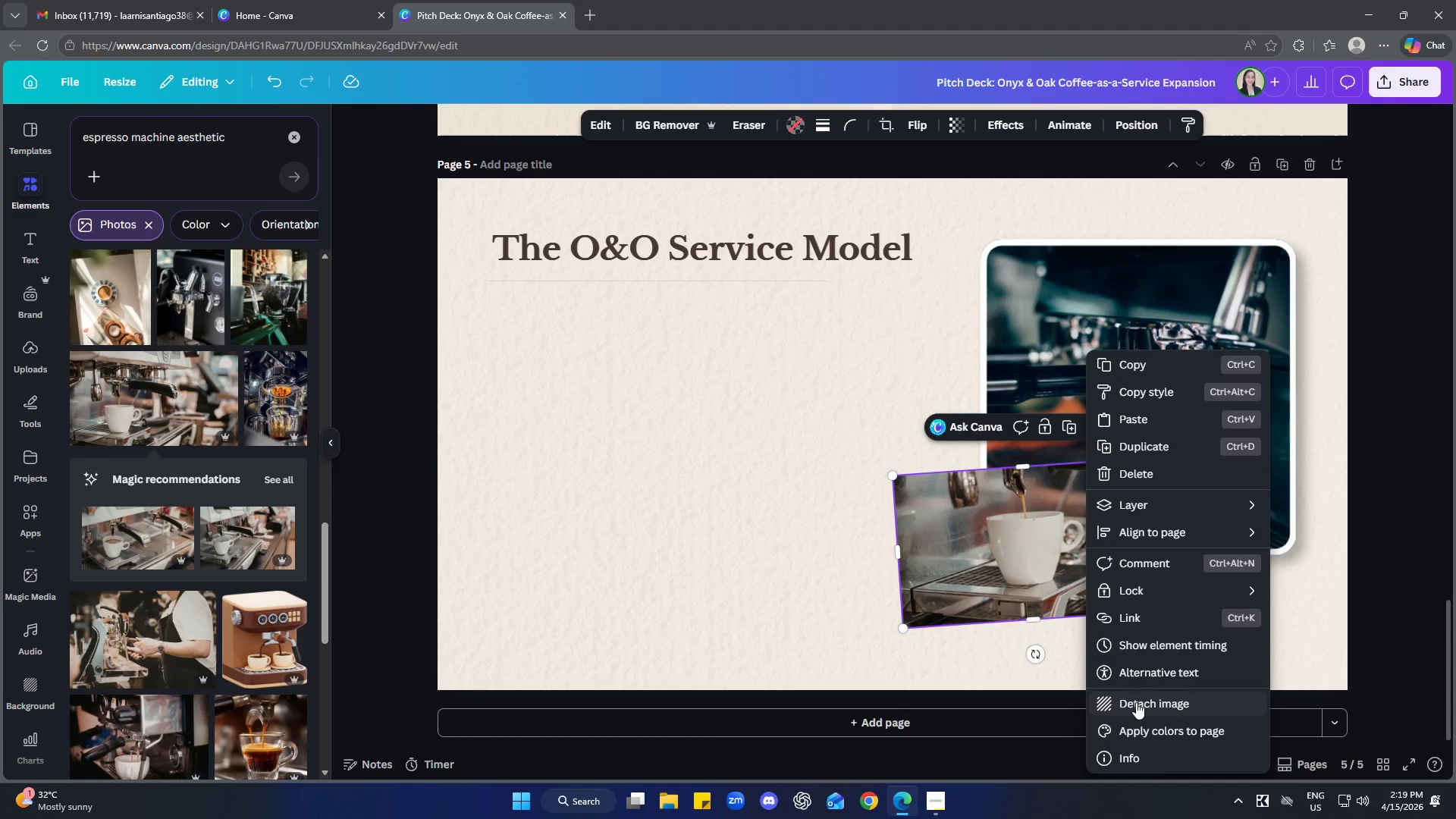 
left_click([1137, 702])
 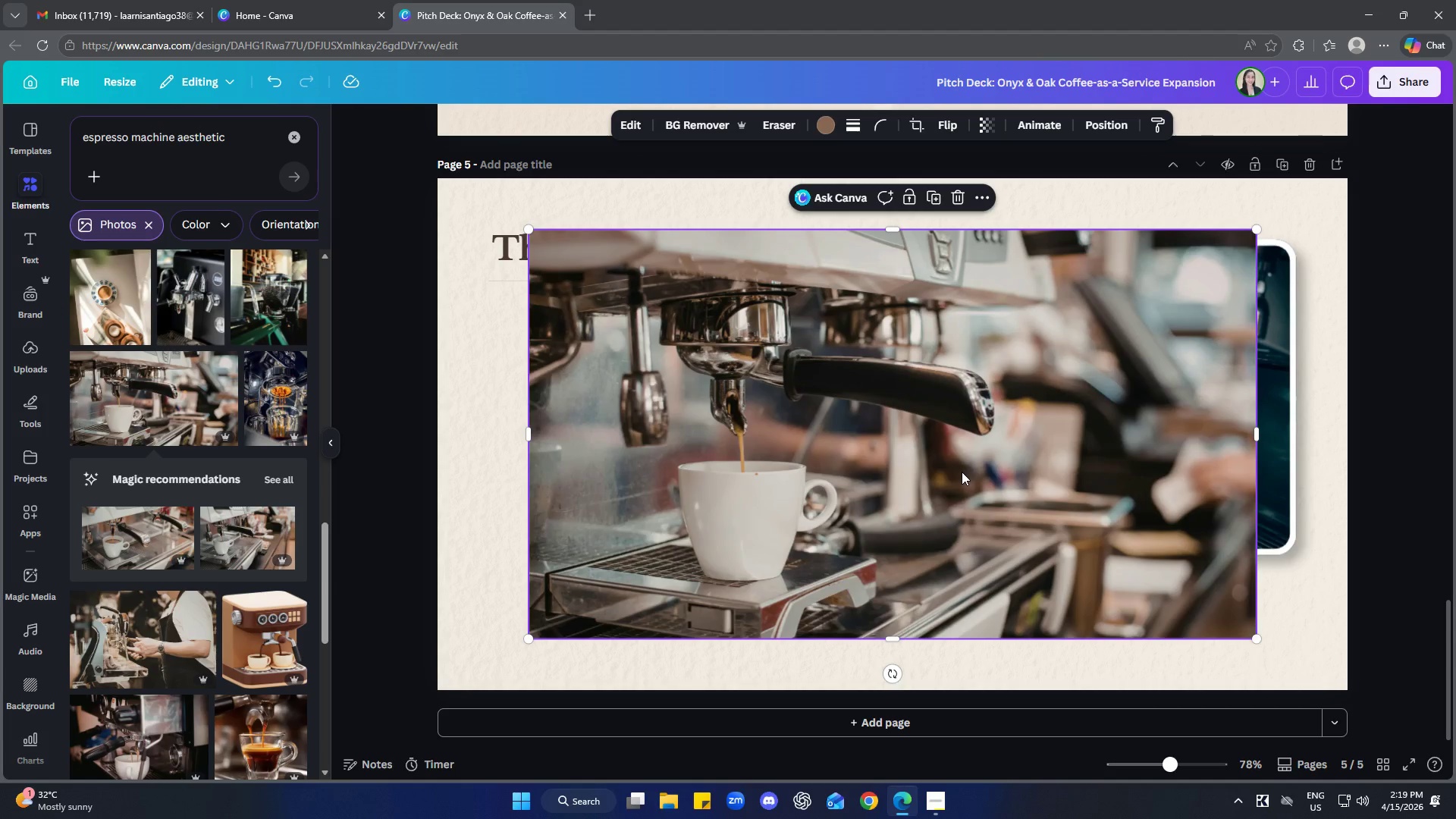 
key(Delete)
 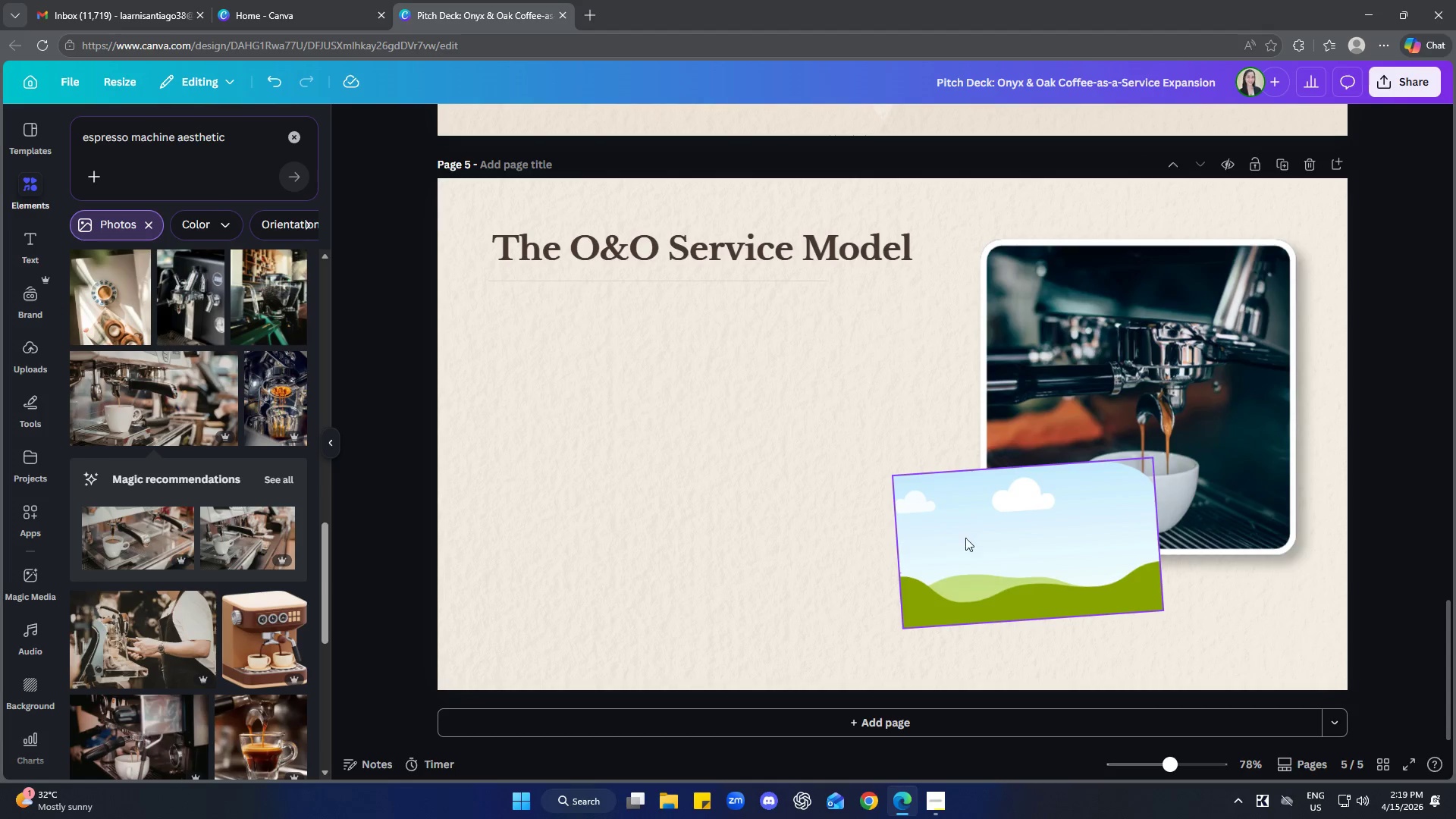 
left_click([654, 512])
 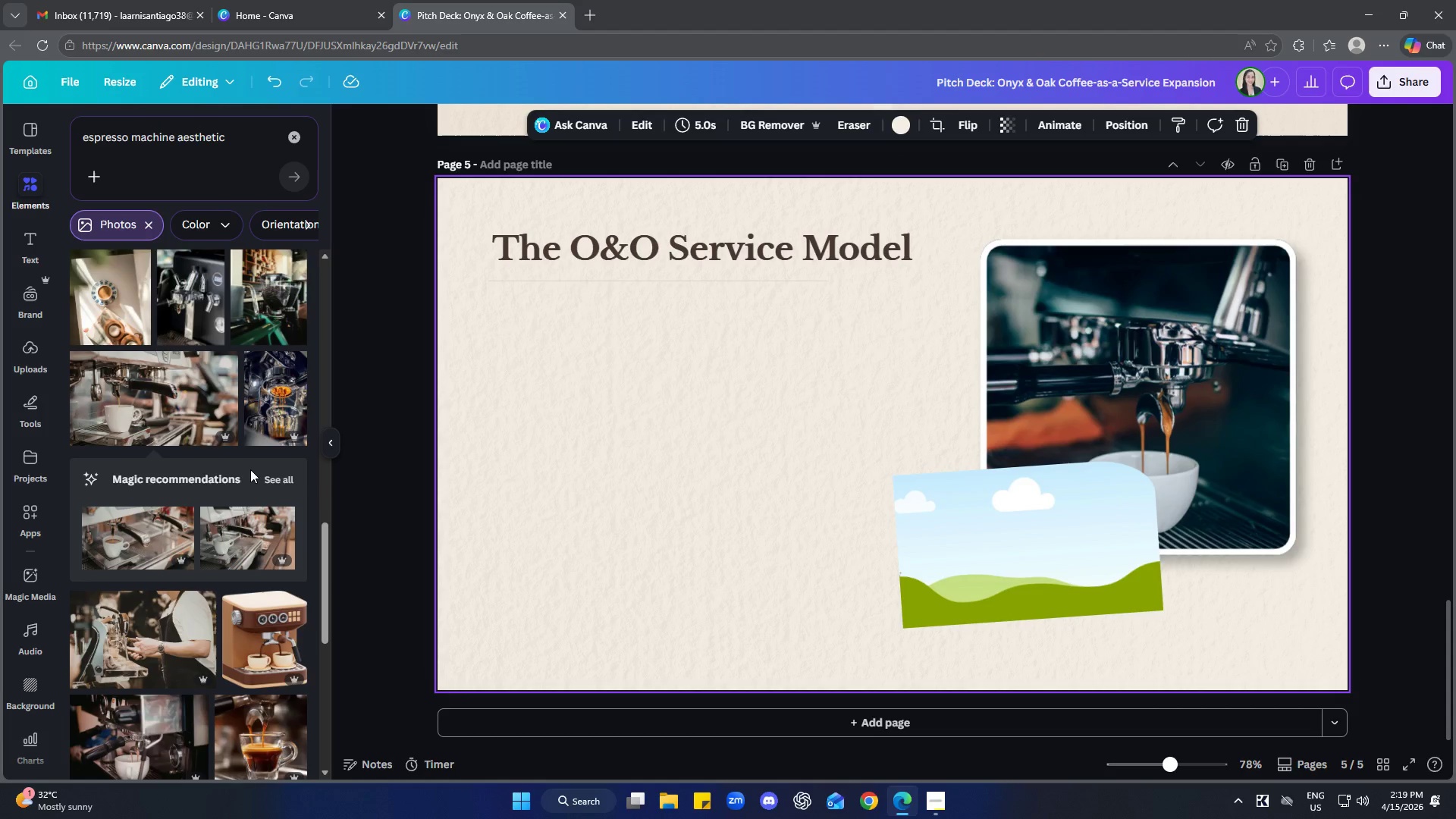 
scroll: coordinate [250, 469], scroll_direction: down, amount: 4.0
 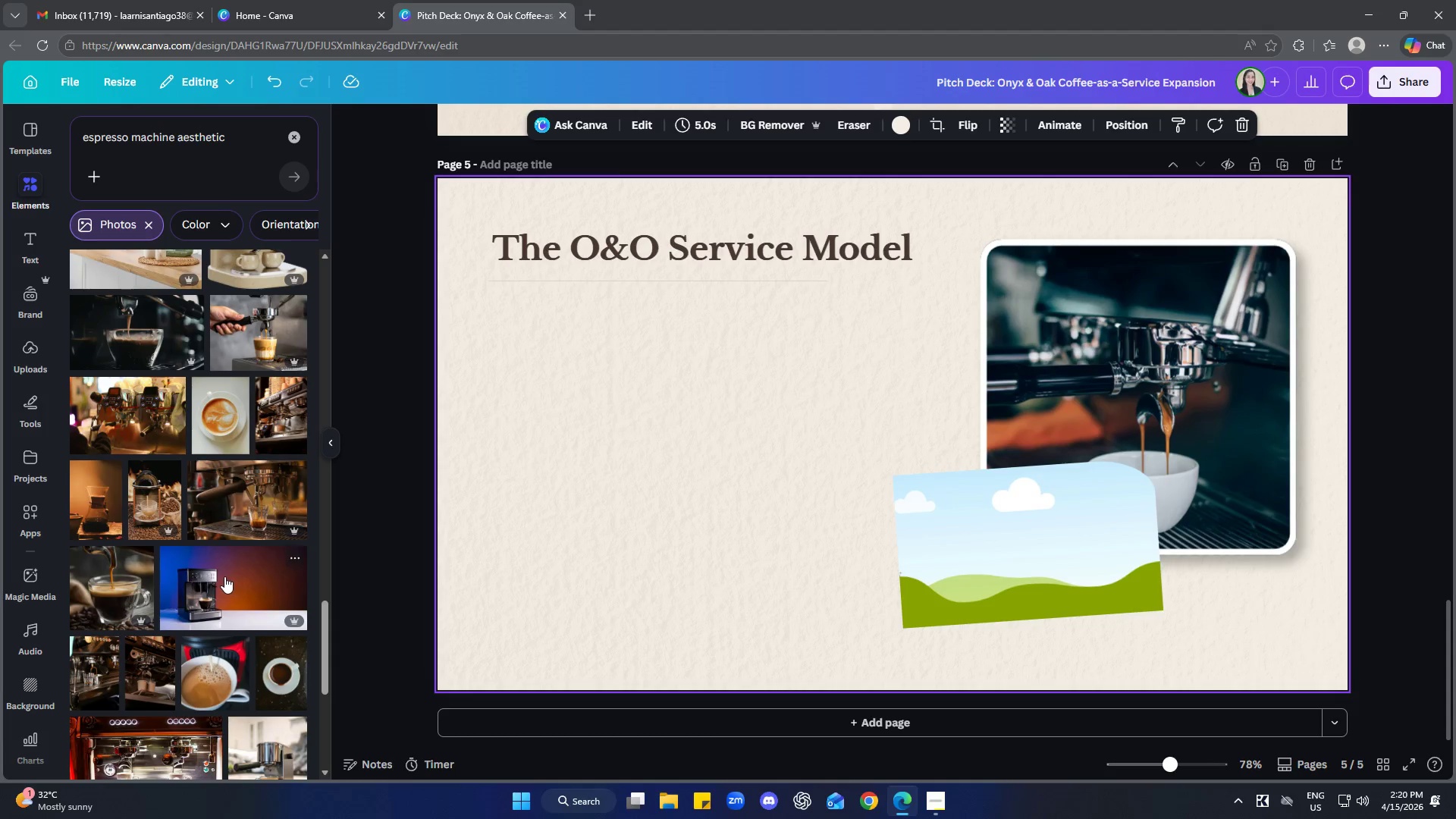 
wait(11.97)
 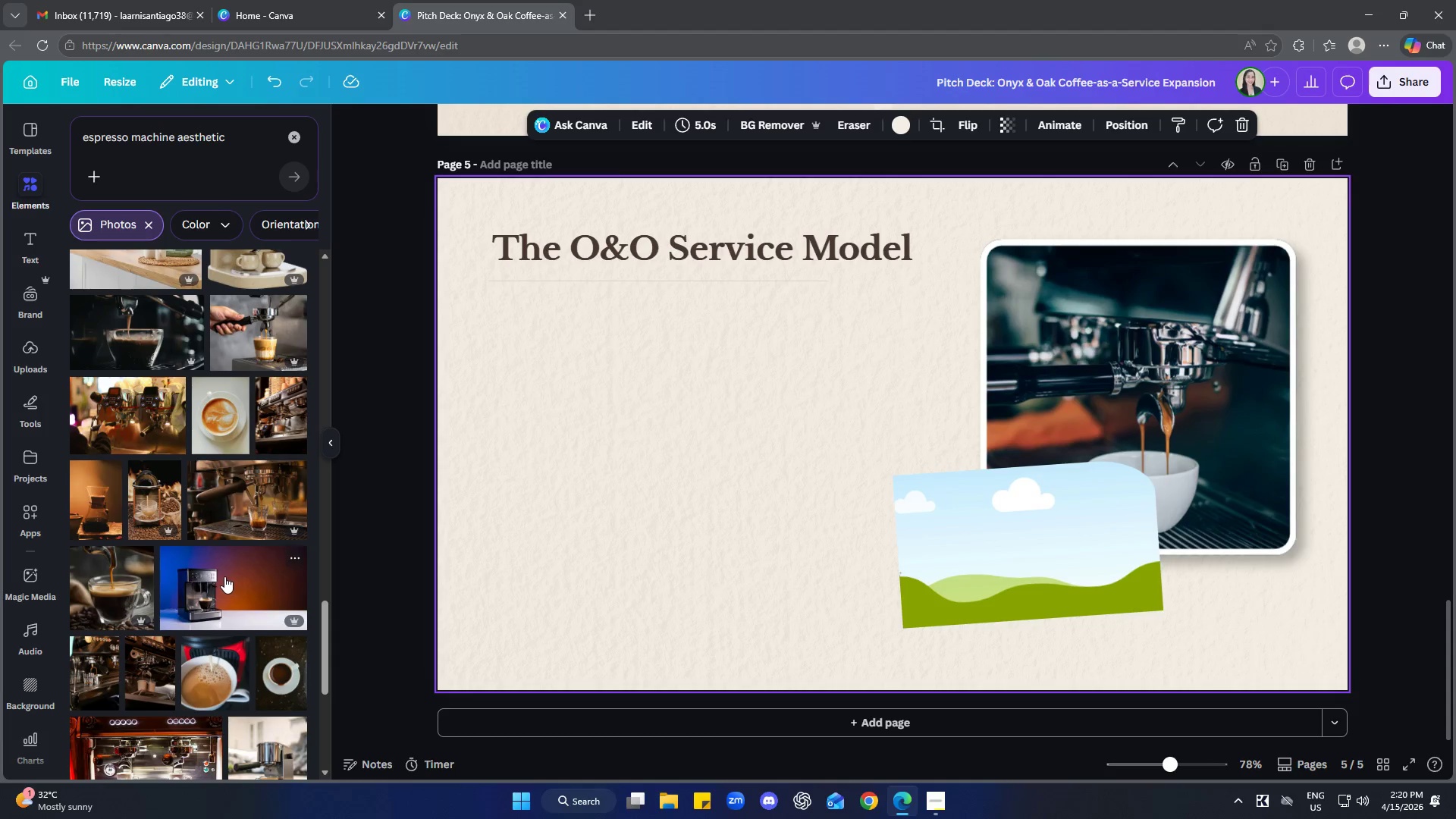 
left_click([115, 588])
 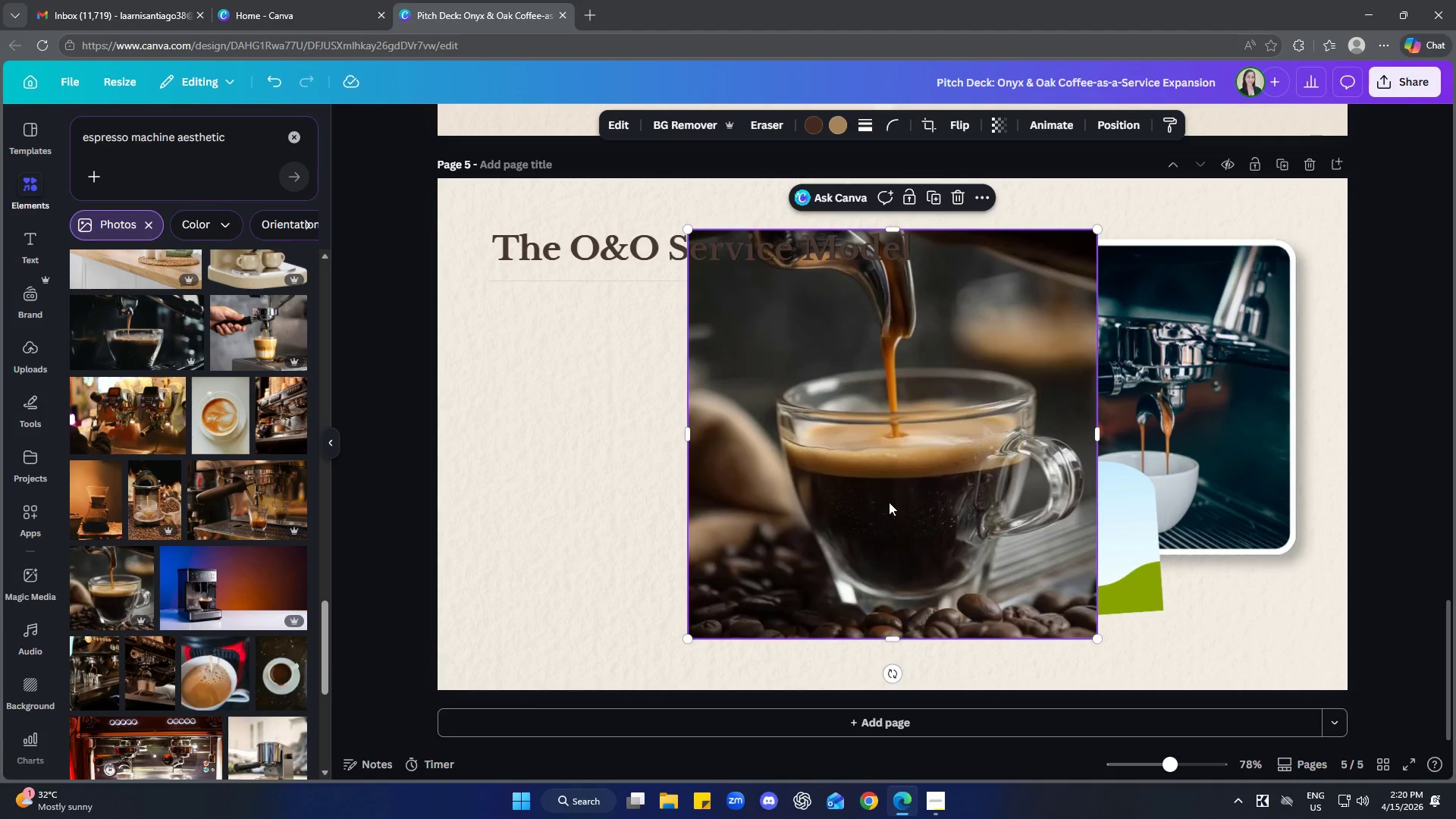 
left_click_drag(start_coordinate=[879, 465], to_coordinate=[985, 532])
 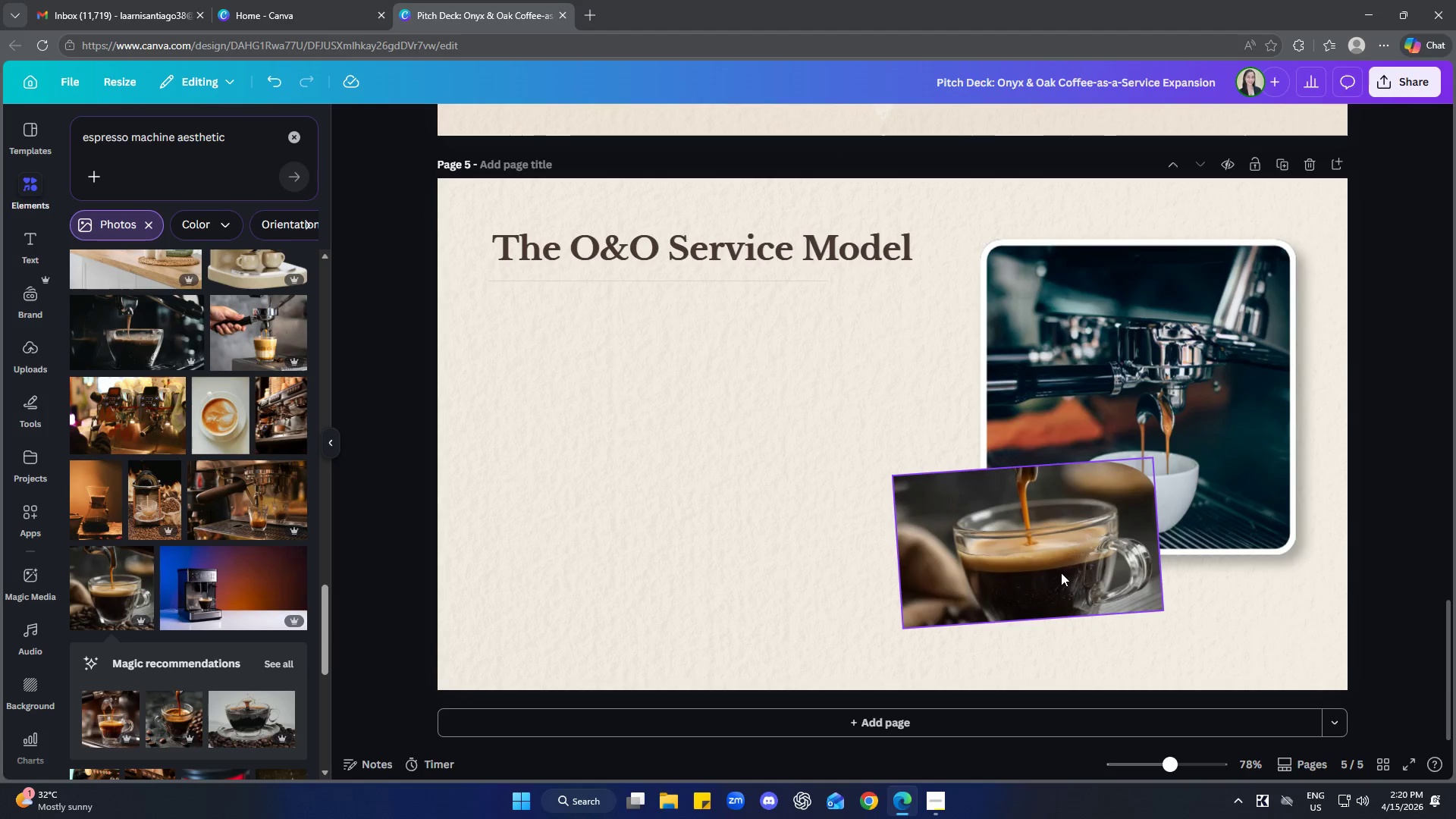 
double_click([1061, 573])
 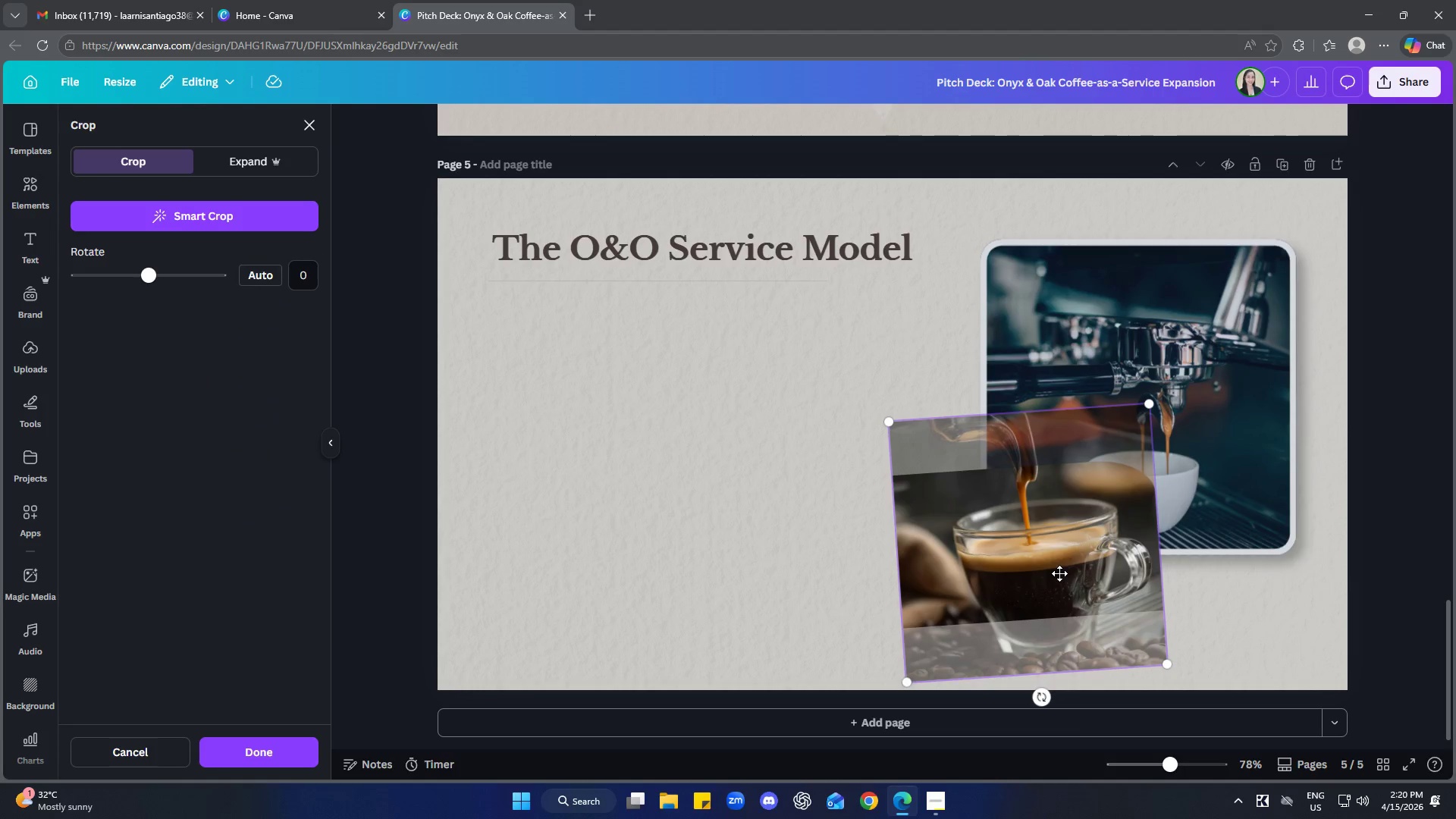 
left_click_drag(start_coordinate=[1059, 573], to_coordinate=[1054, 538])
 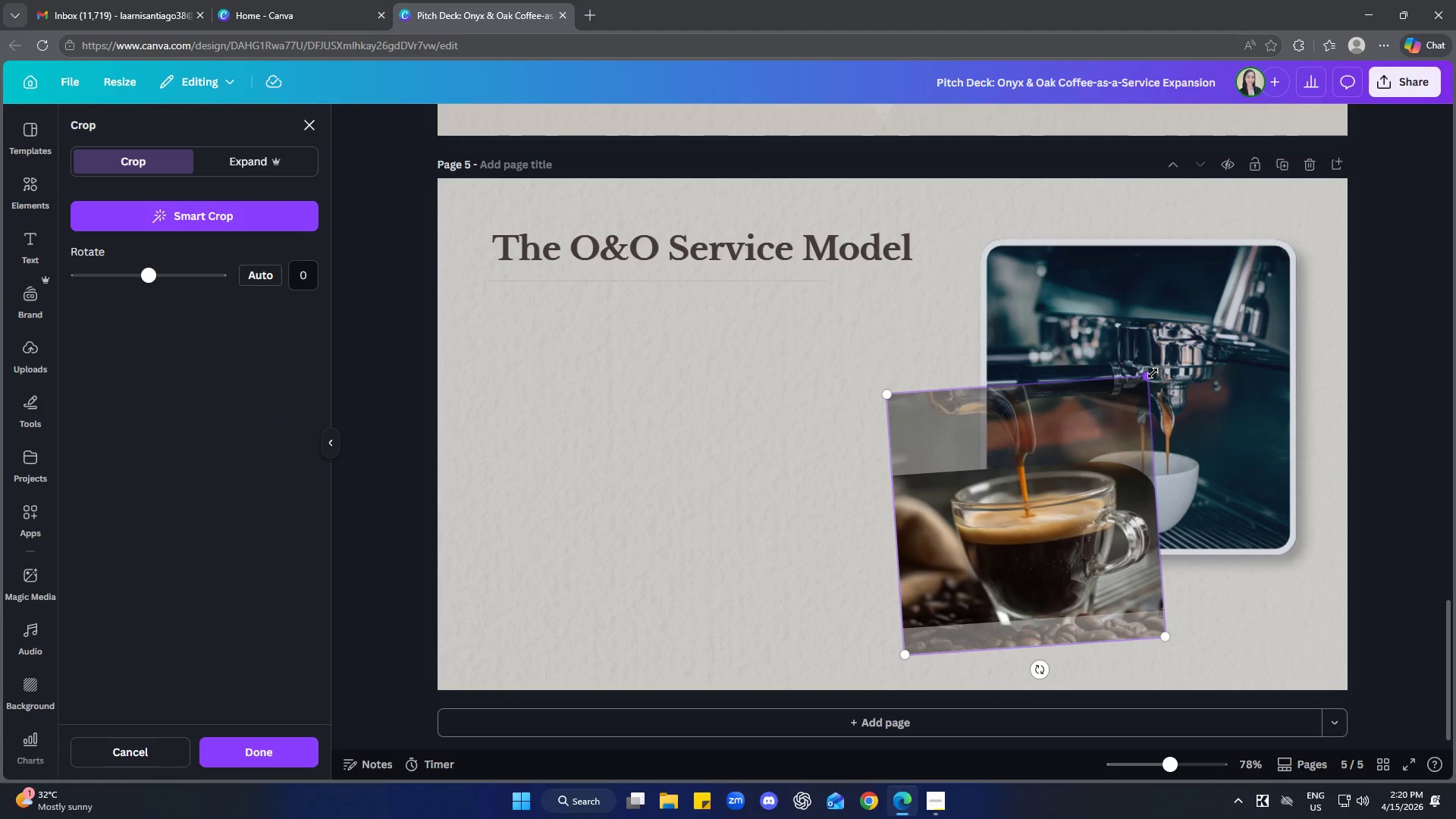 
left_click_drag(start_coordinate=[1153, 372], to_coordinate=[1126, 385])
 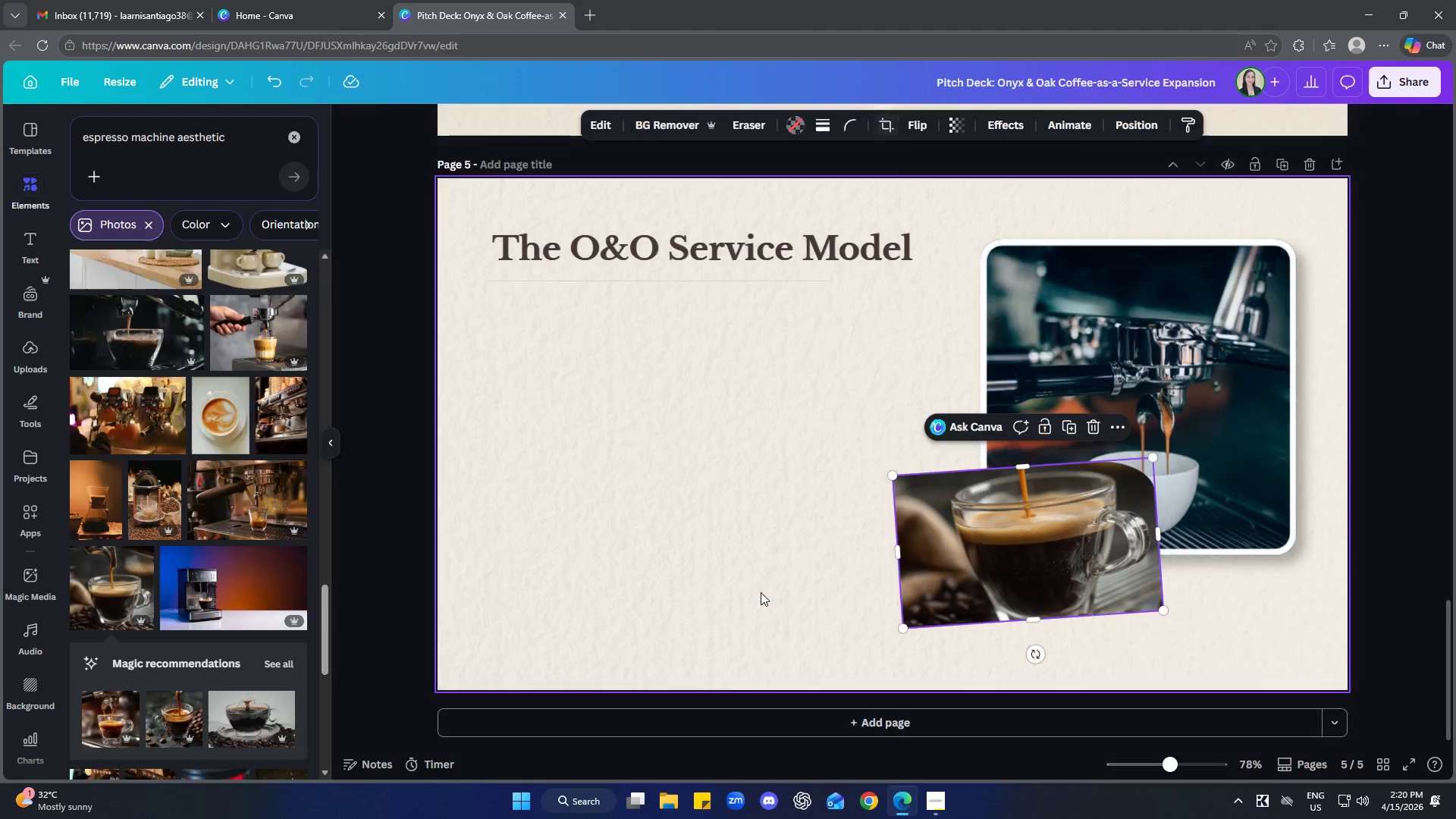 
double_click([761, 592])
 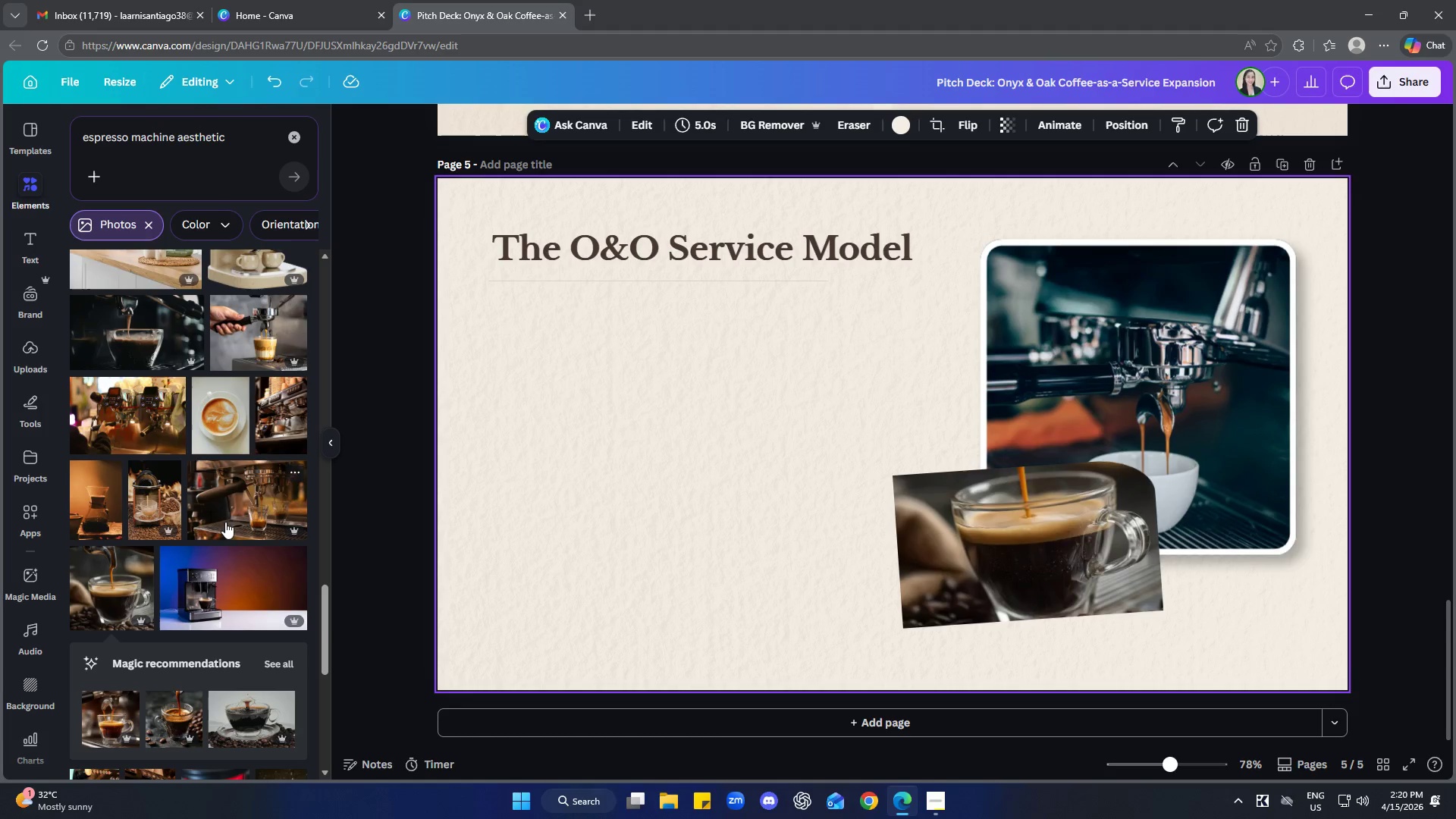 
scroll: coordinate [224, 516], scroll_direction: down, amount: 1.0
 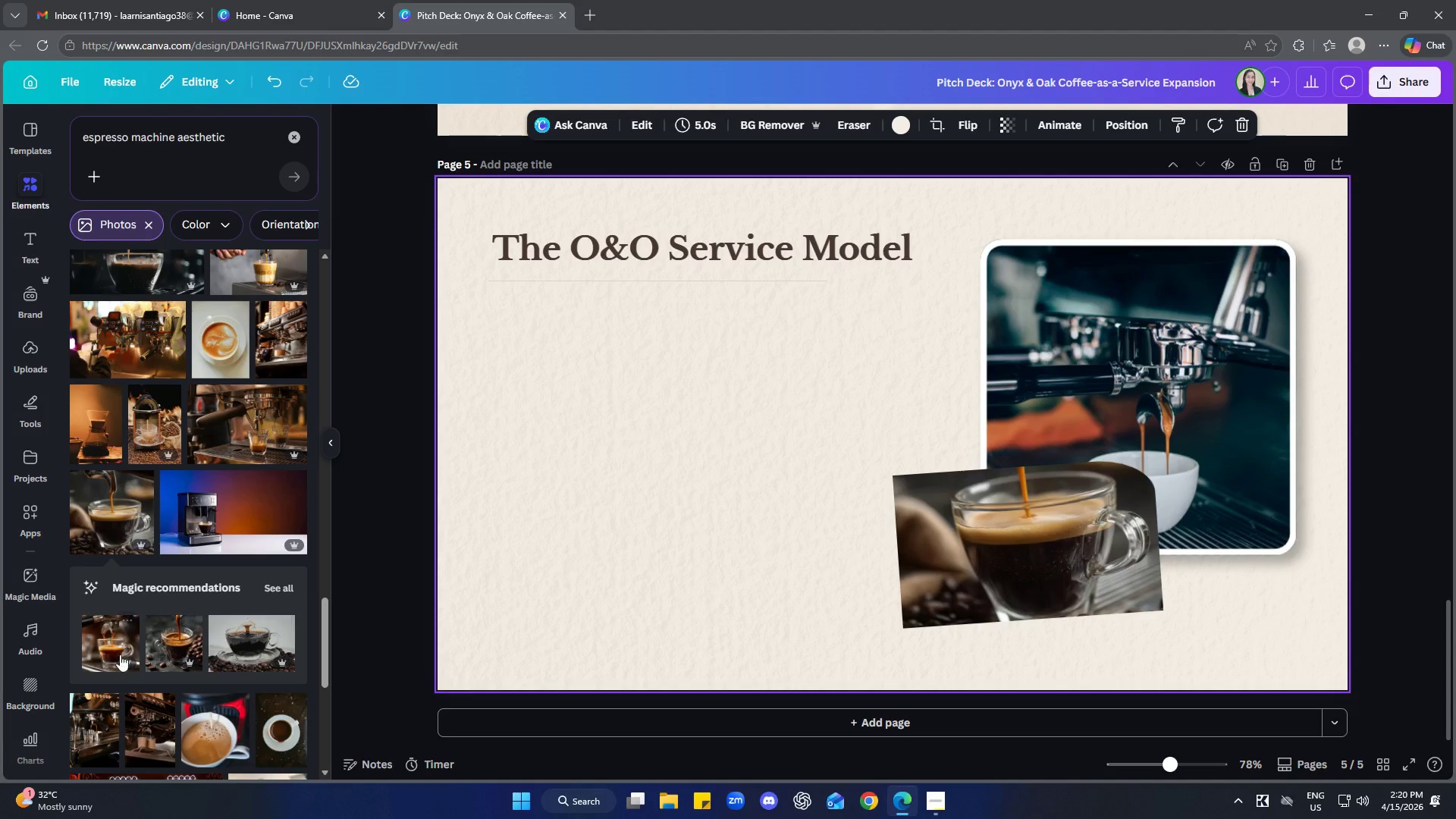 
left_click([108, 641])
 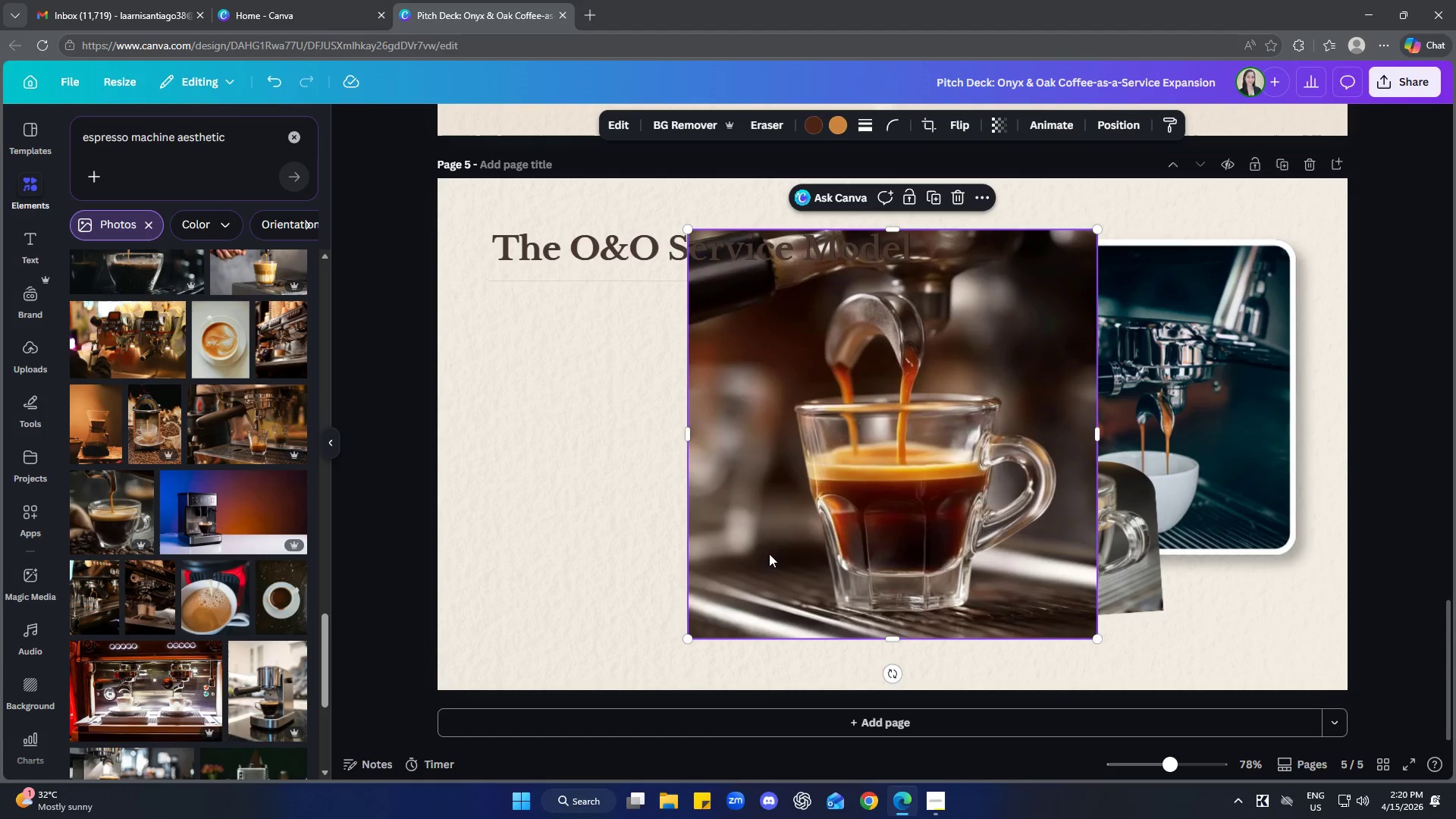 
left_click_drag(start_coordinate=[866, 485], to_coordinate=[956, 504])
 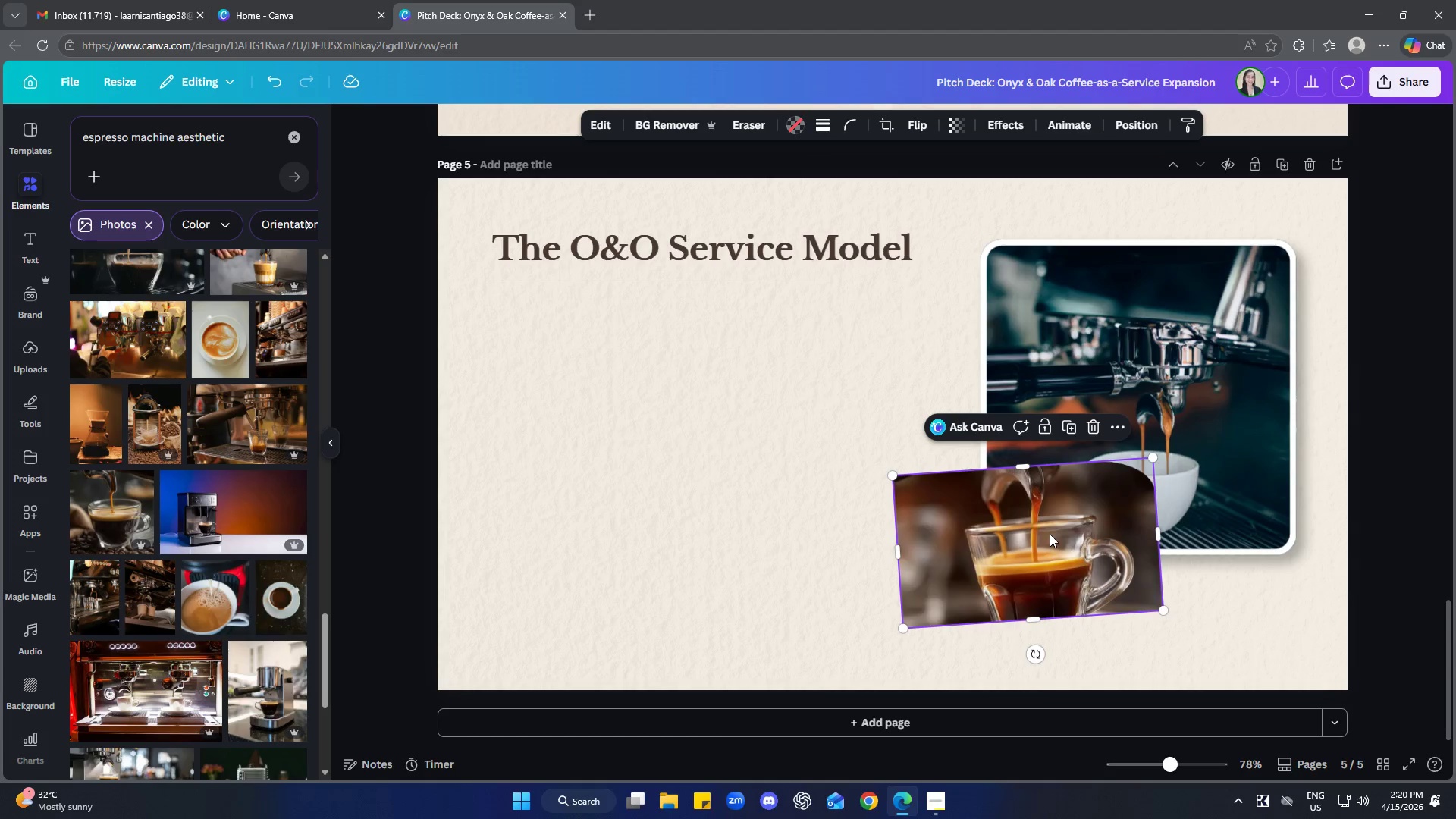 
double_click([1050, 534])
 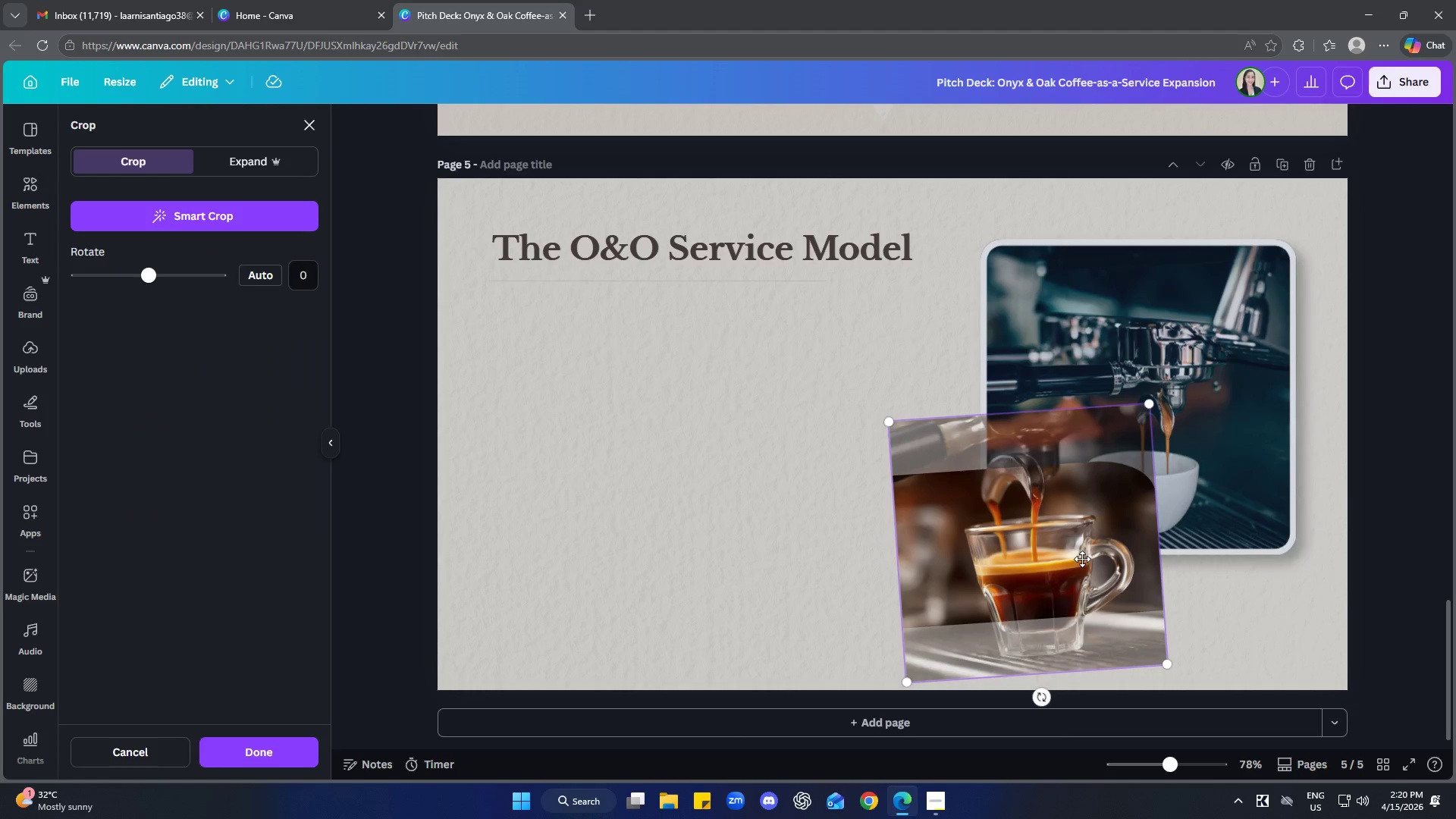 
left_click_drag(start_coordinate=[1082, 559], to_coordinate=[1081, 520])
 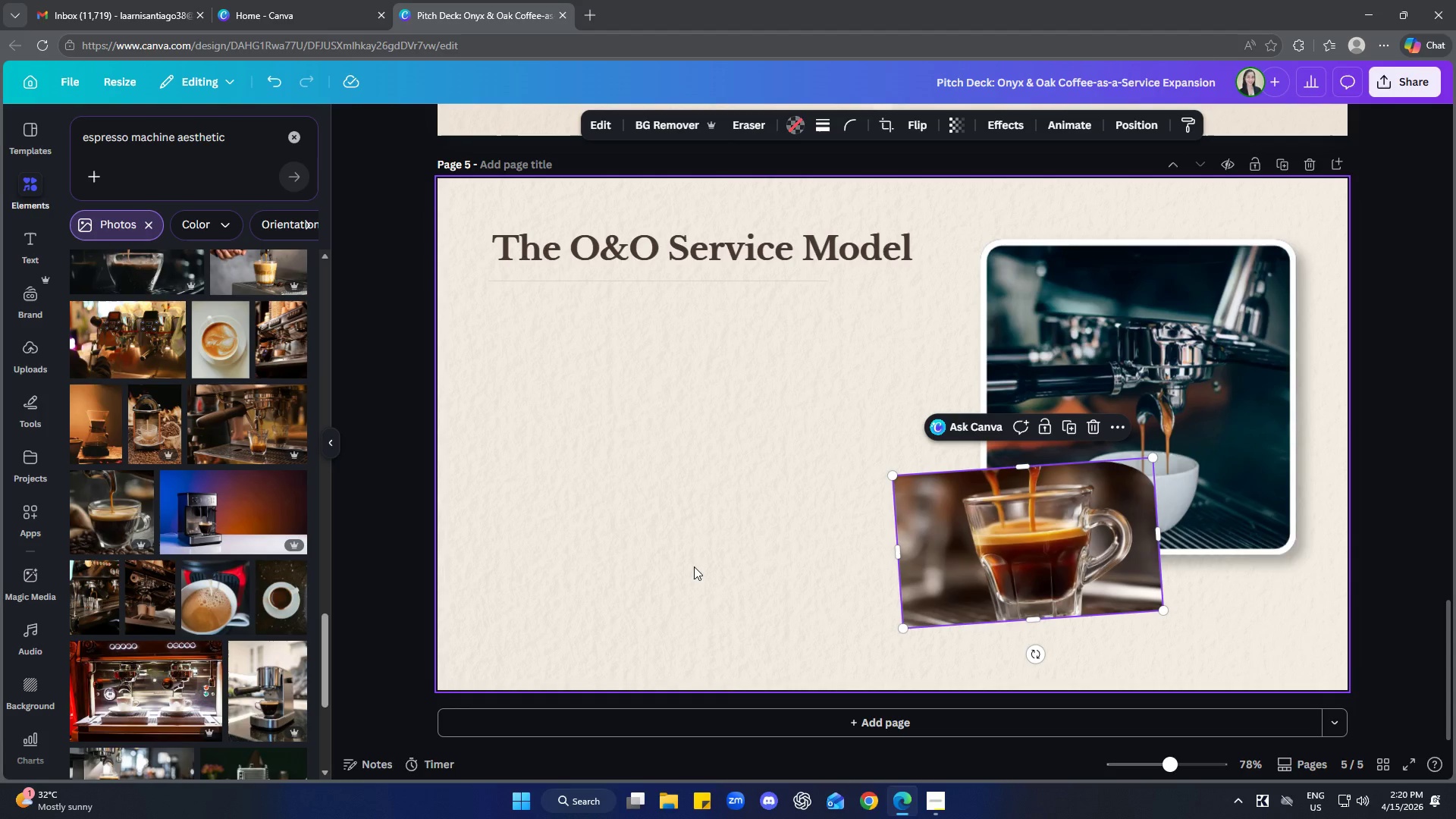 
double_click([694, 566])
 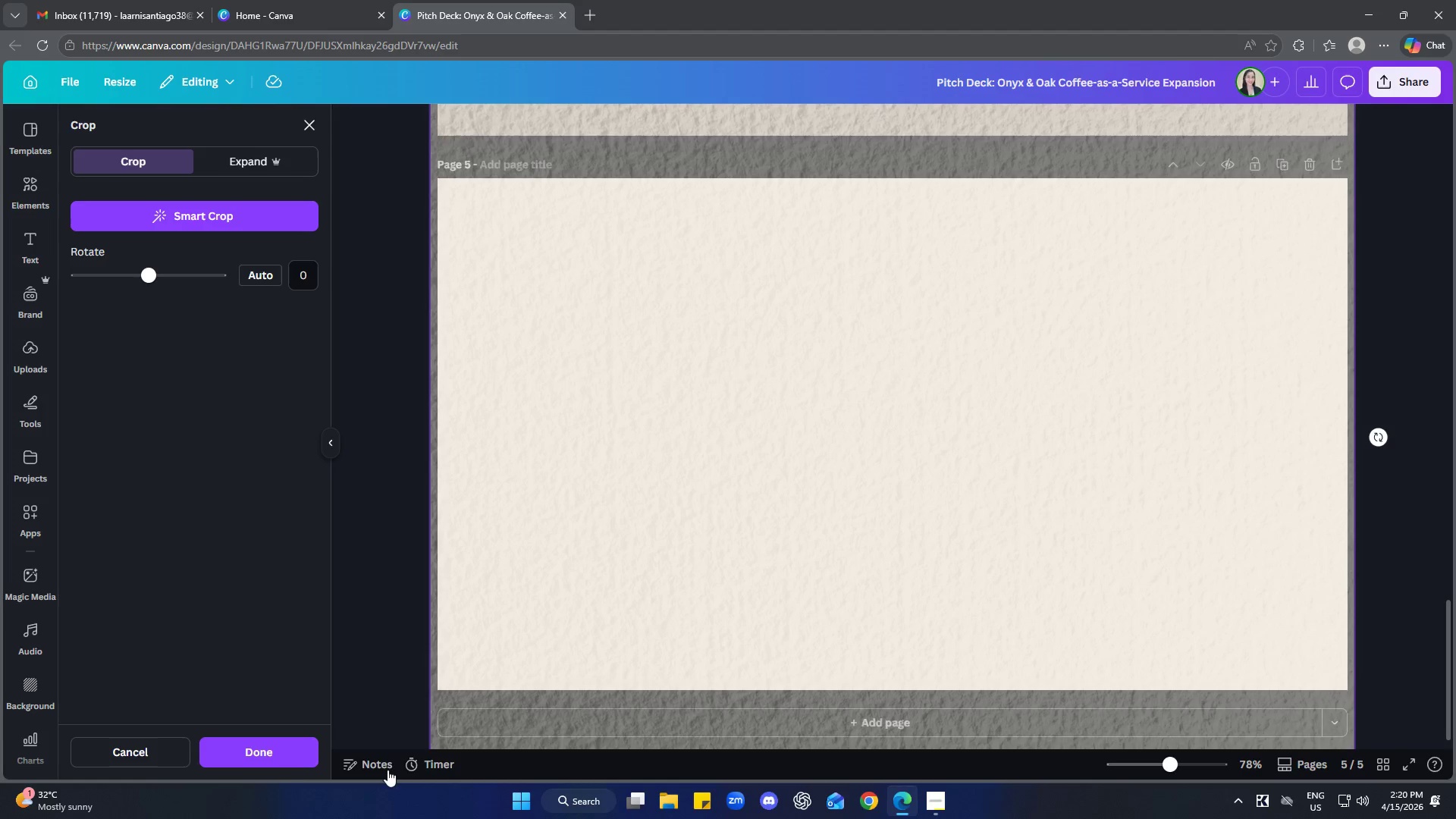 
left_click([291, 758])
 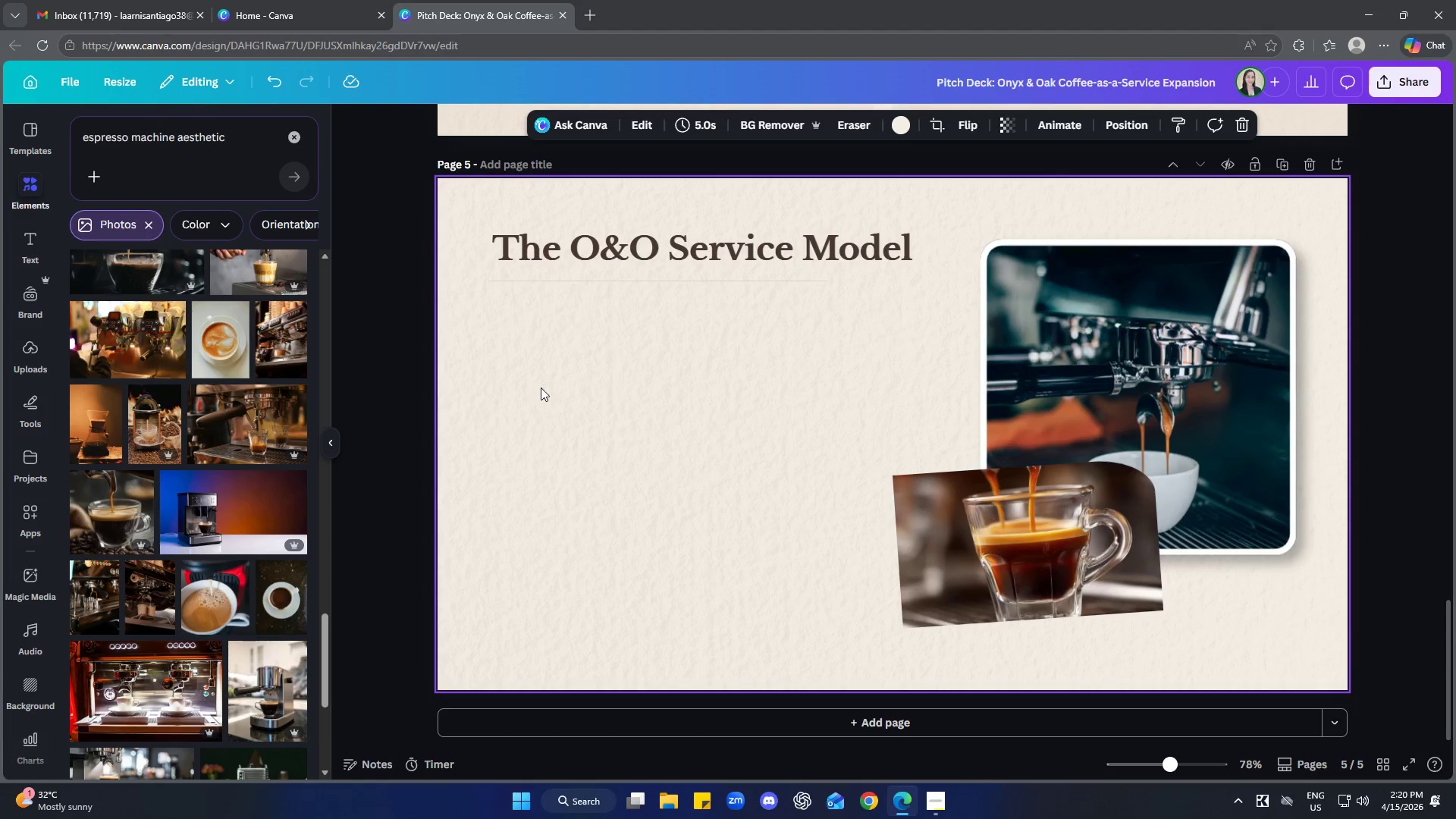 
scroll: coordinate [204, 593], scroll_direction: down, amount: 4.0
 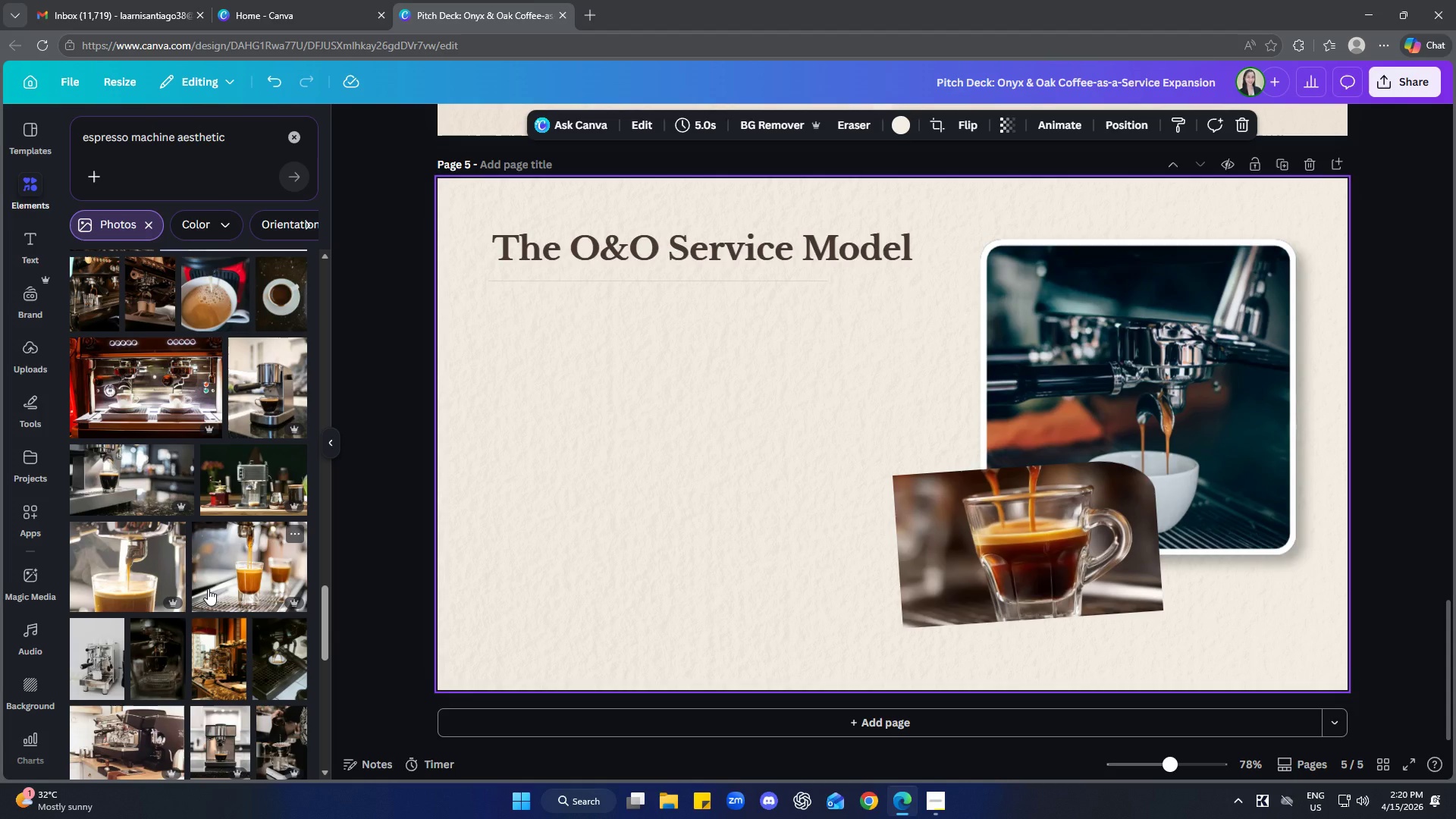 
left_click([244, 571])
 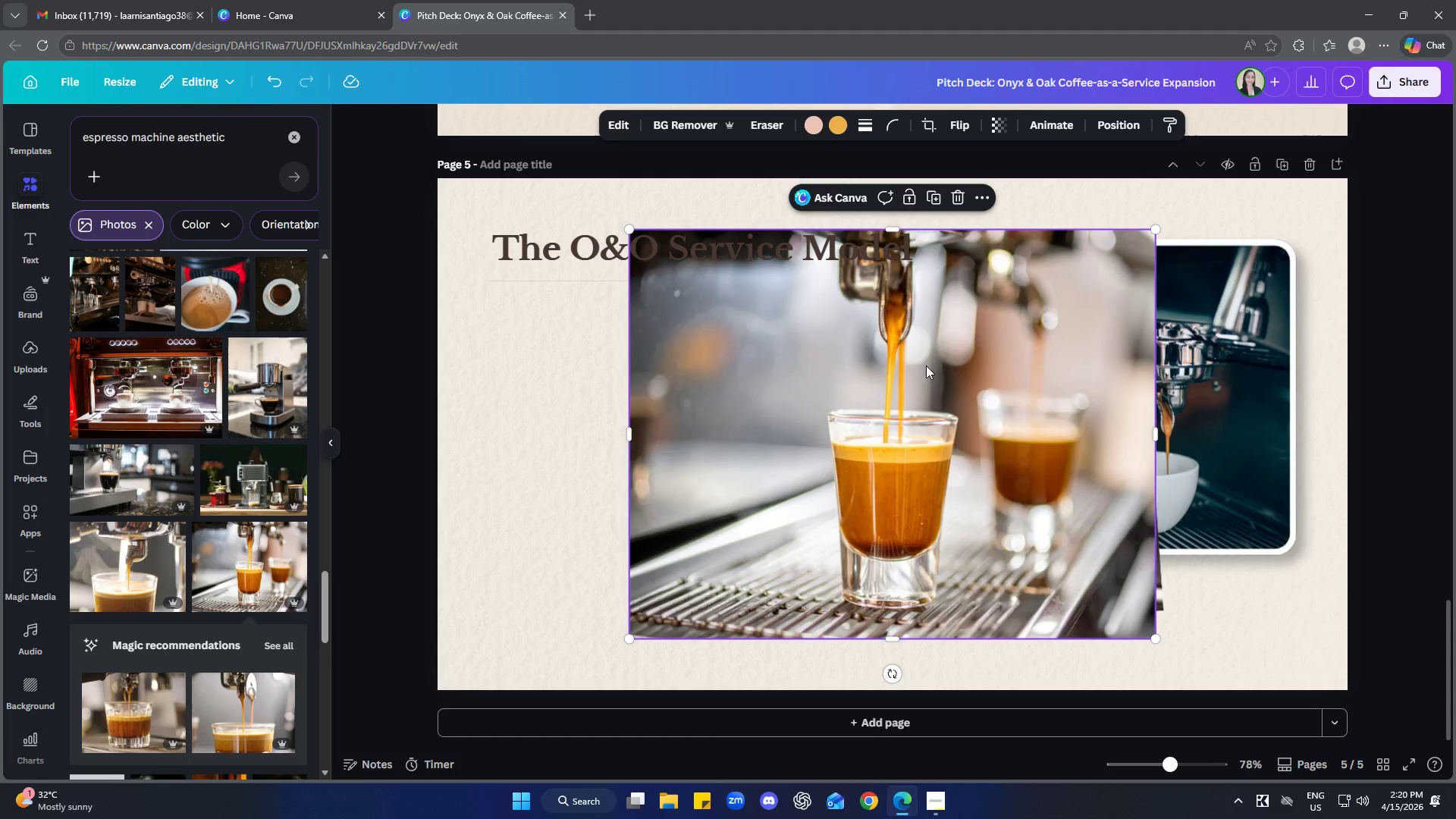 
left_click([962, 200])
 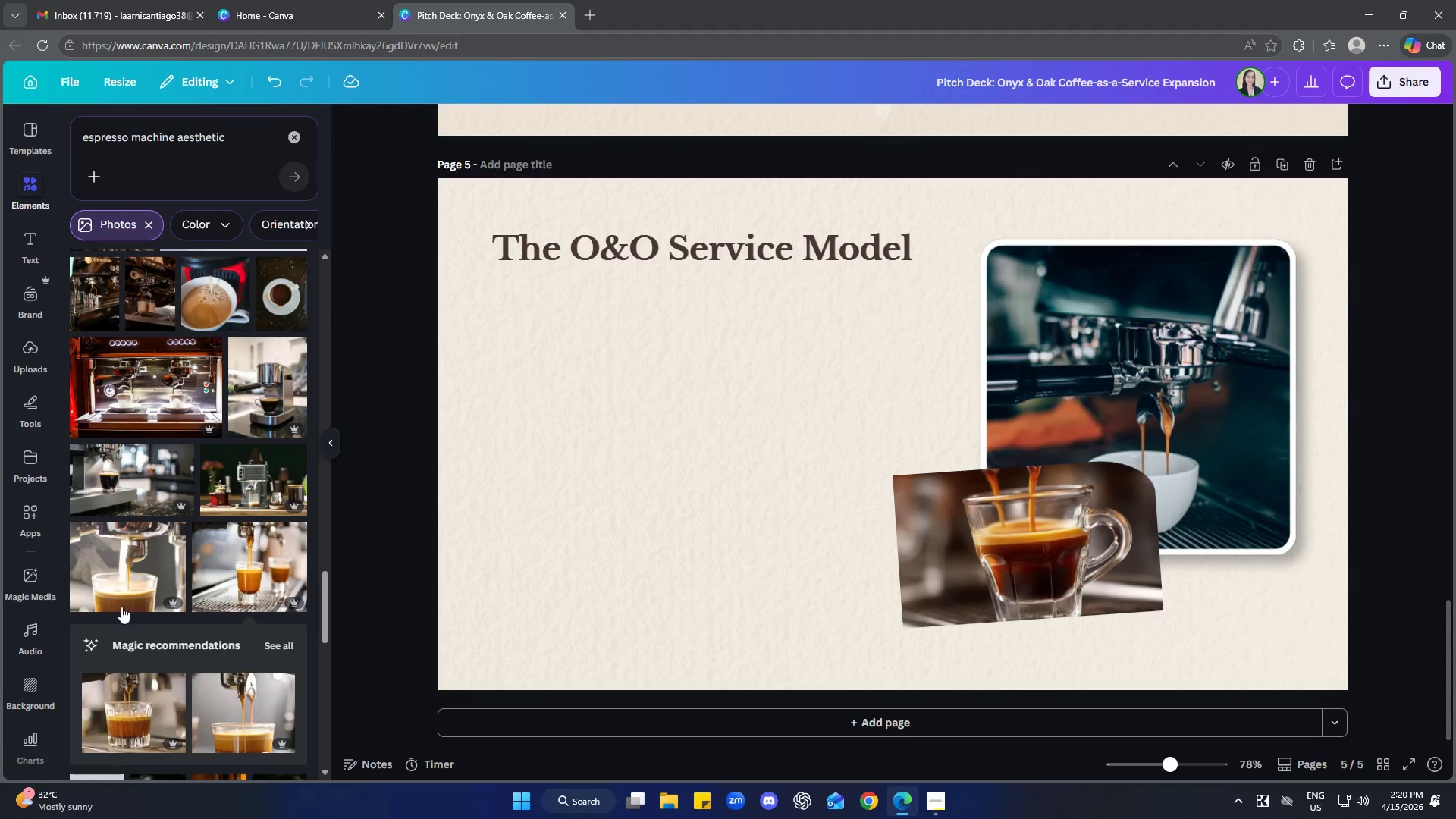 
scroll: coordinate [127, 594], scroll_direction: down, amount: 7.0
 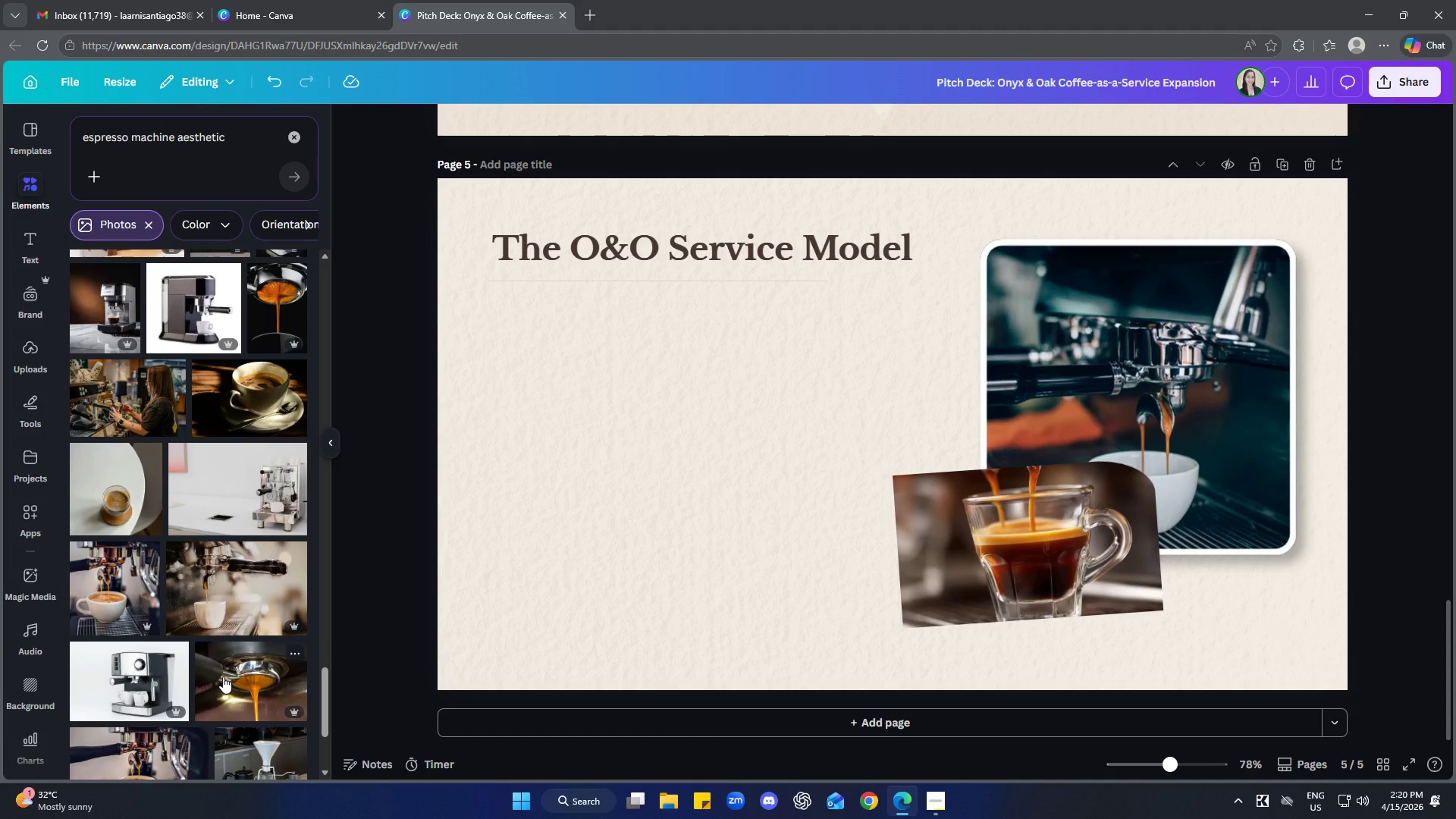 
left_click([111, 601])
 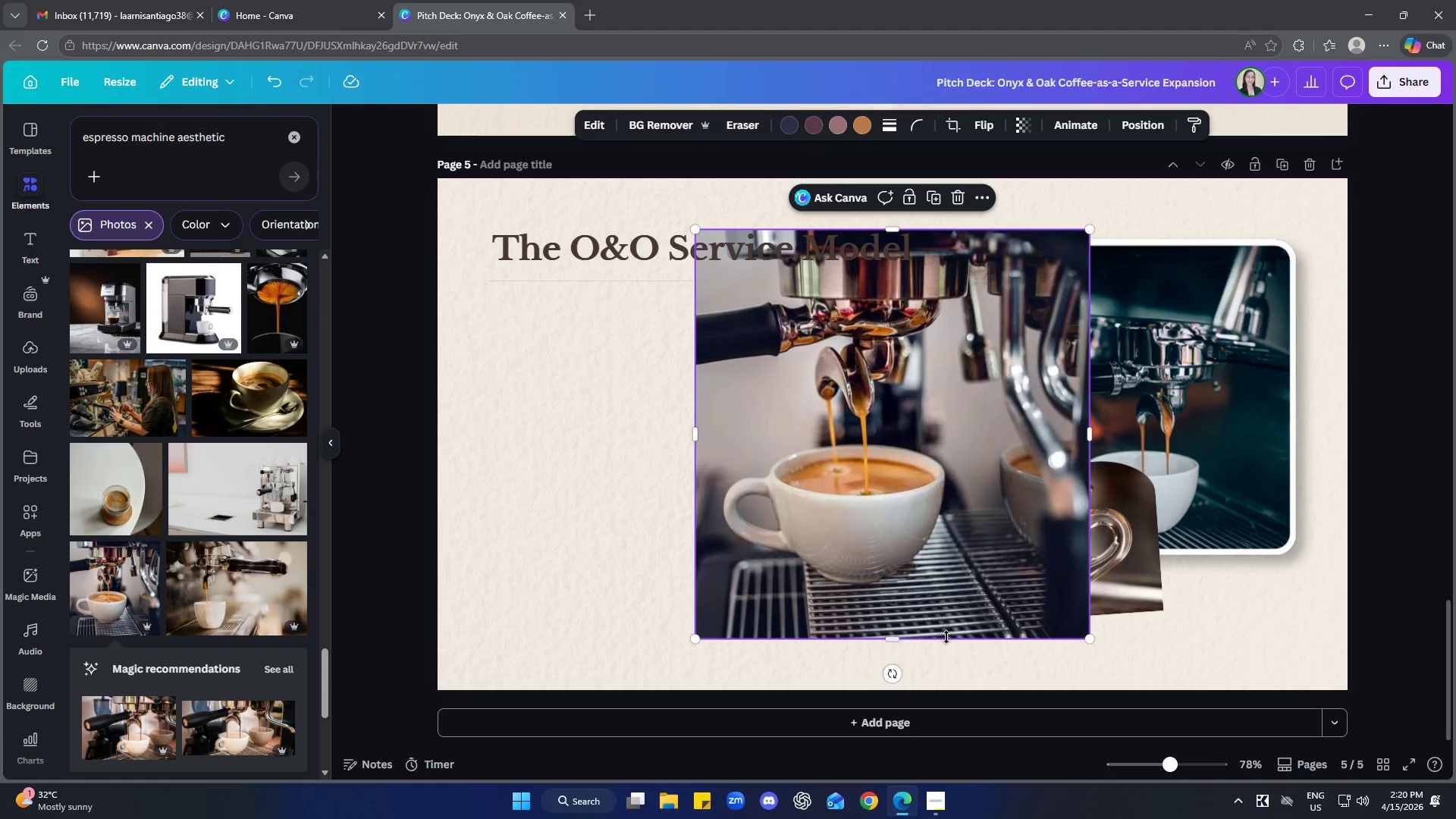 
left_click_drag(start_coordinate=[854, 519], to_coordinate=[1003, 538])
 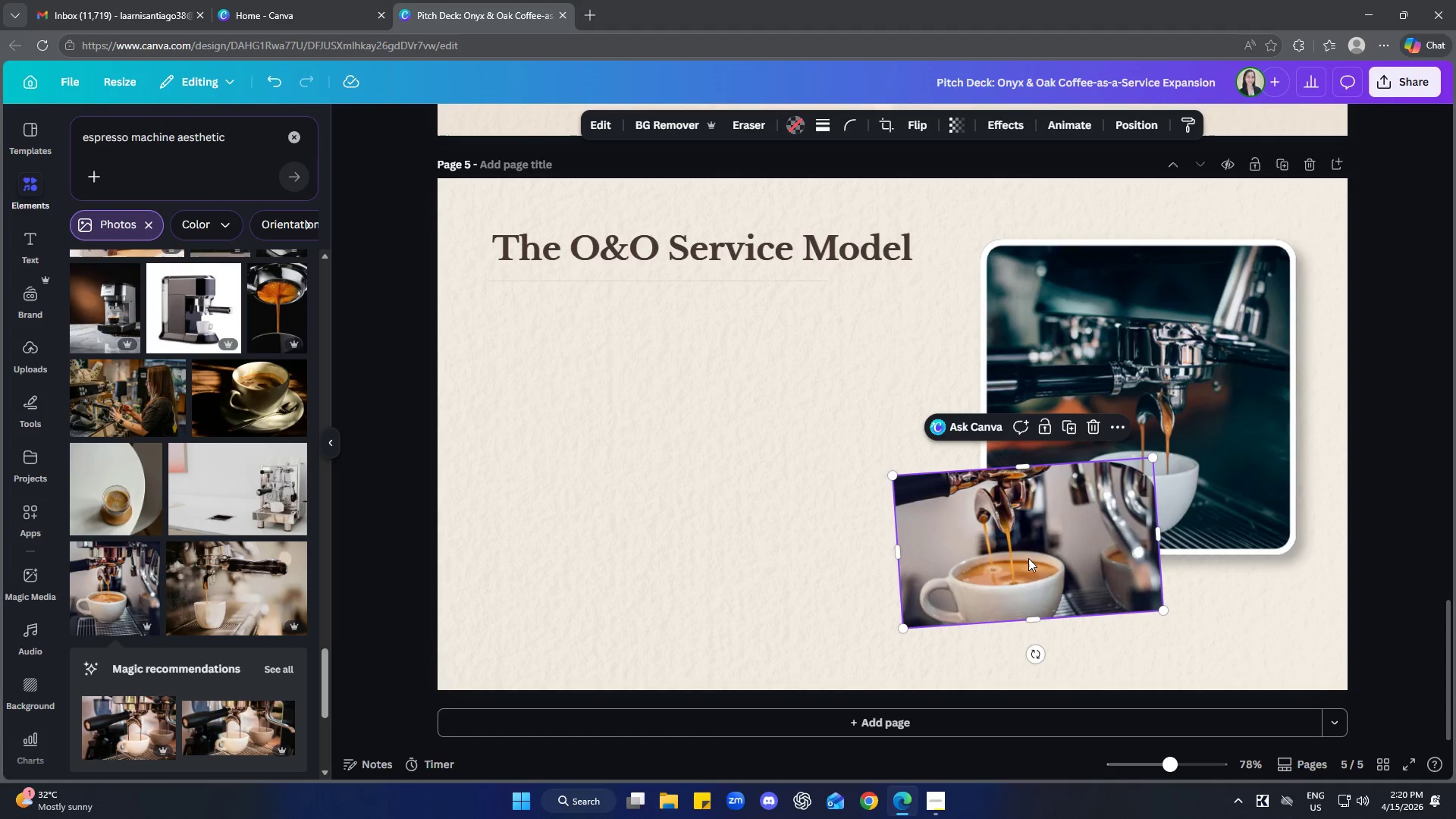 
double_click([1028, 558])
 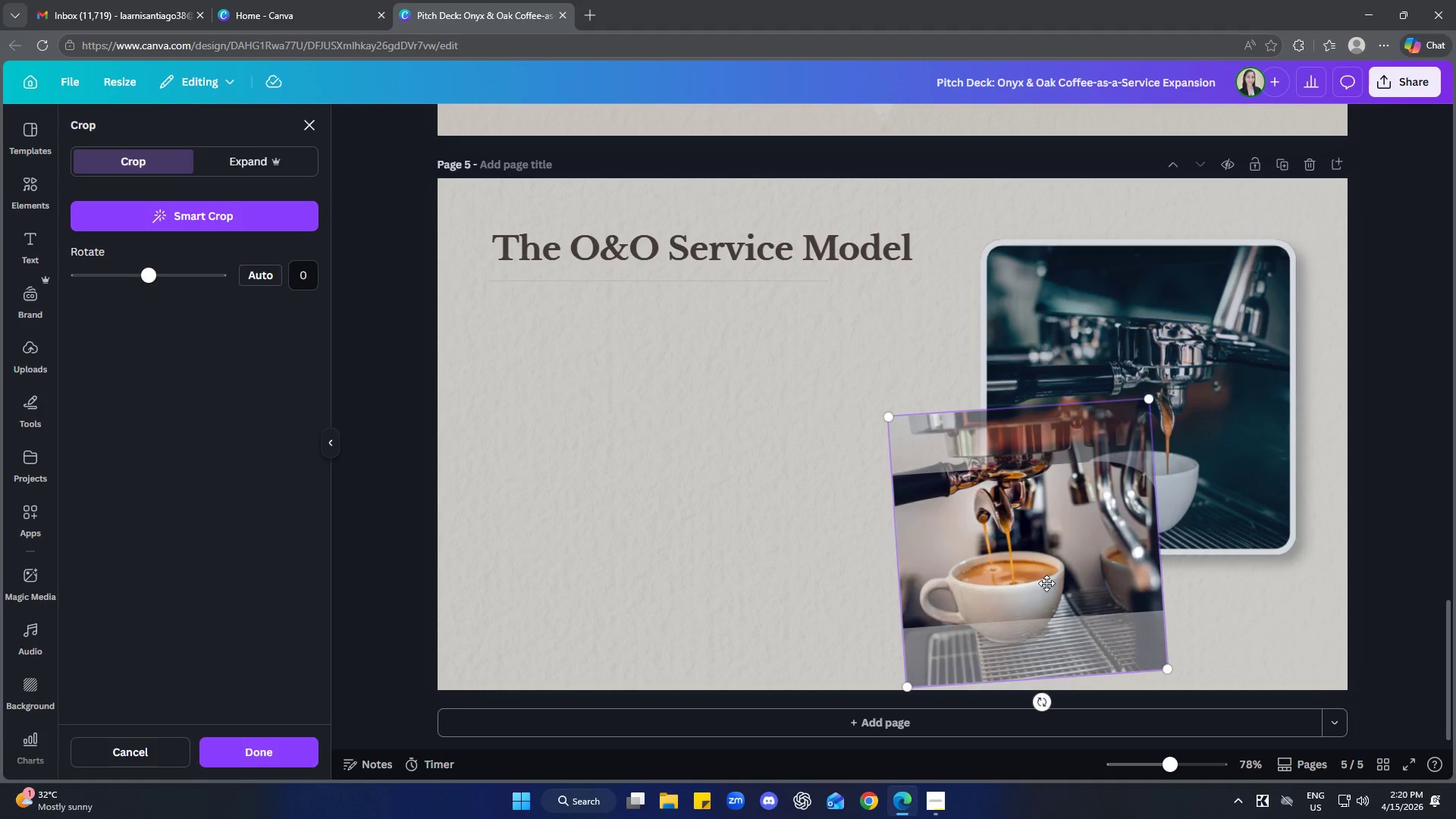 
left_click_drag(start_coordinate=[1046, 584], to_coordinate=[1044, 539])
 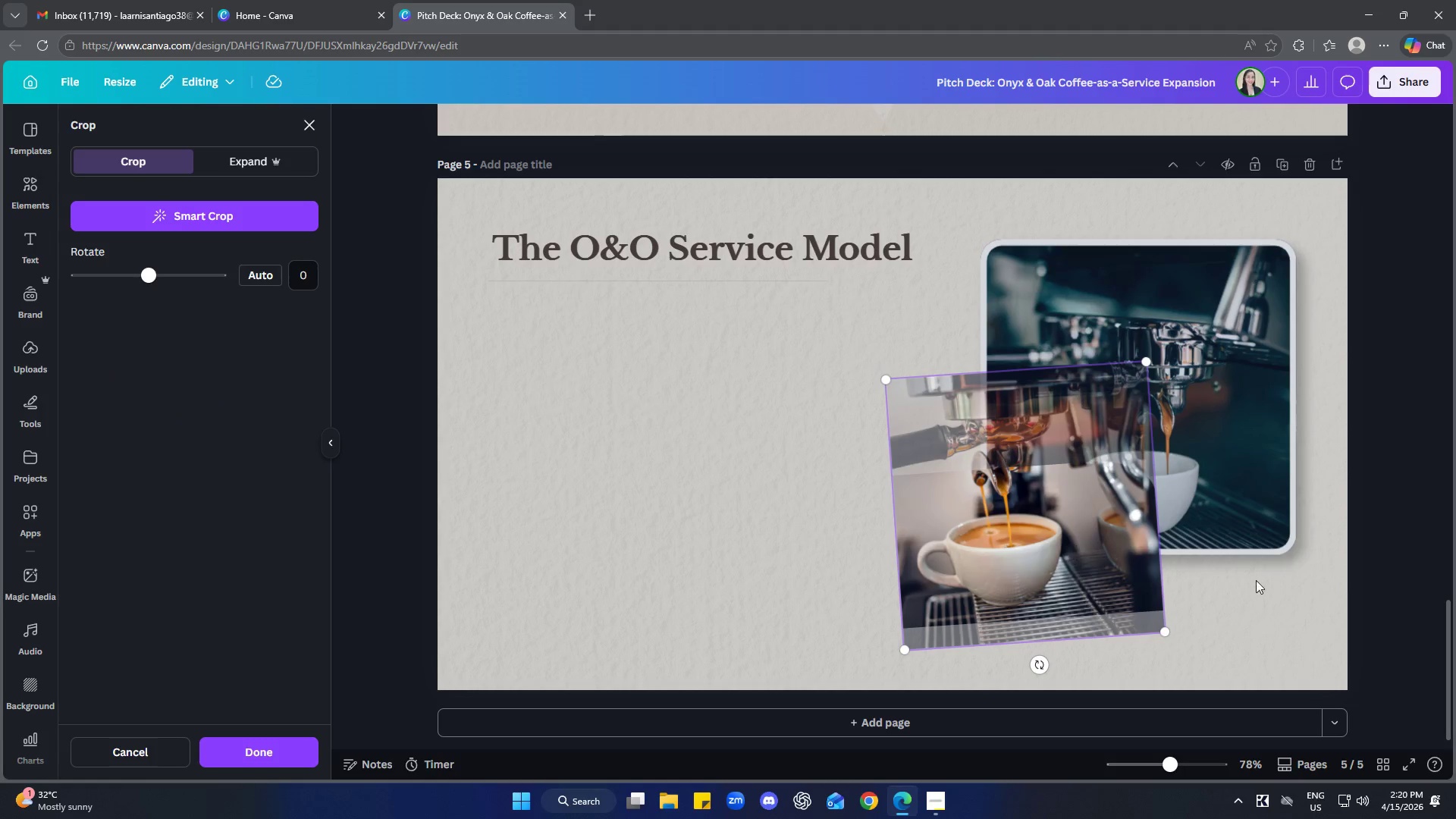 
left_click([1259, 582])
 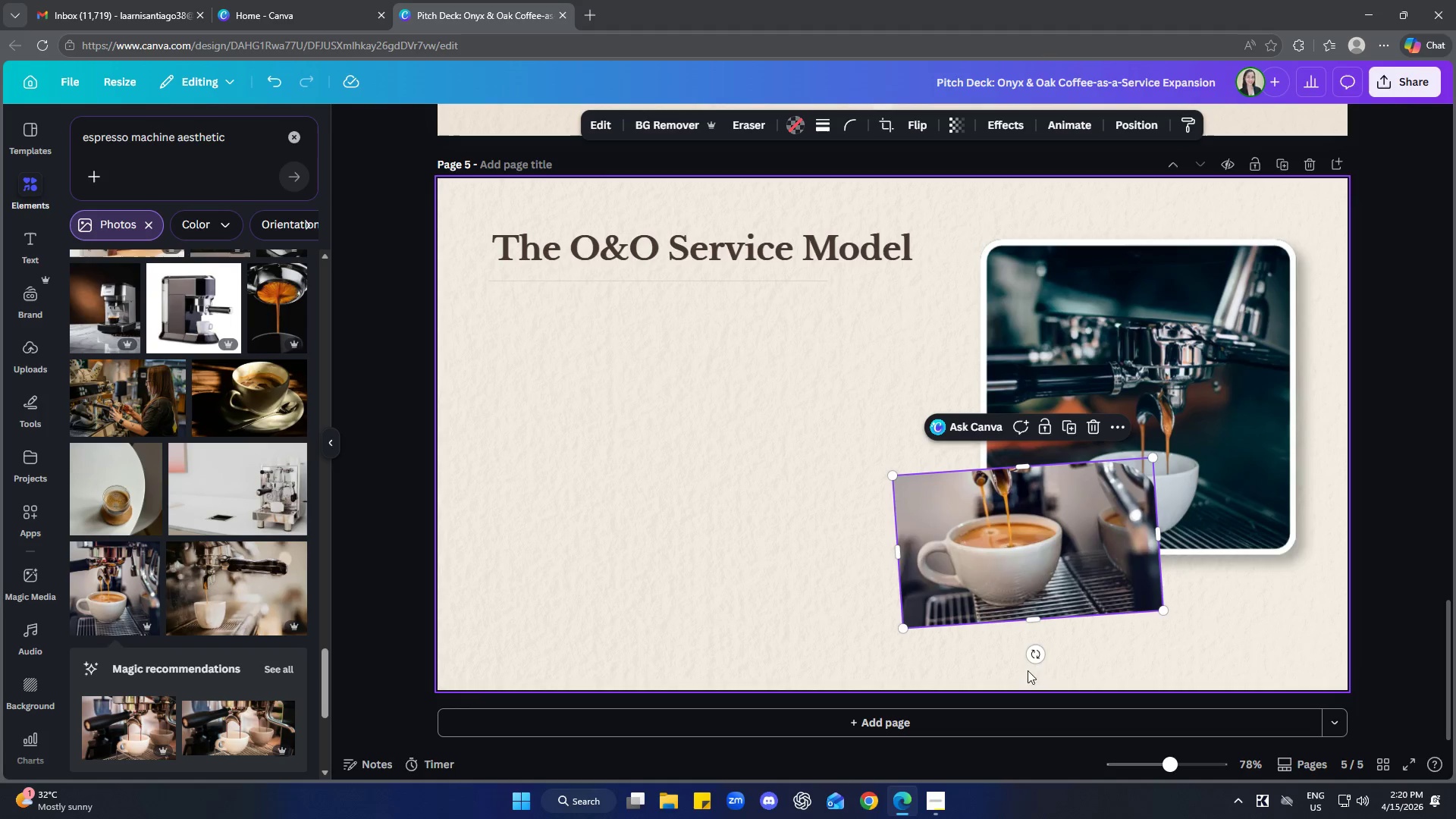 
left_click_drag(start_coordinate=[1034, 655], to_coordinate=[1026, 651])
 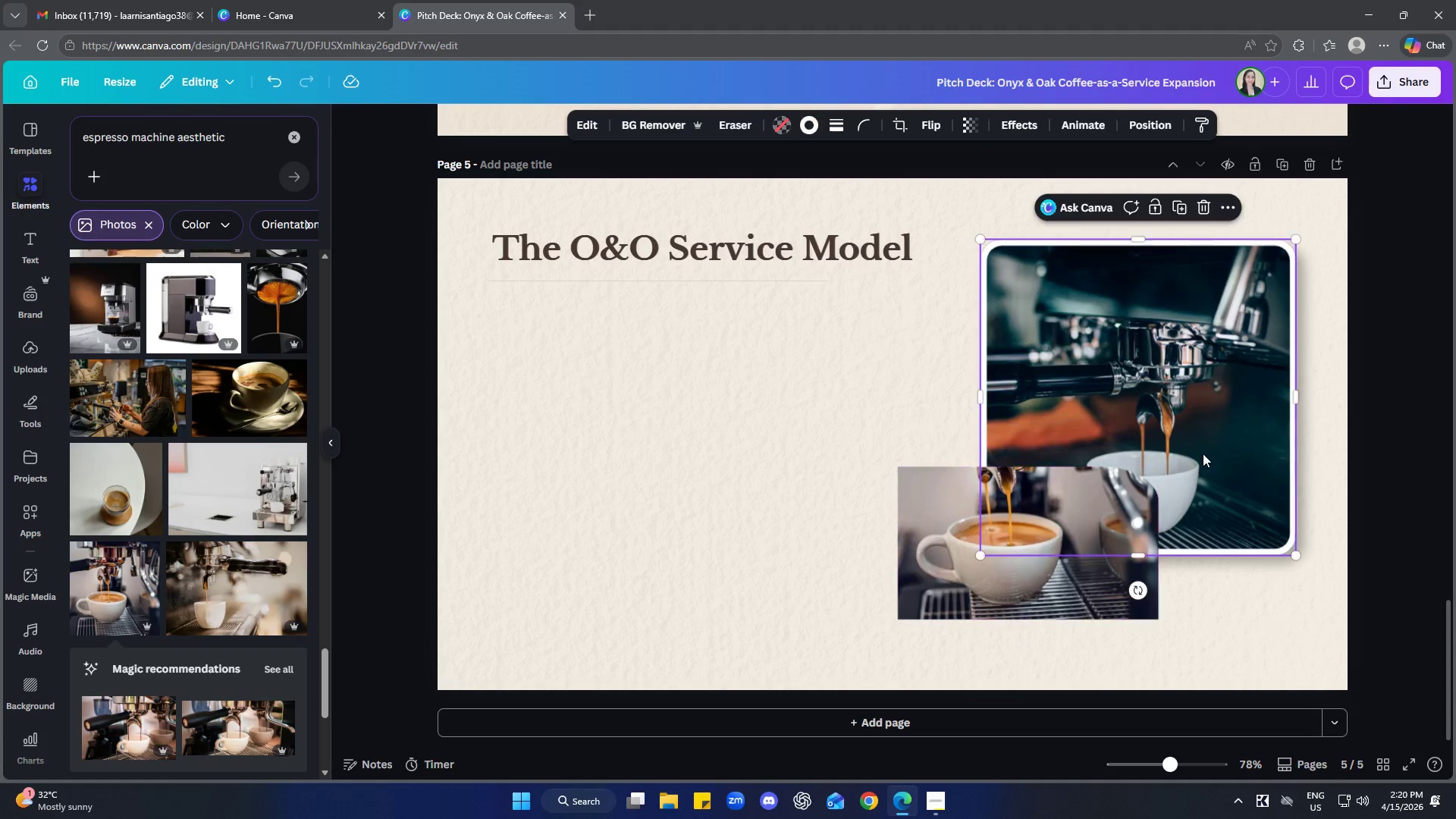 
double_click([1203, 453])
 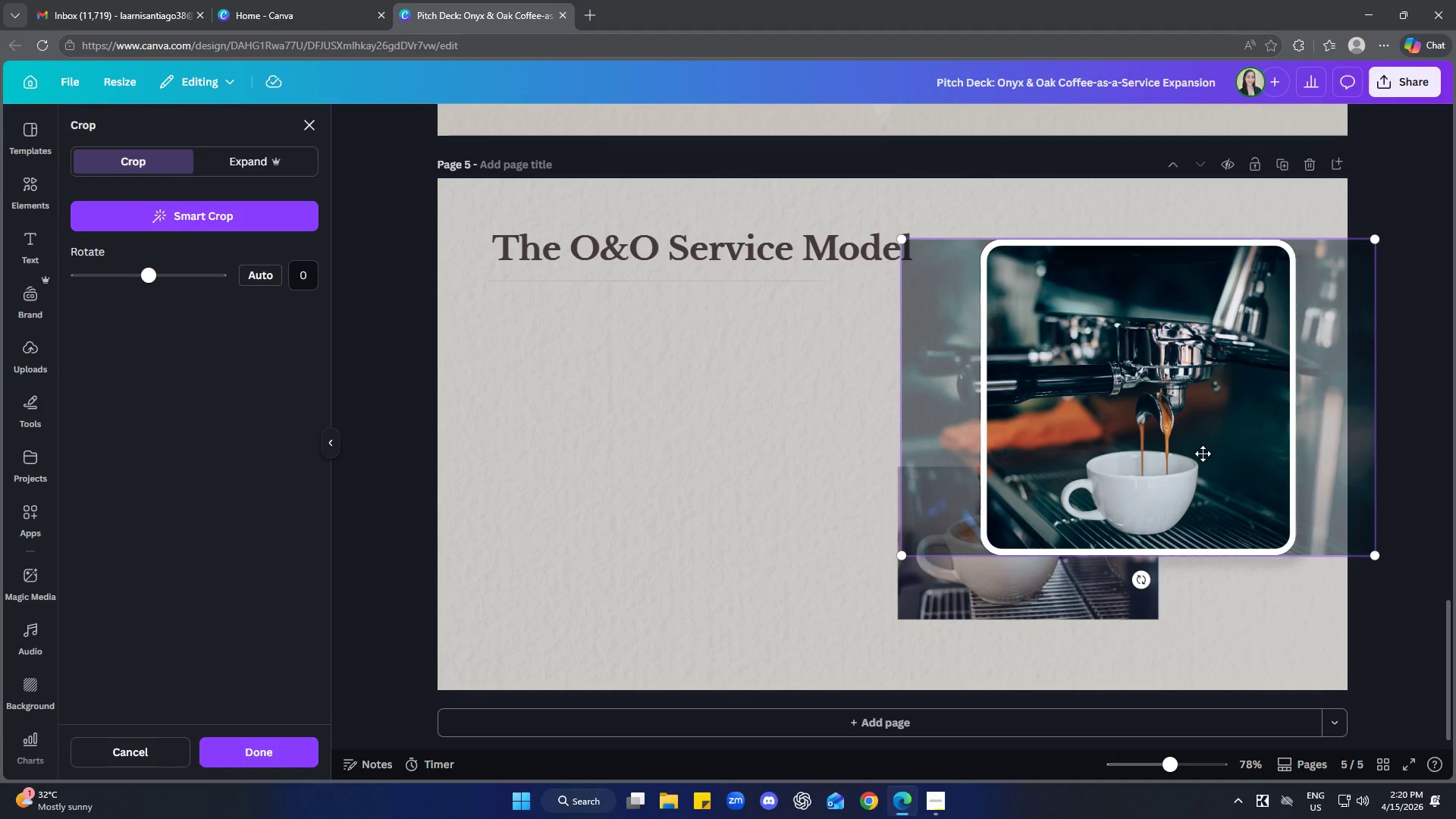 
left_click_drag(start_coordinate=[1203, 453], to_coordinate=[1200, 414])
 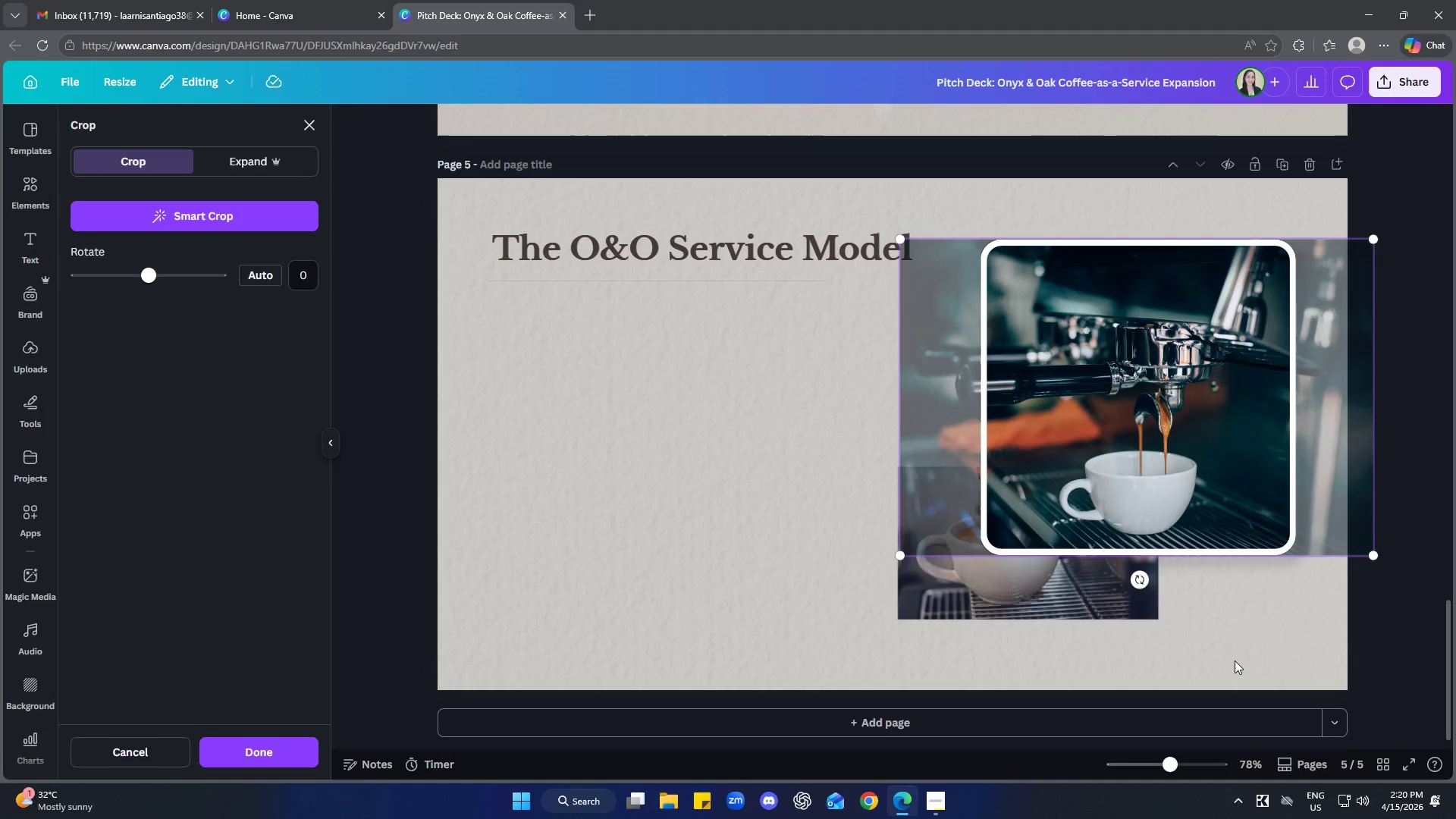 
double_click([1235, 661])
 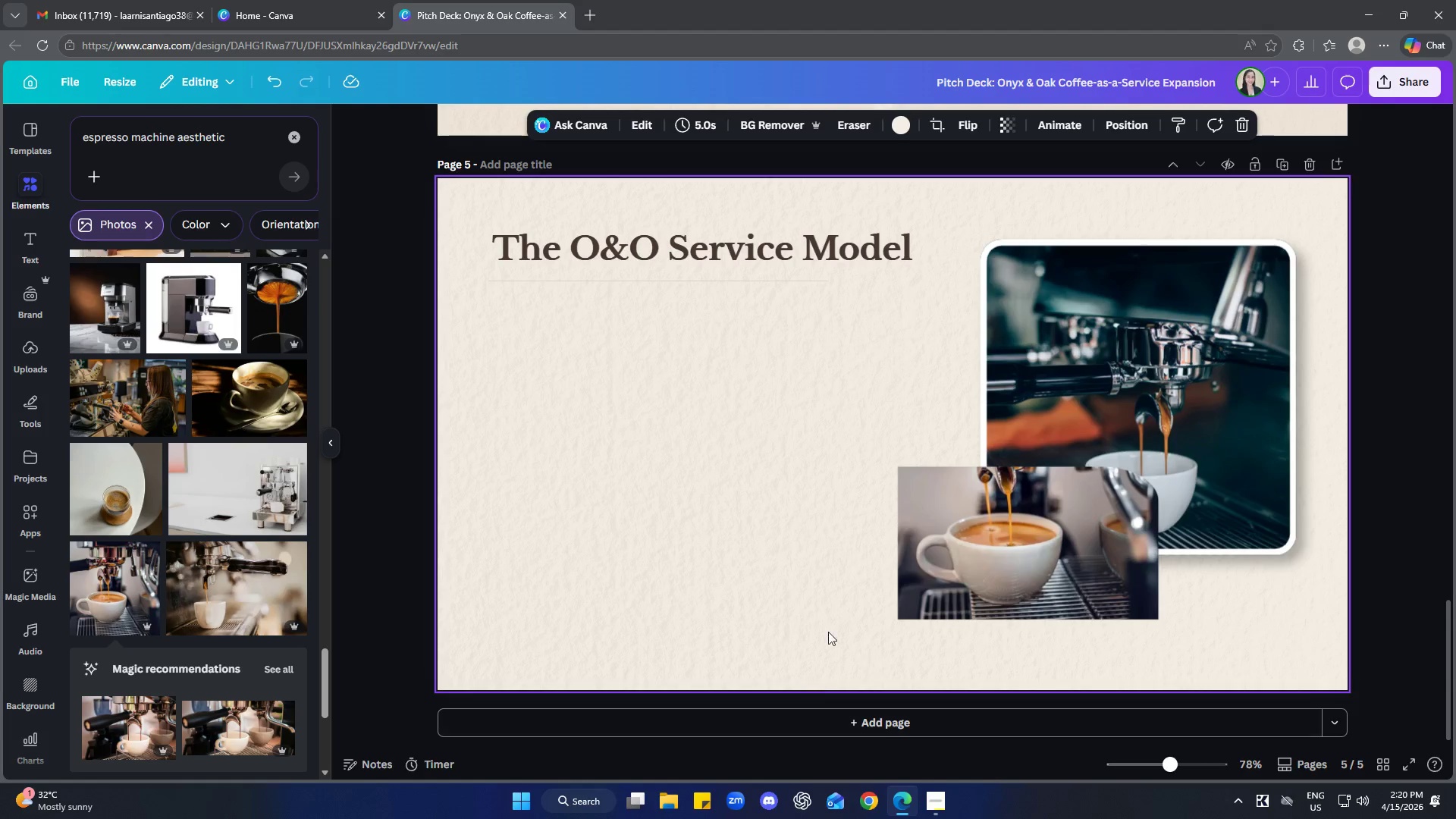 
double_click([758, 593])
 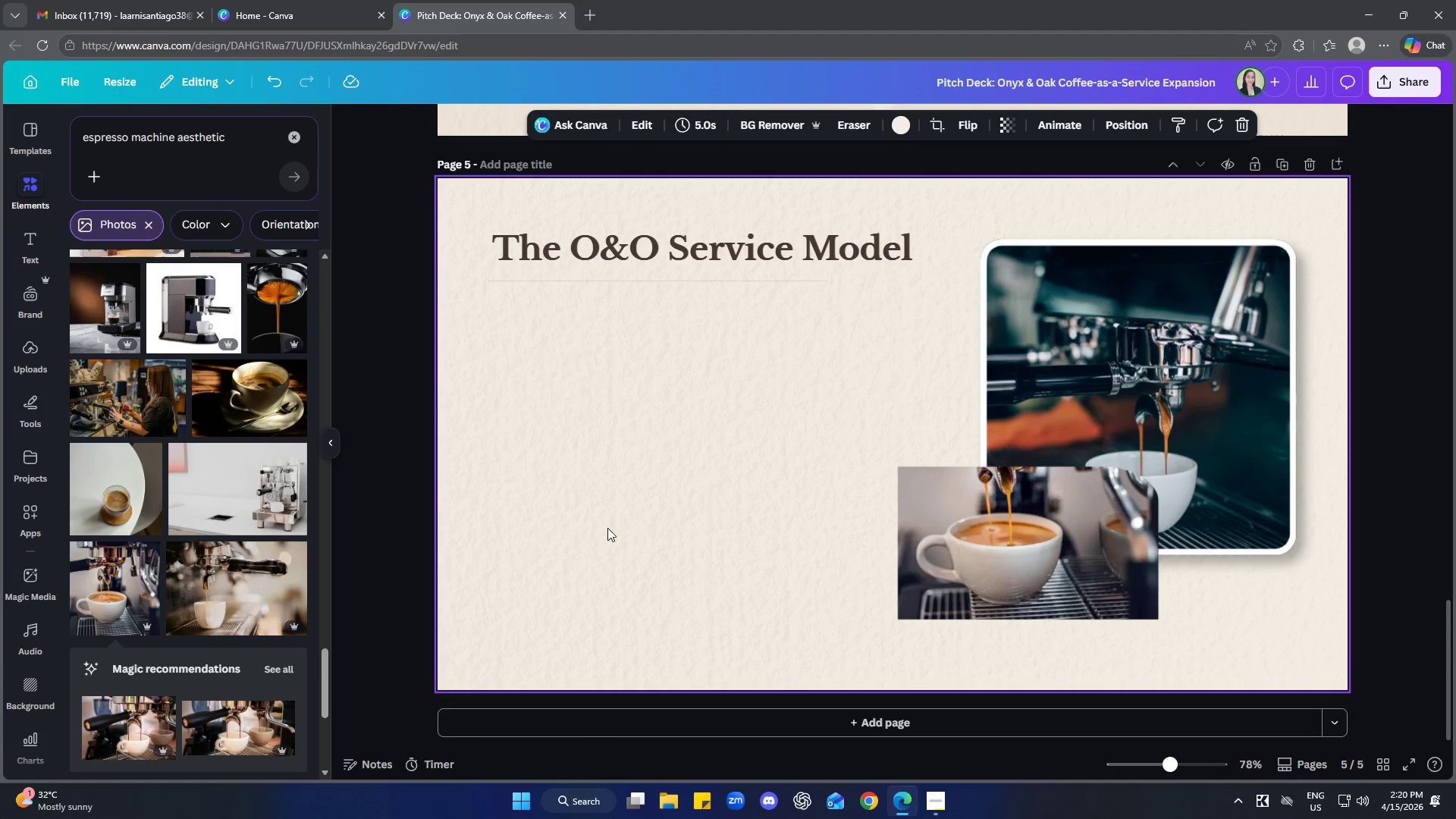 
left_click_drag(start_coordinate=[719, 486], to_coordinate=[723, 485])
 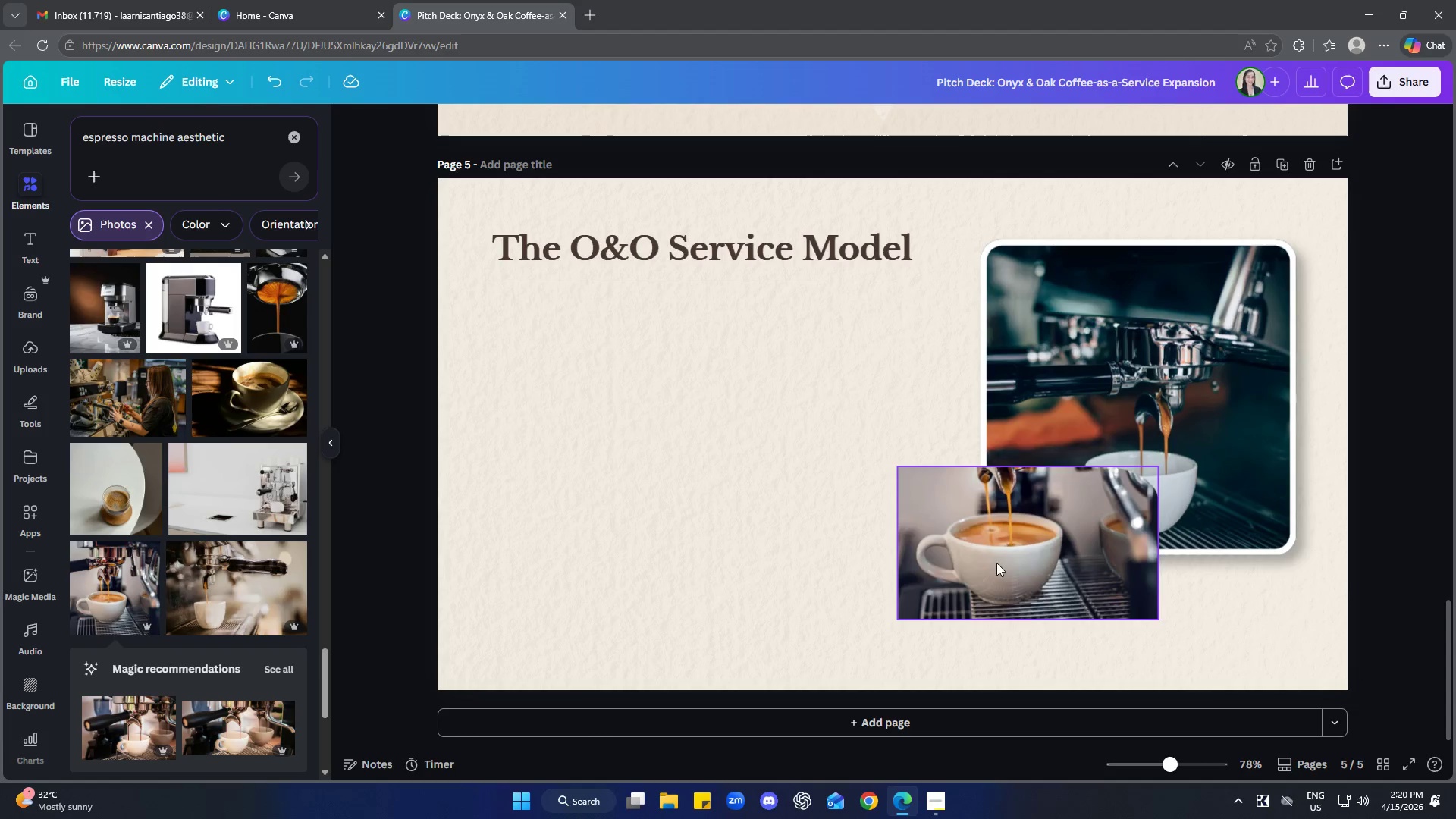 
double_click([1009, 555])
 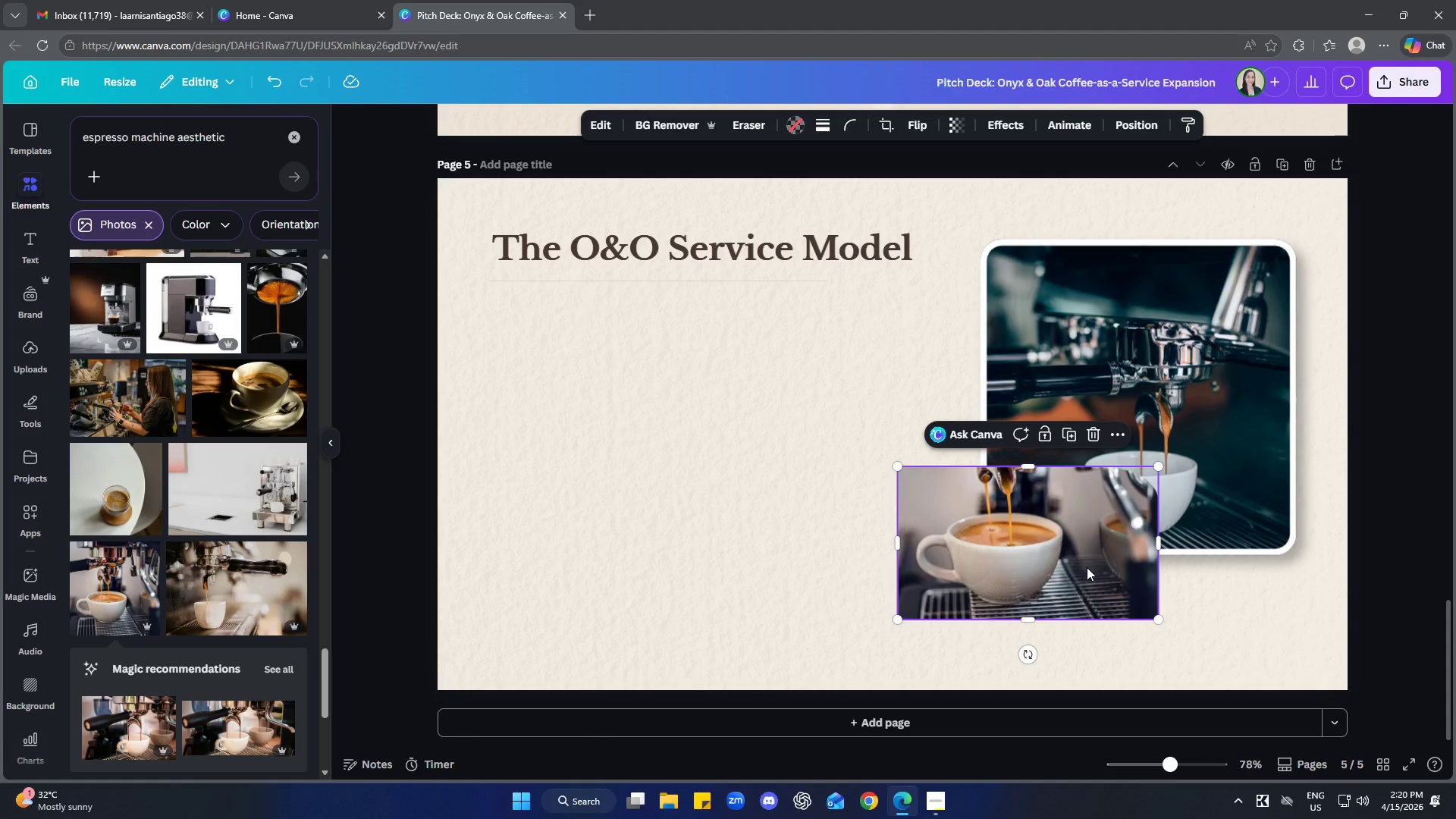 
left_click_drag(start_coordinate=[1077, 559], to_coordinate=[1090, 558])
 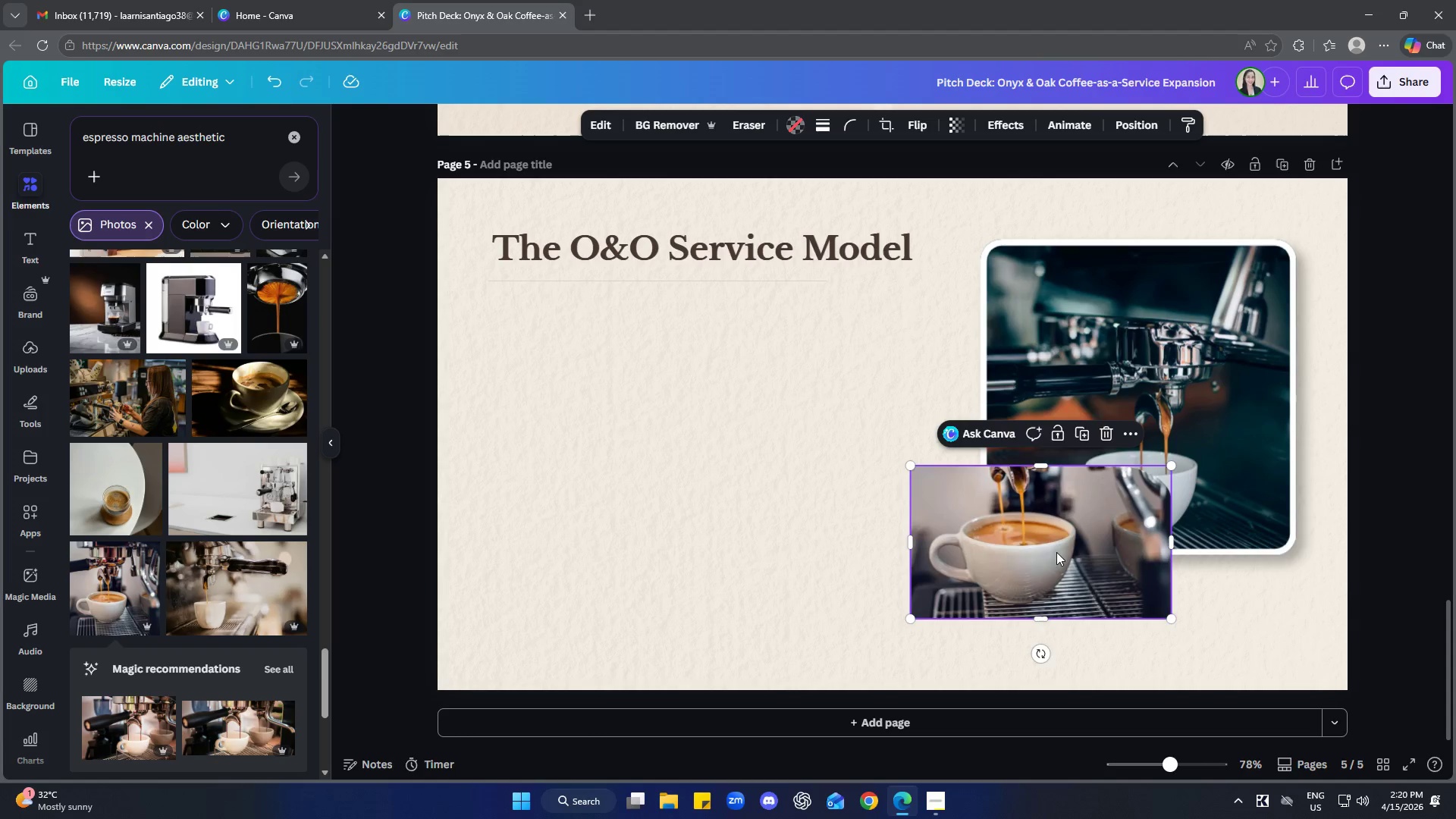 
left_click_drag(start_coordinate=[1056, 552], to_coordinate=[1050, 557])
 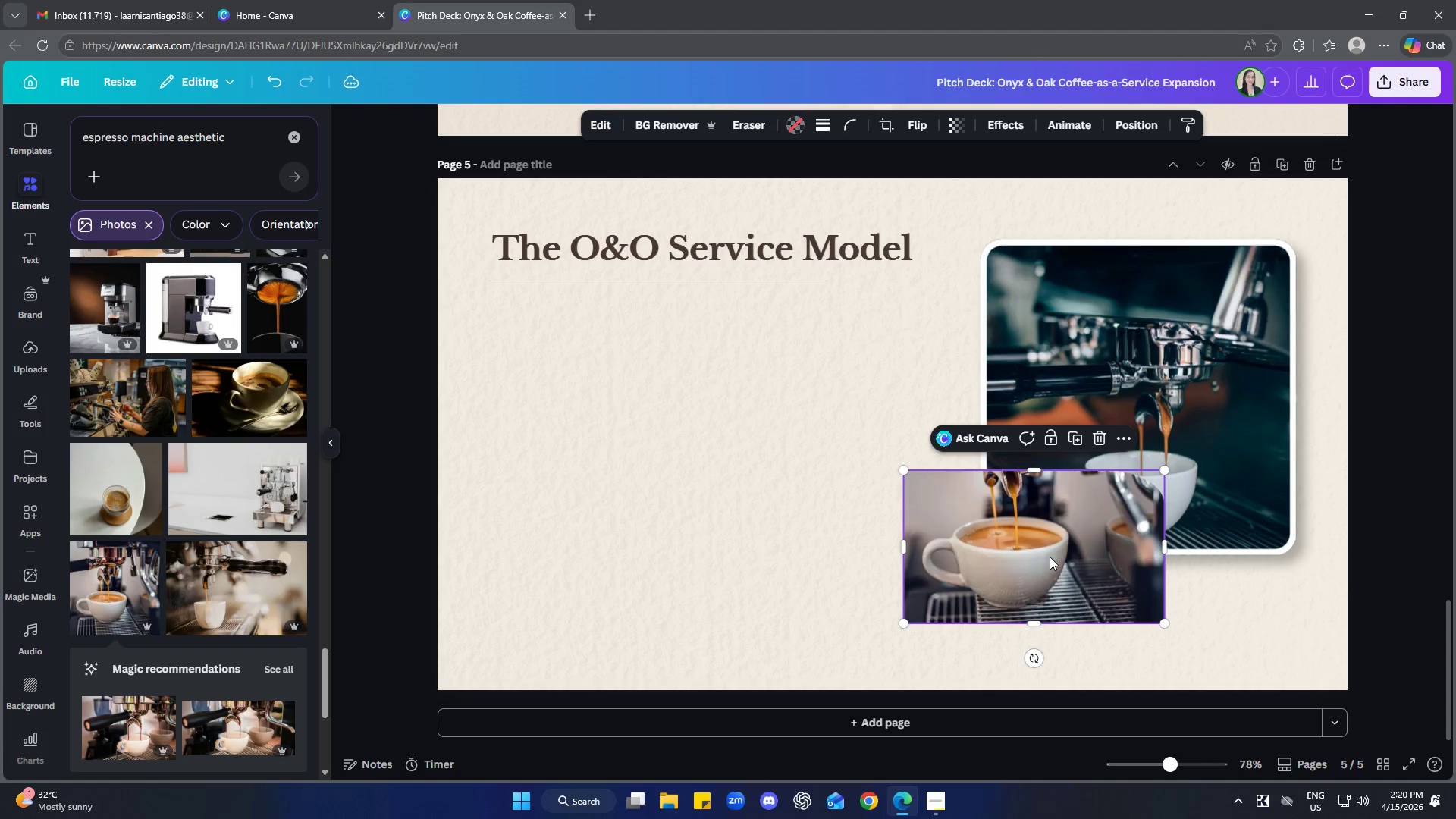 
double_click([1050, 557])
 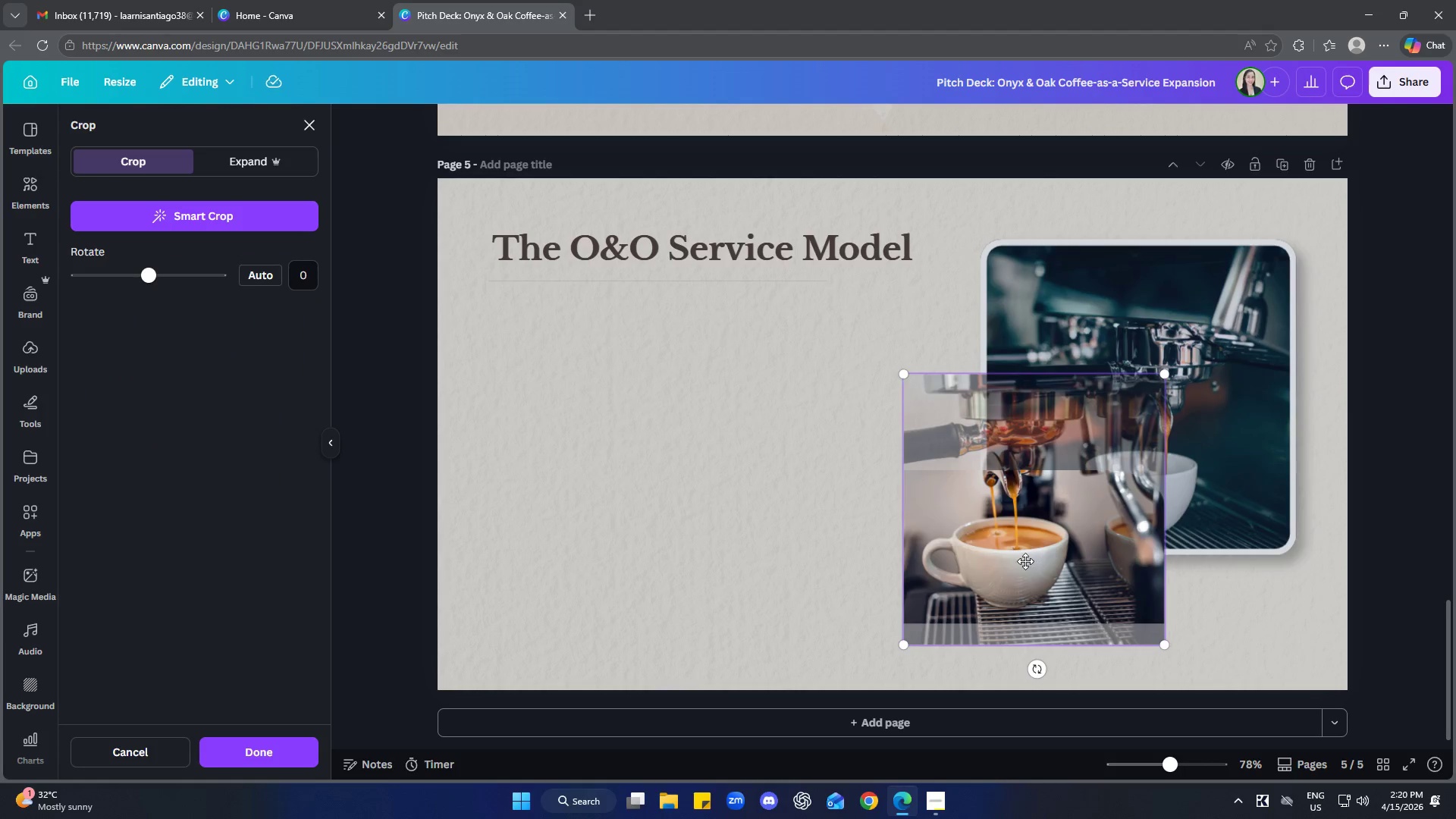 
left_click_drag(start_coordinate=[1025, 561], to_coordinate=[1066, 552])
 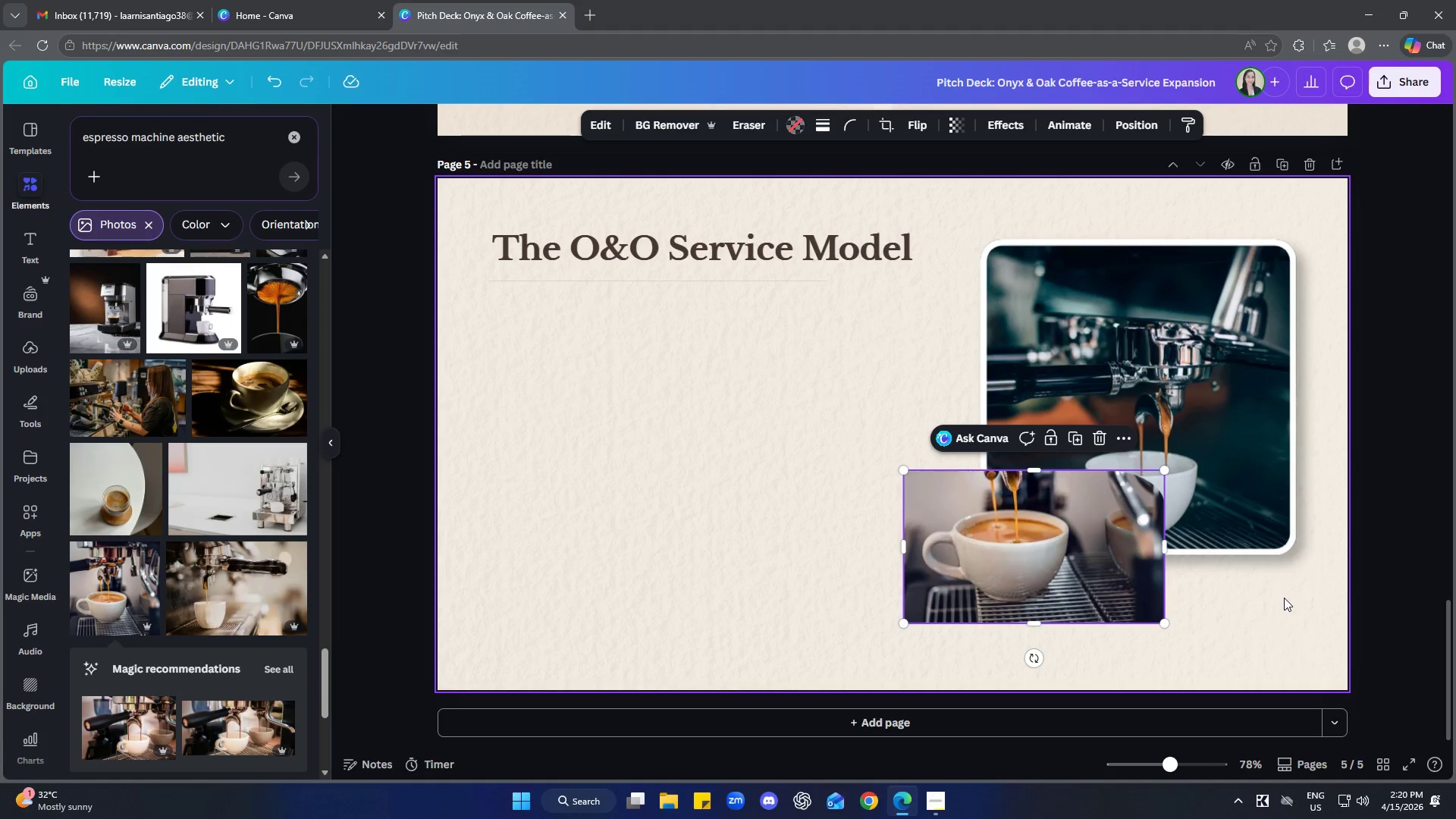 
double_click([1284, 598])
 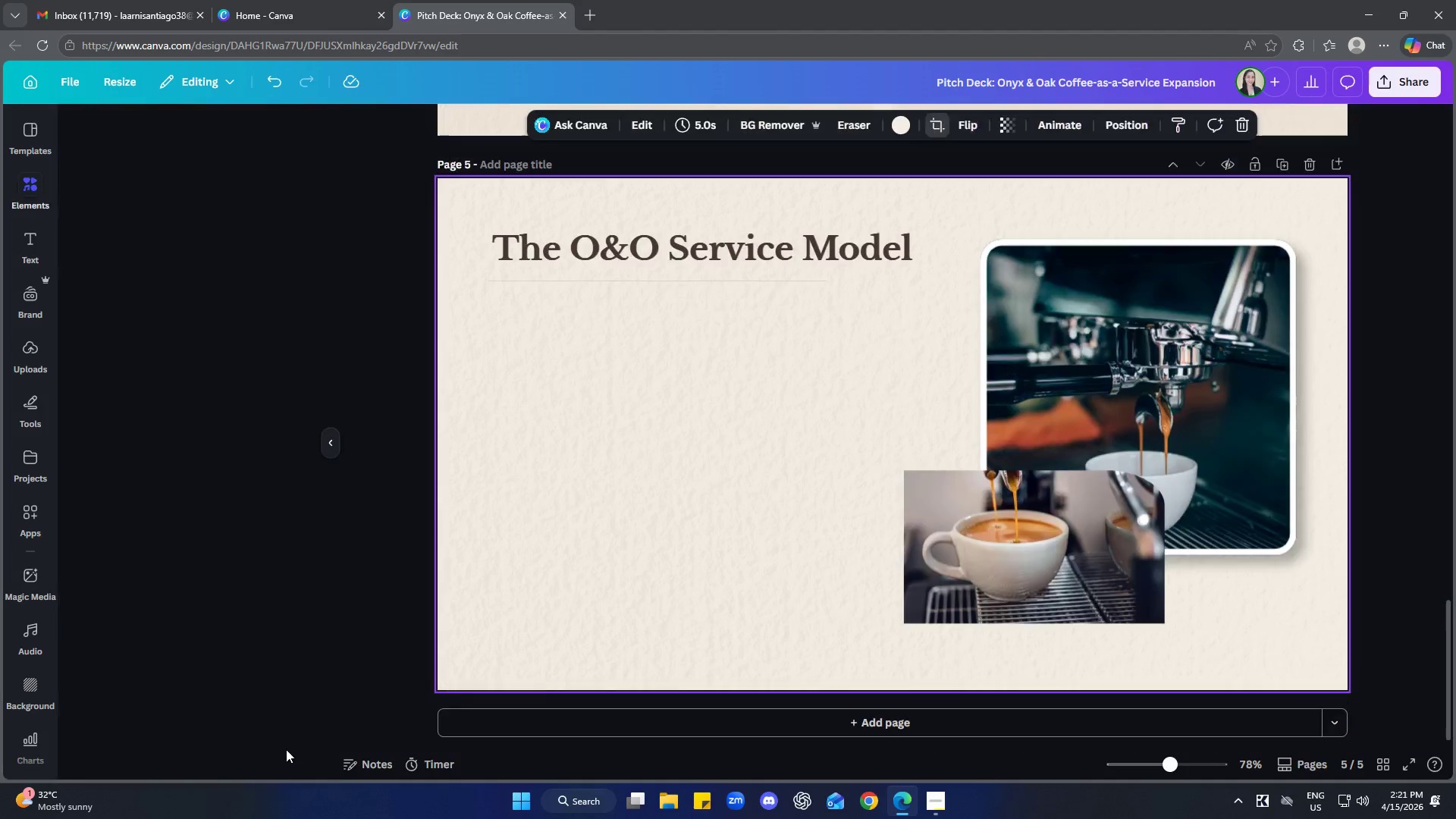 
left_click([924, 598])
 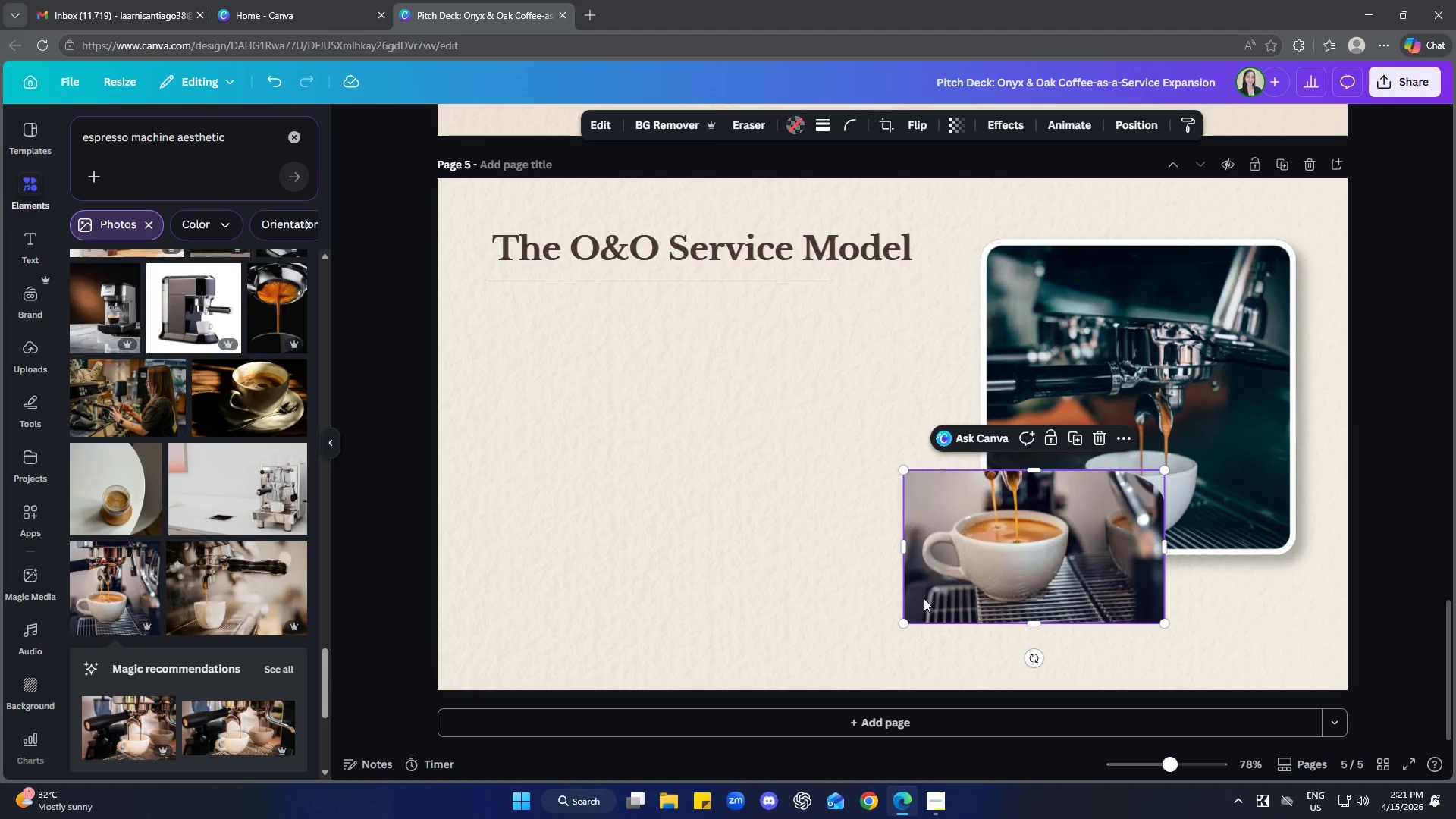 
key(Delete)
 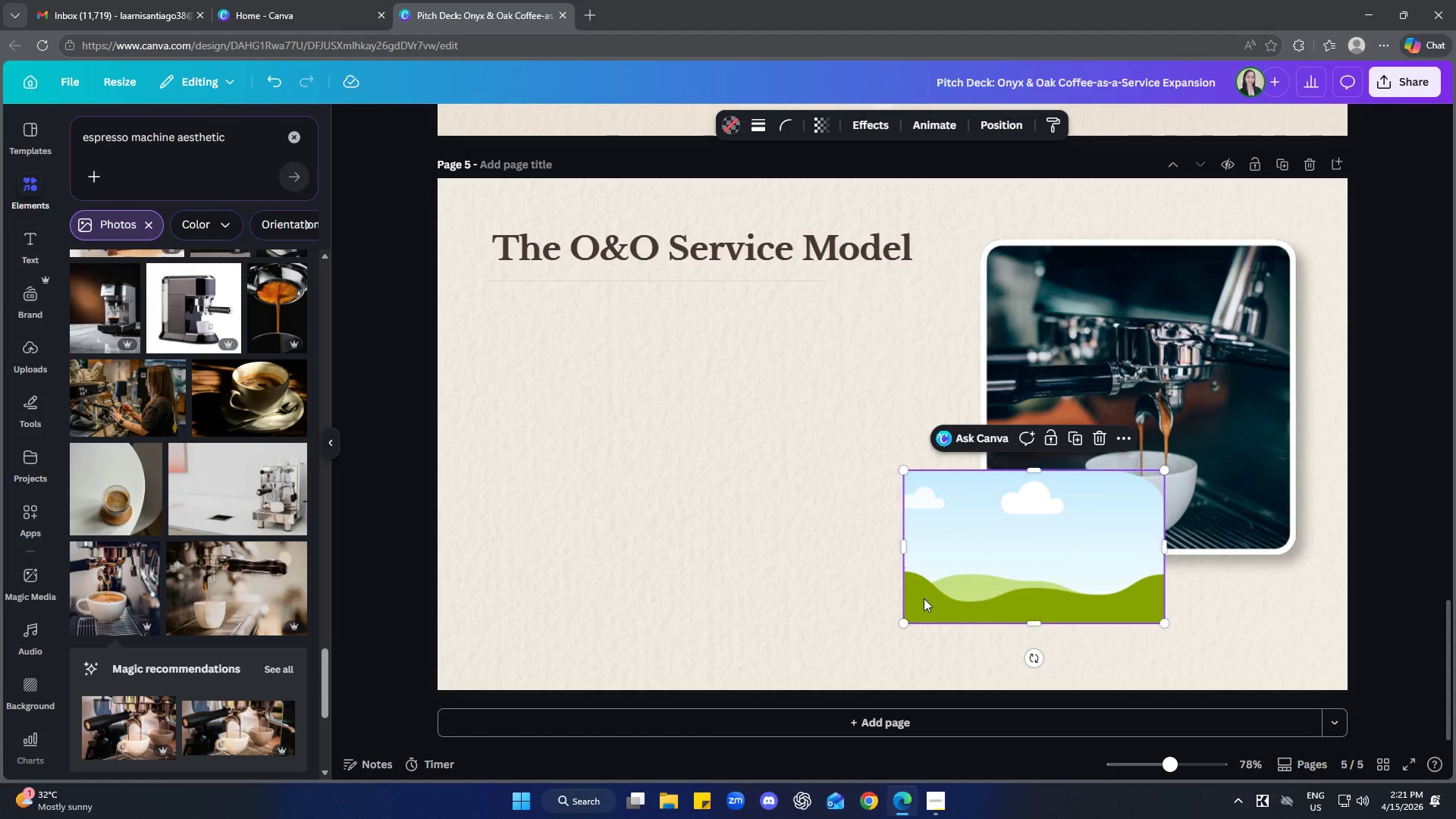 
key(Delete)
 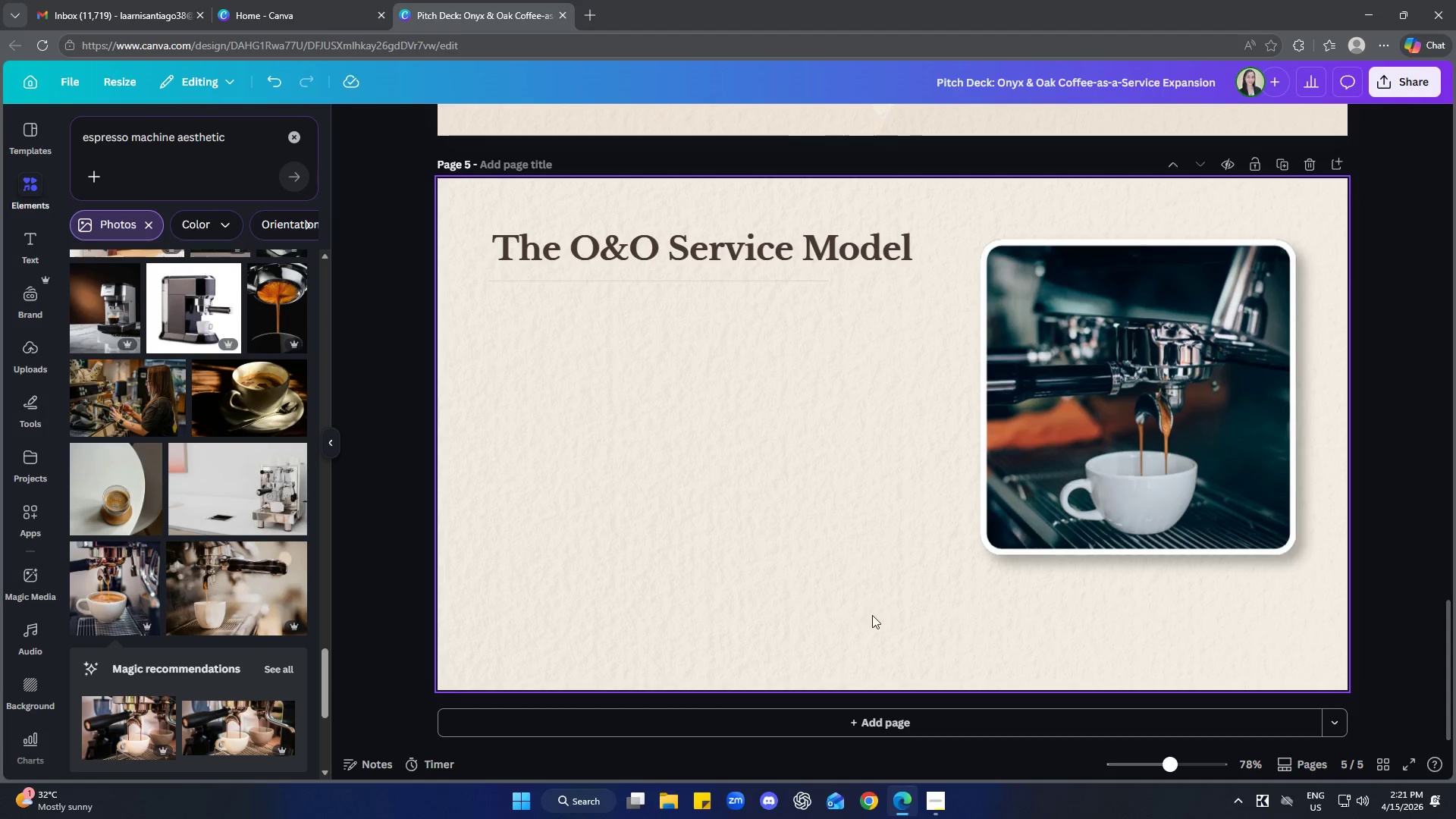 
left_click([743, 606])
 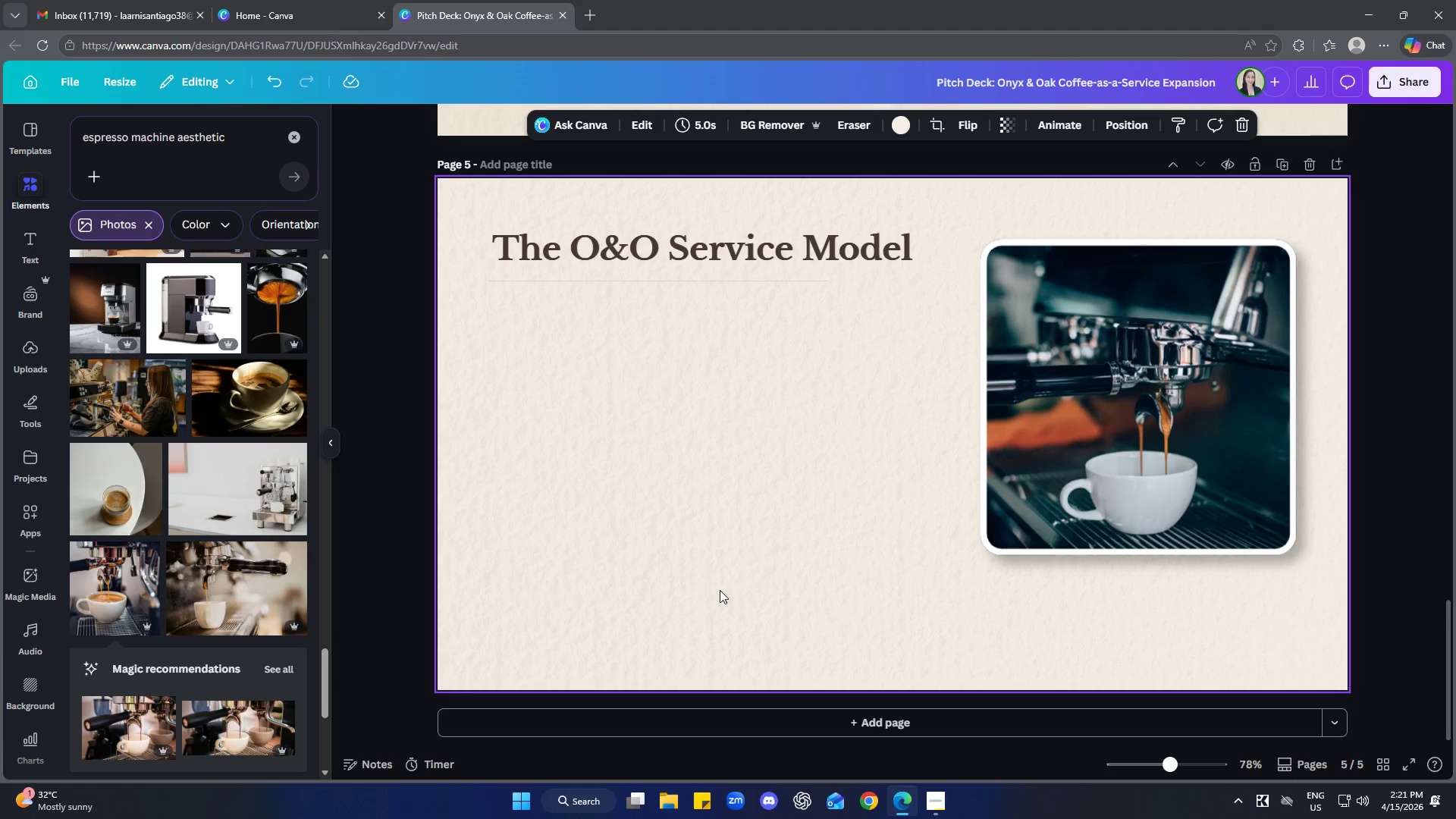 
scroll: coordinate [278, 445], scroll_direction: down, amount: 5.0
 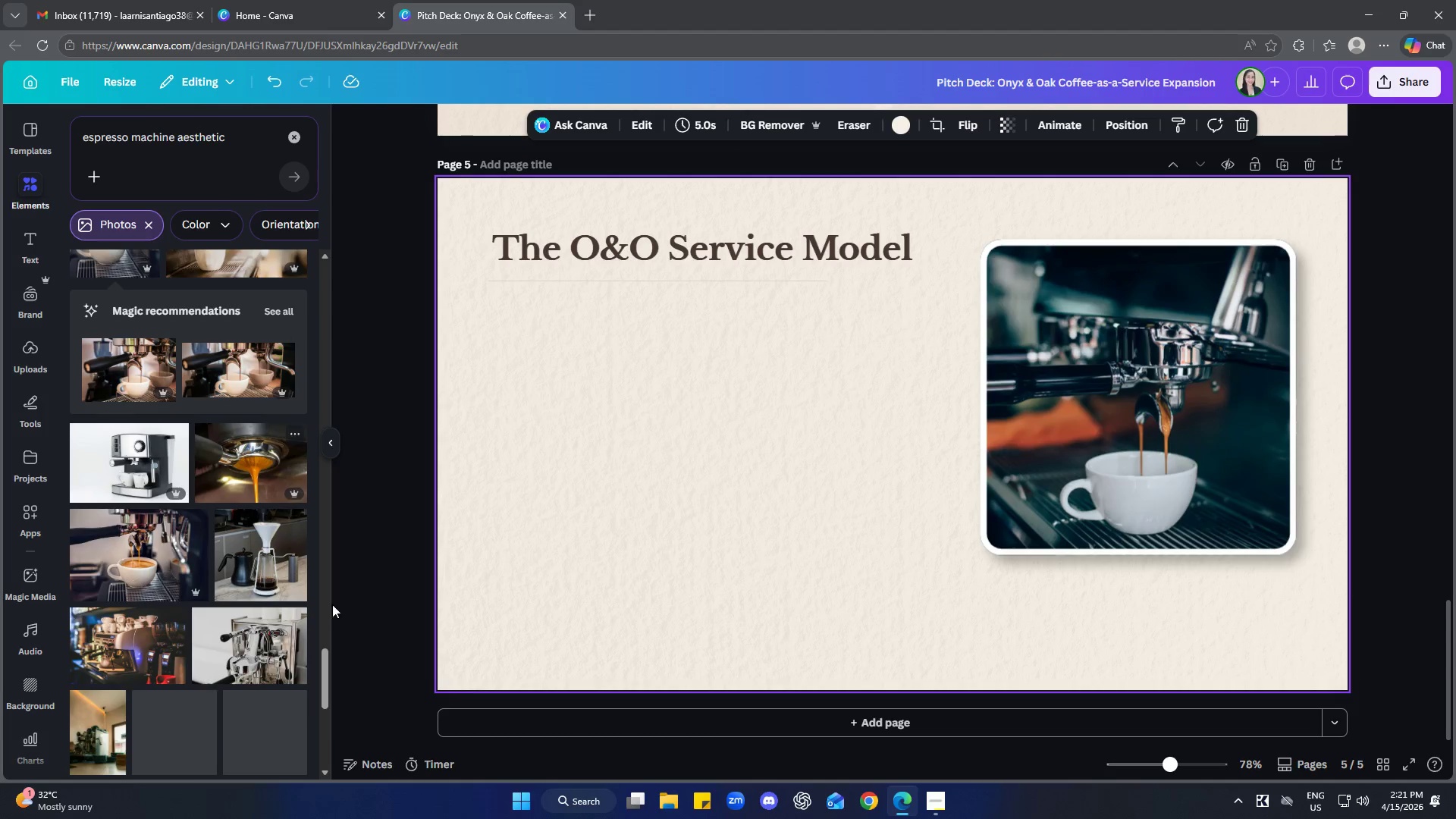 
left_click([111, 559])
 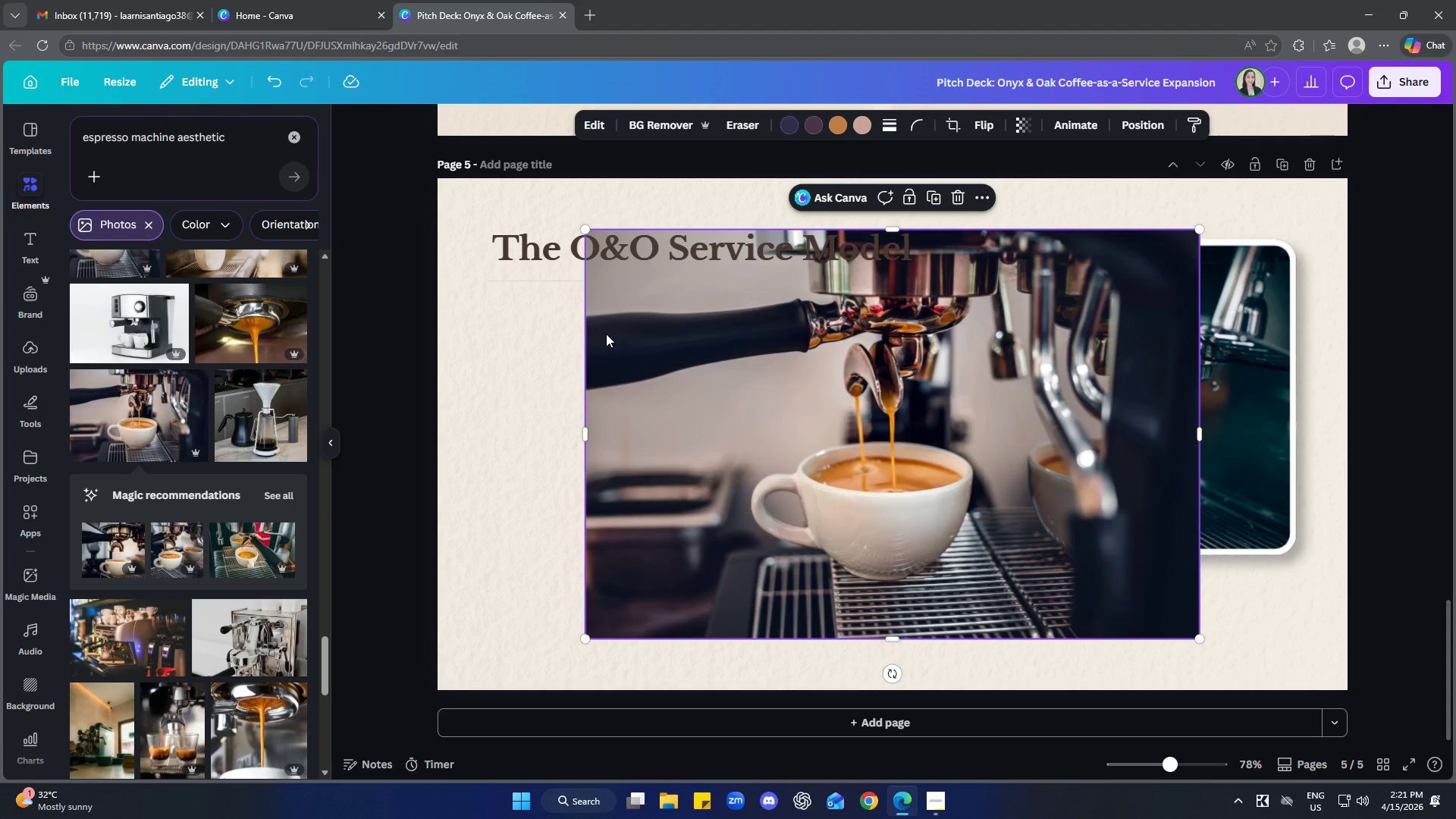 
wait(5.42)
 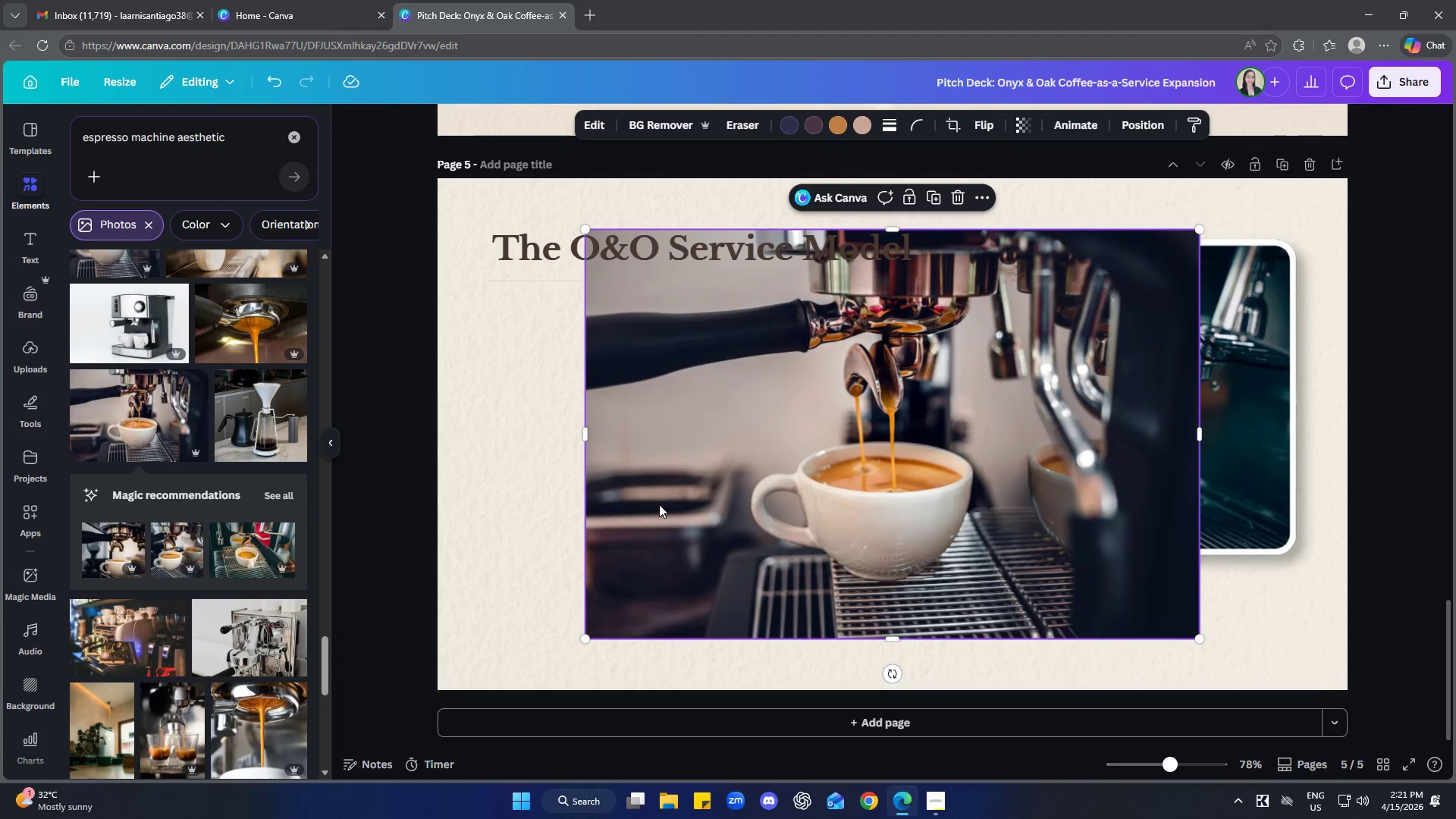 
scroll: coordinate [184, 506], scroll_direction: down, amount: 4.0
 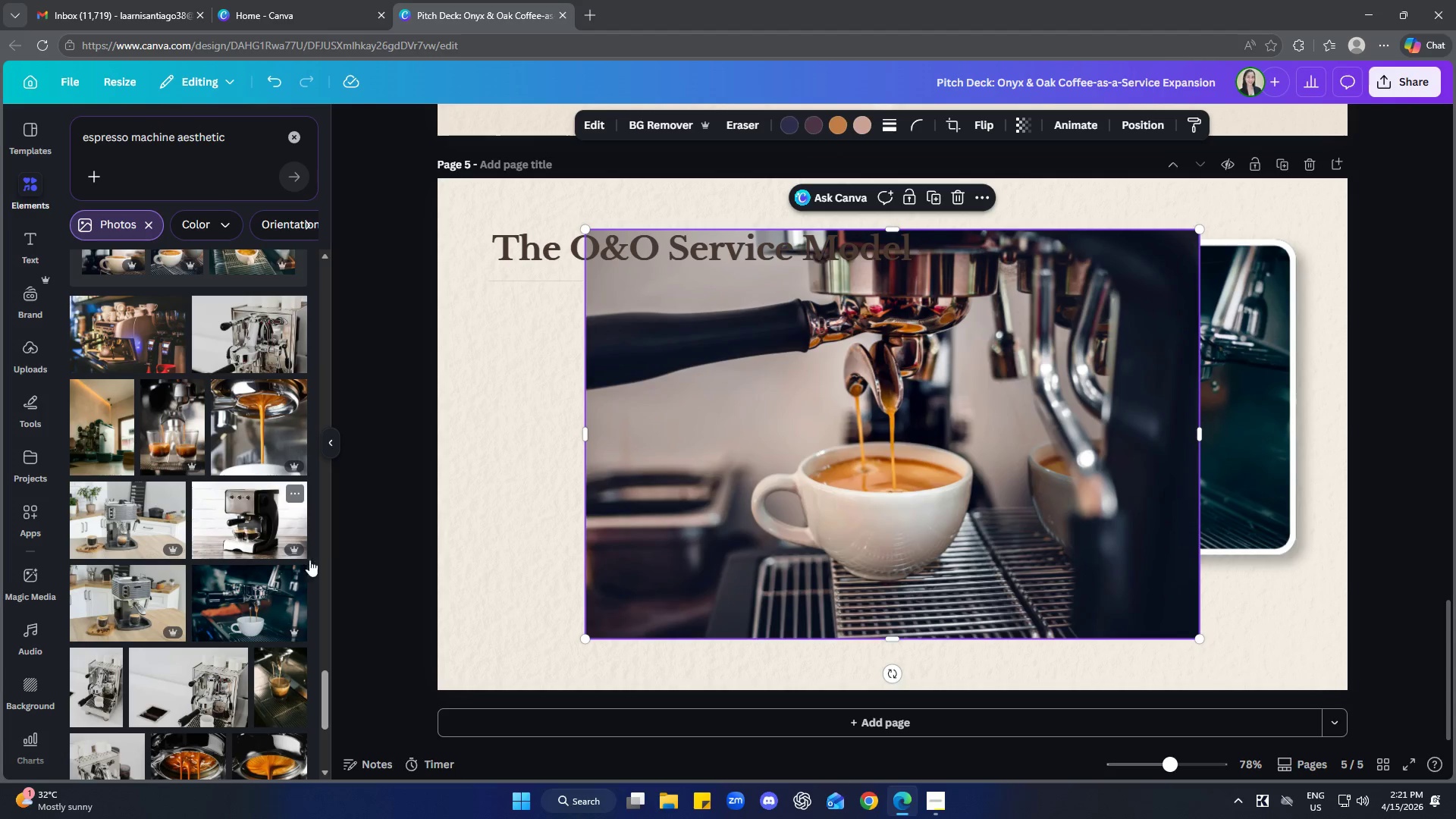 
left_click_drag(start_coordinate=[913, 500], to_coordinate=[812, 503])
 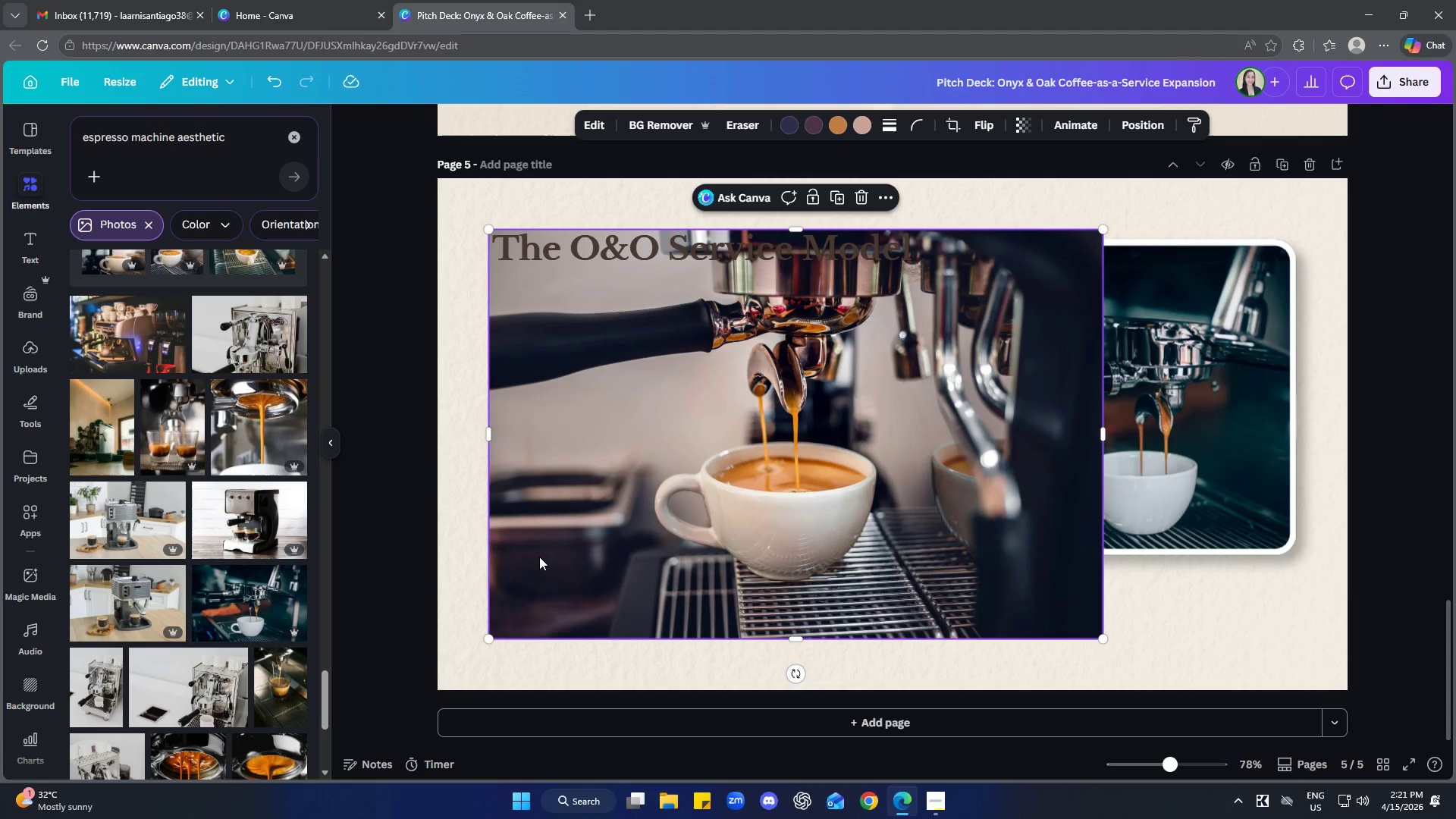 
scroll: coordinate [192, 548], scroll_direction: down, amount: 7.0
 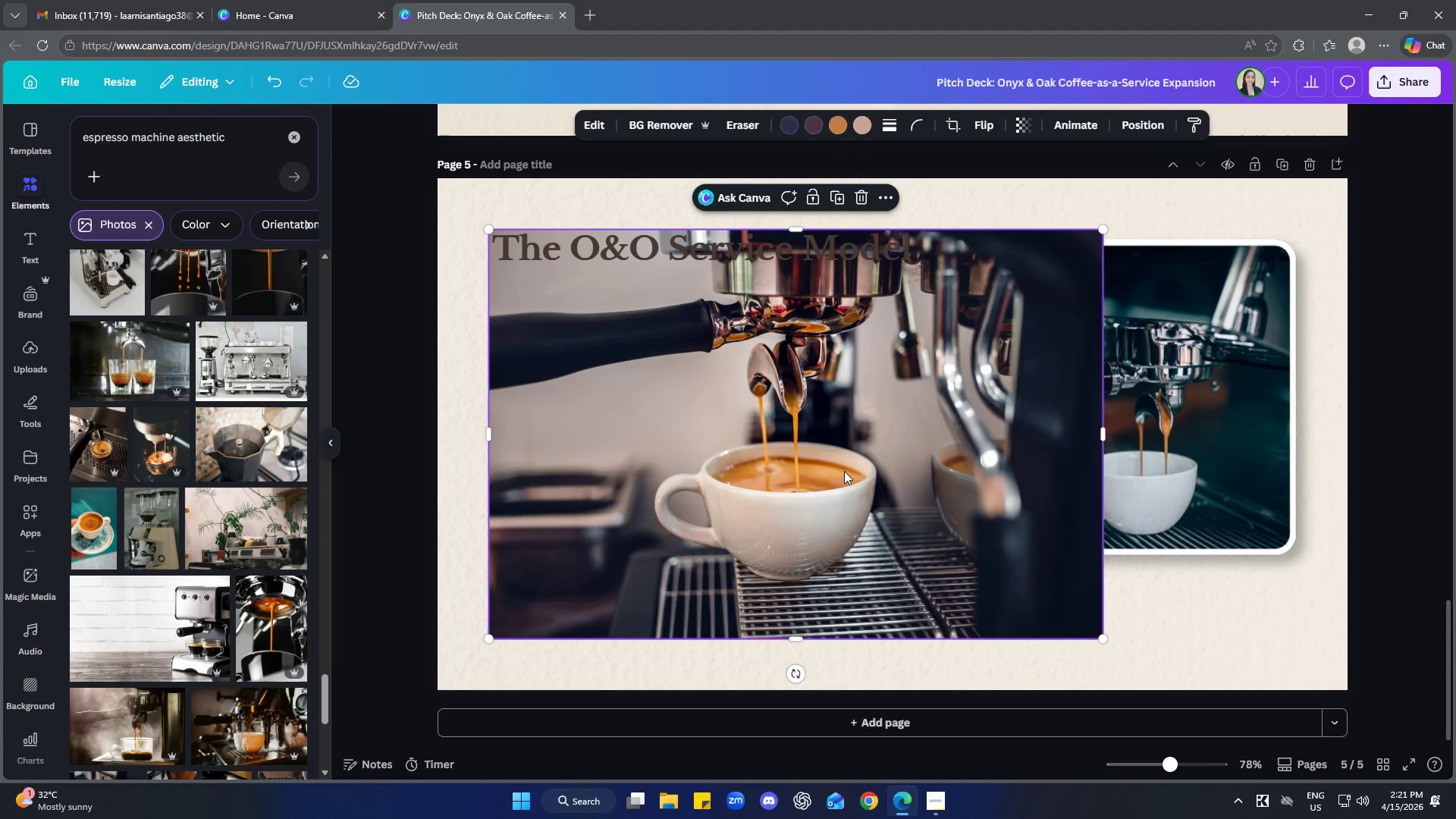 
left_click([848, 442])
 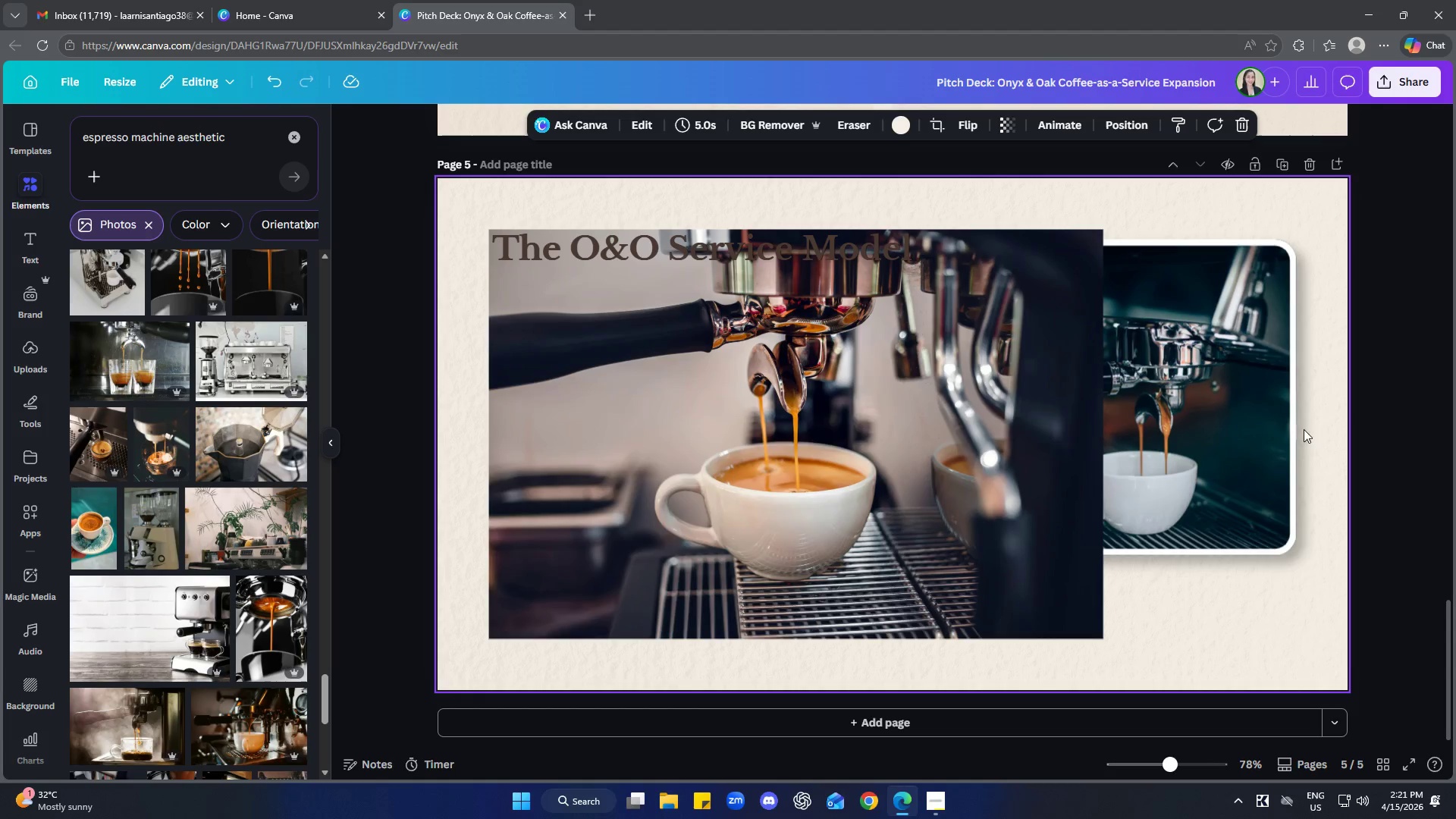 
double_click([1269, 413])
 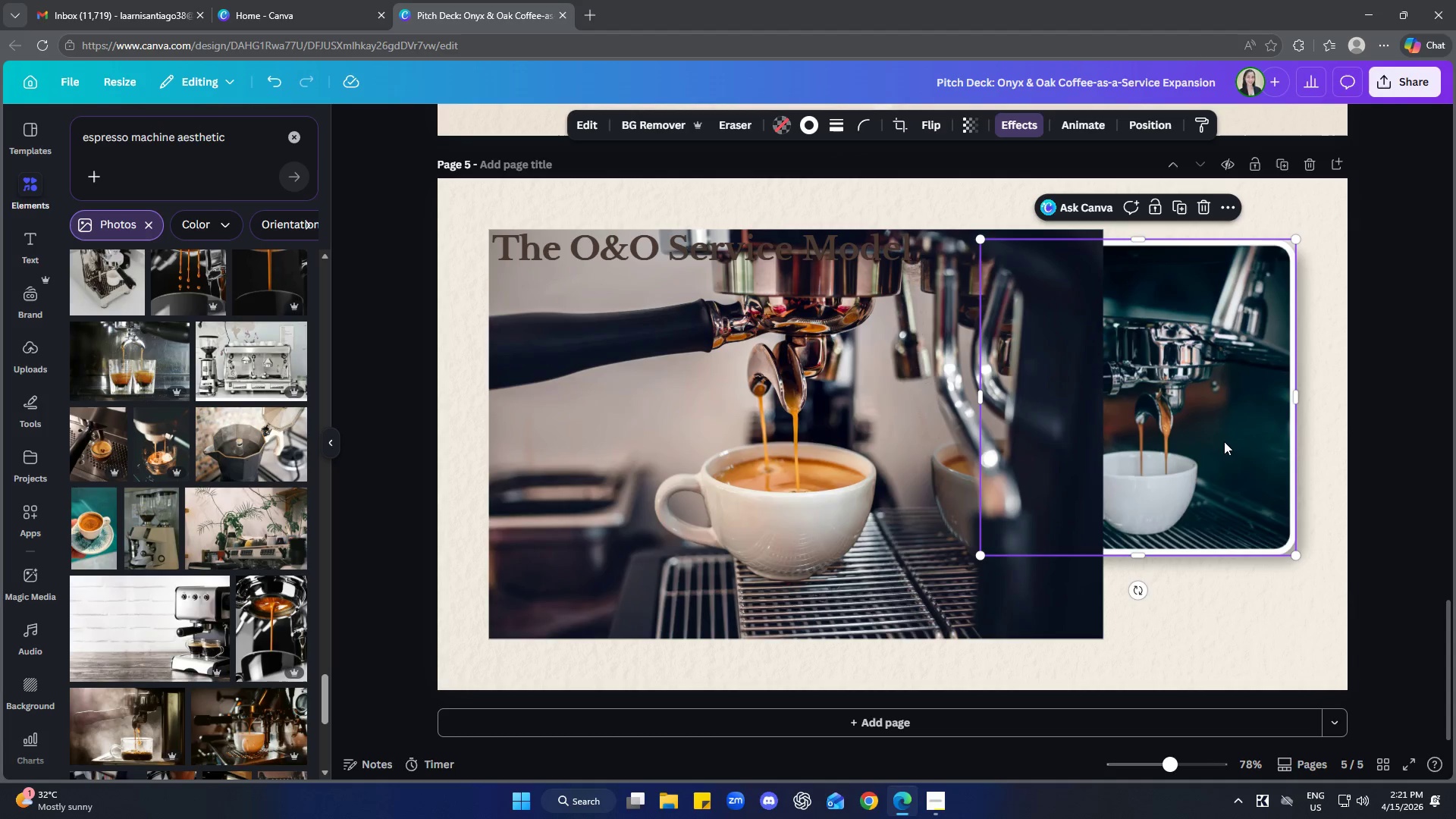 
left_click_drag(start_coordinate=[819, 407], to_coordinate=[777, 404])
 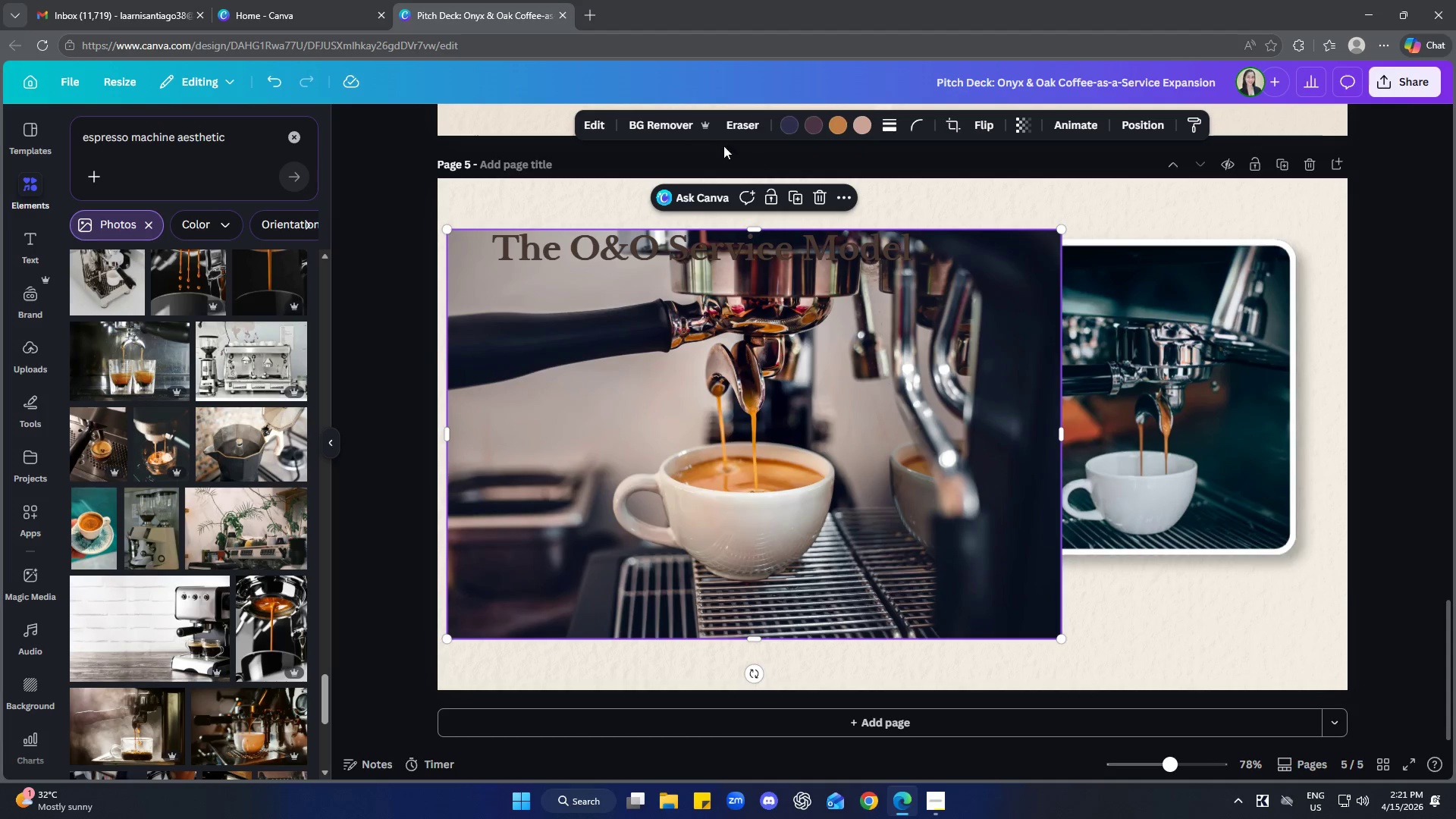 
left_click([595, 116])
 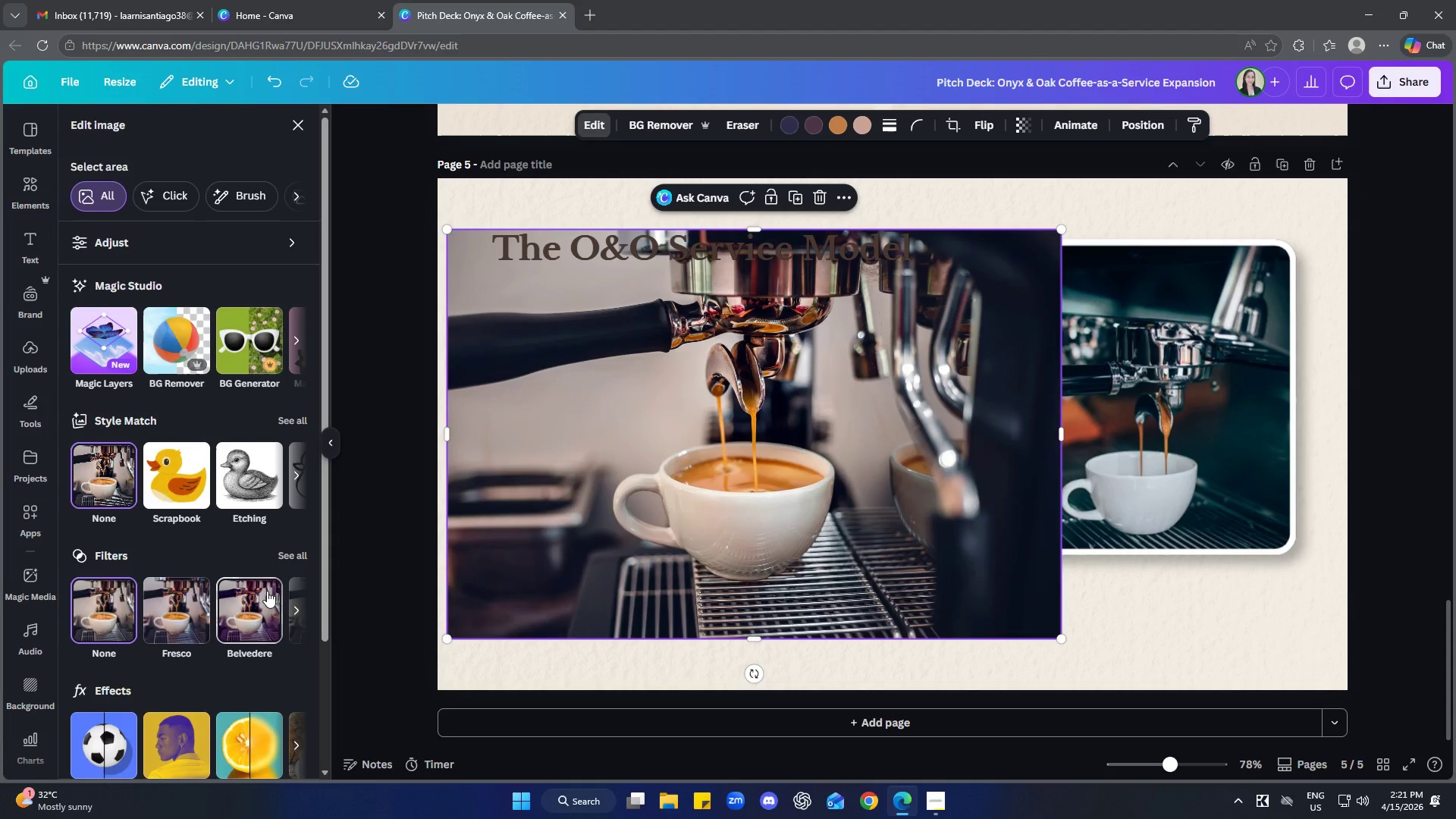 
left_click([286, 551])
 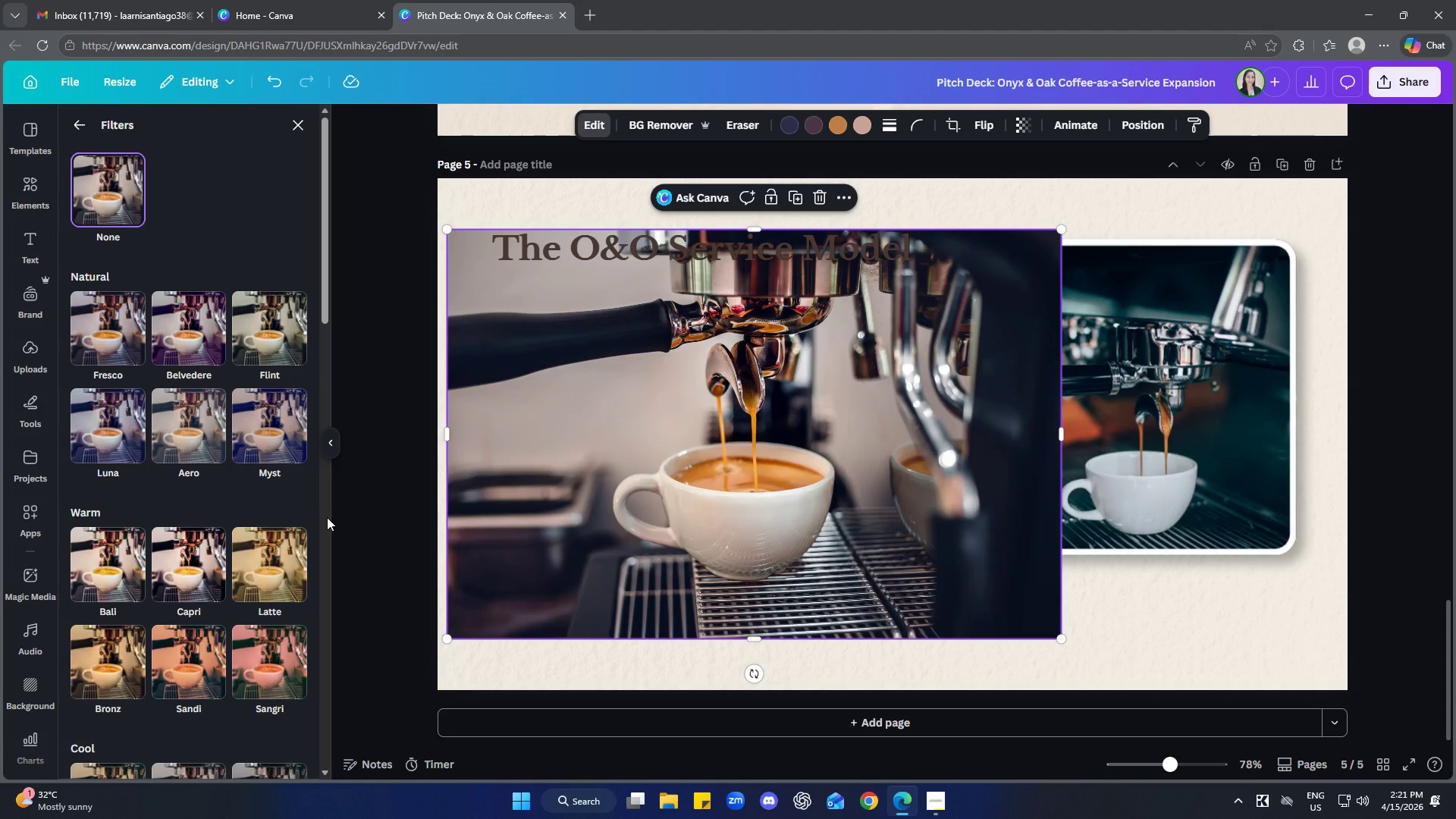 
scroll: coordinate [296, 563], scroll_direction: down, amount: 2.0
 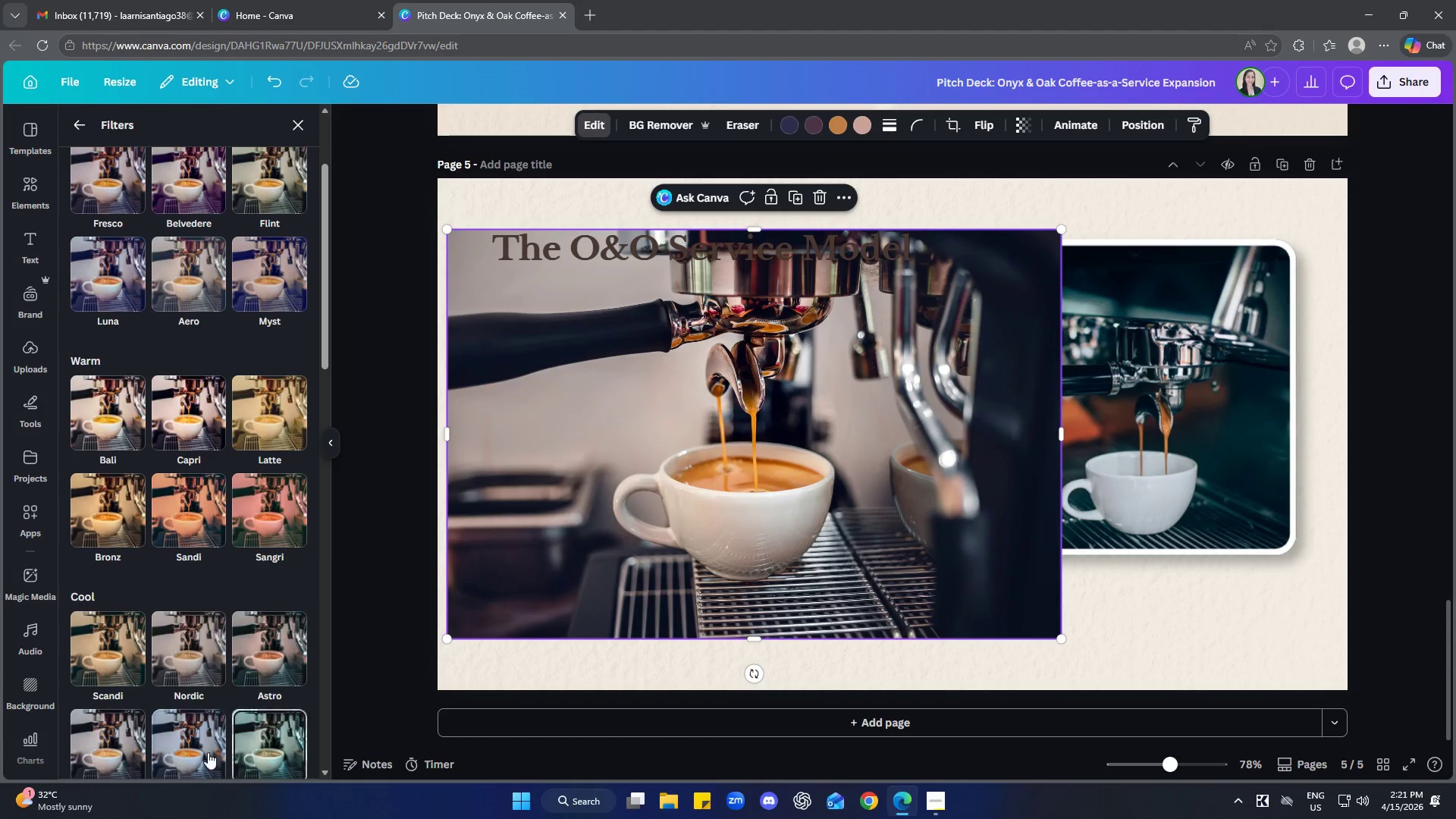 
left_click([198, 743])
 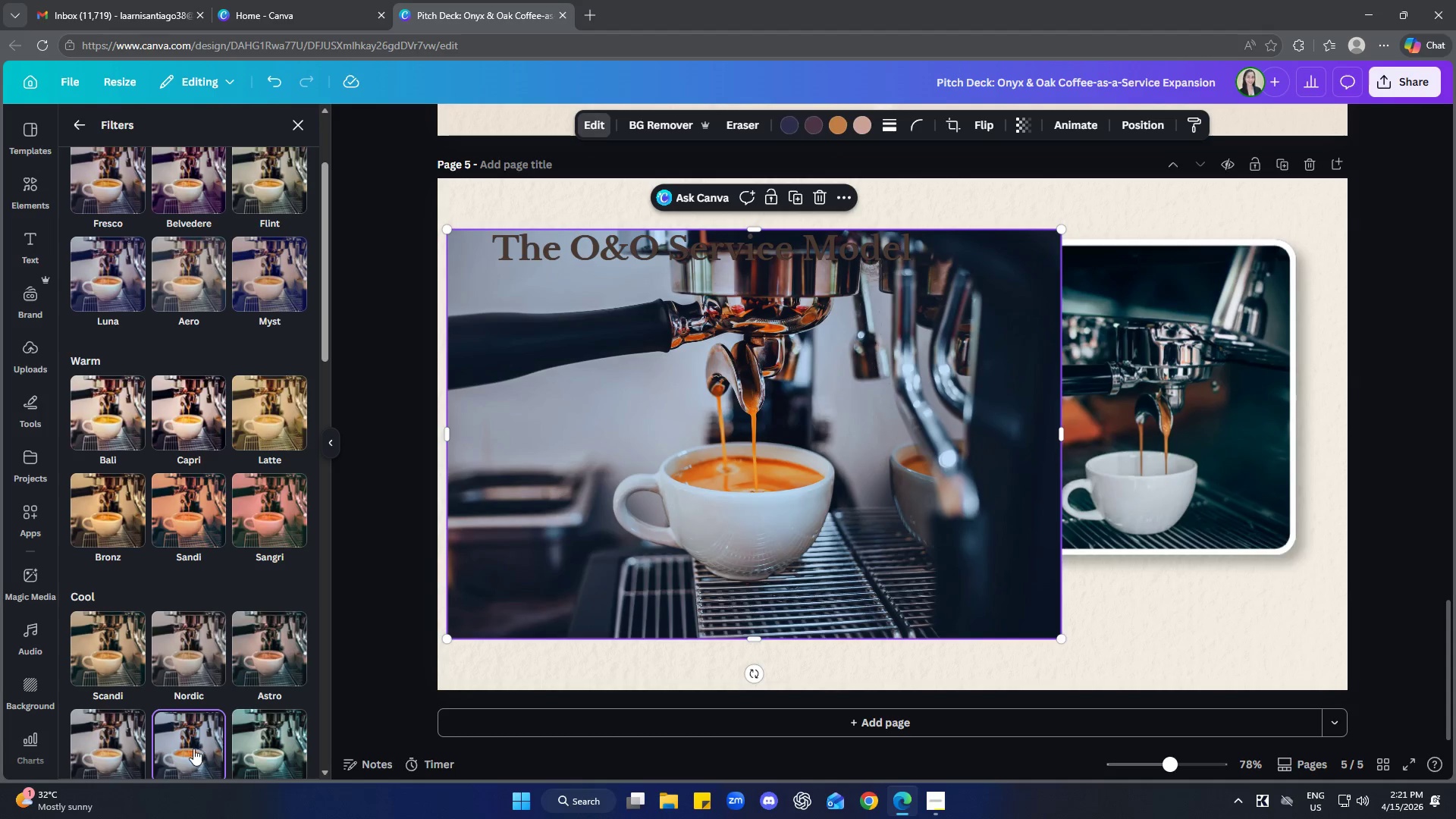 
scroll: coordinate [206, 684], scroll_direction: down, amount: 1.0
 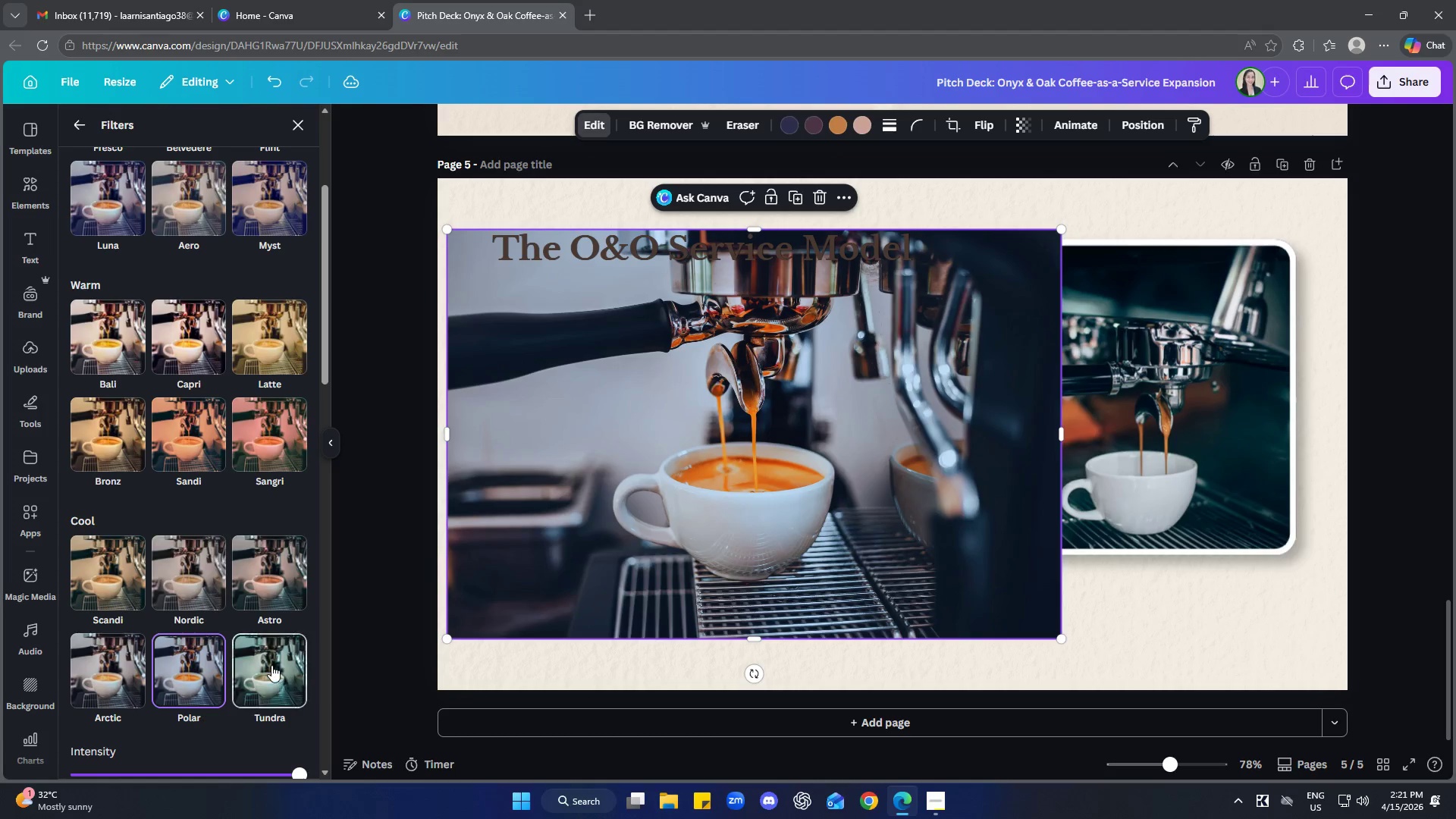 
left_click([271, 665])
 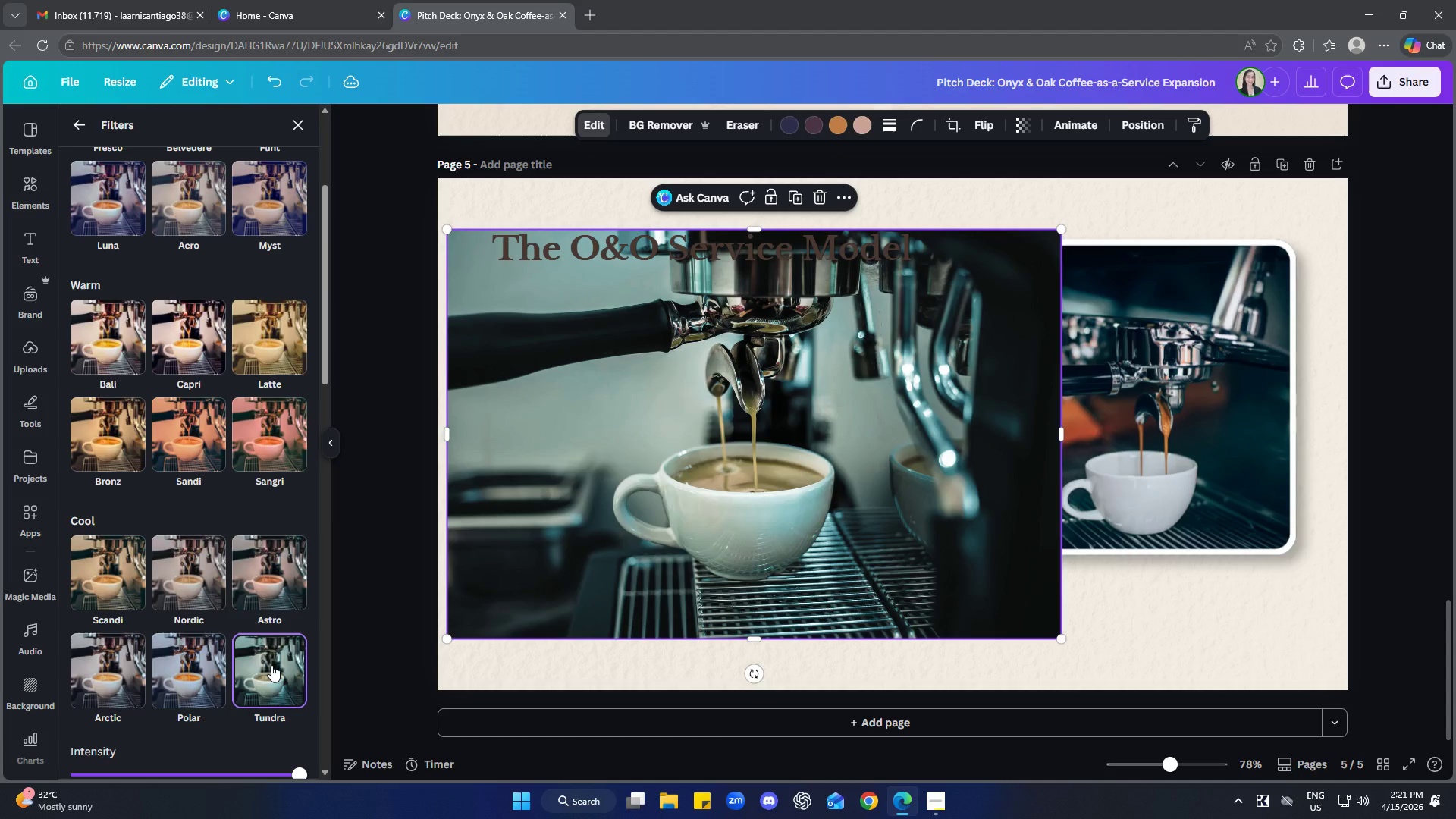 
scroll: coordinate [268, 658], scroll_direction: down, amount: 4.0
 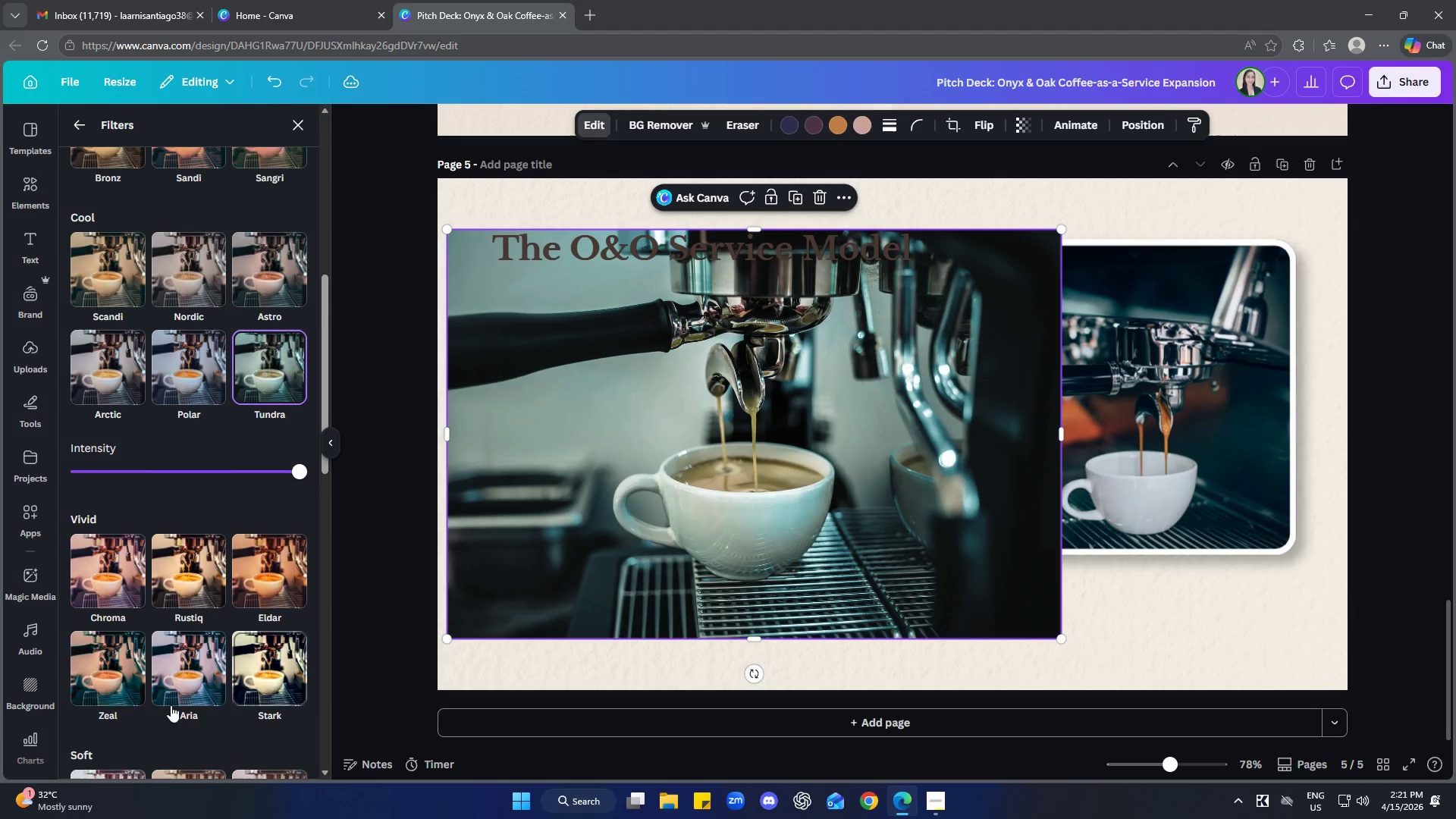 
left_click([117, 680])
 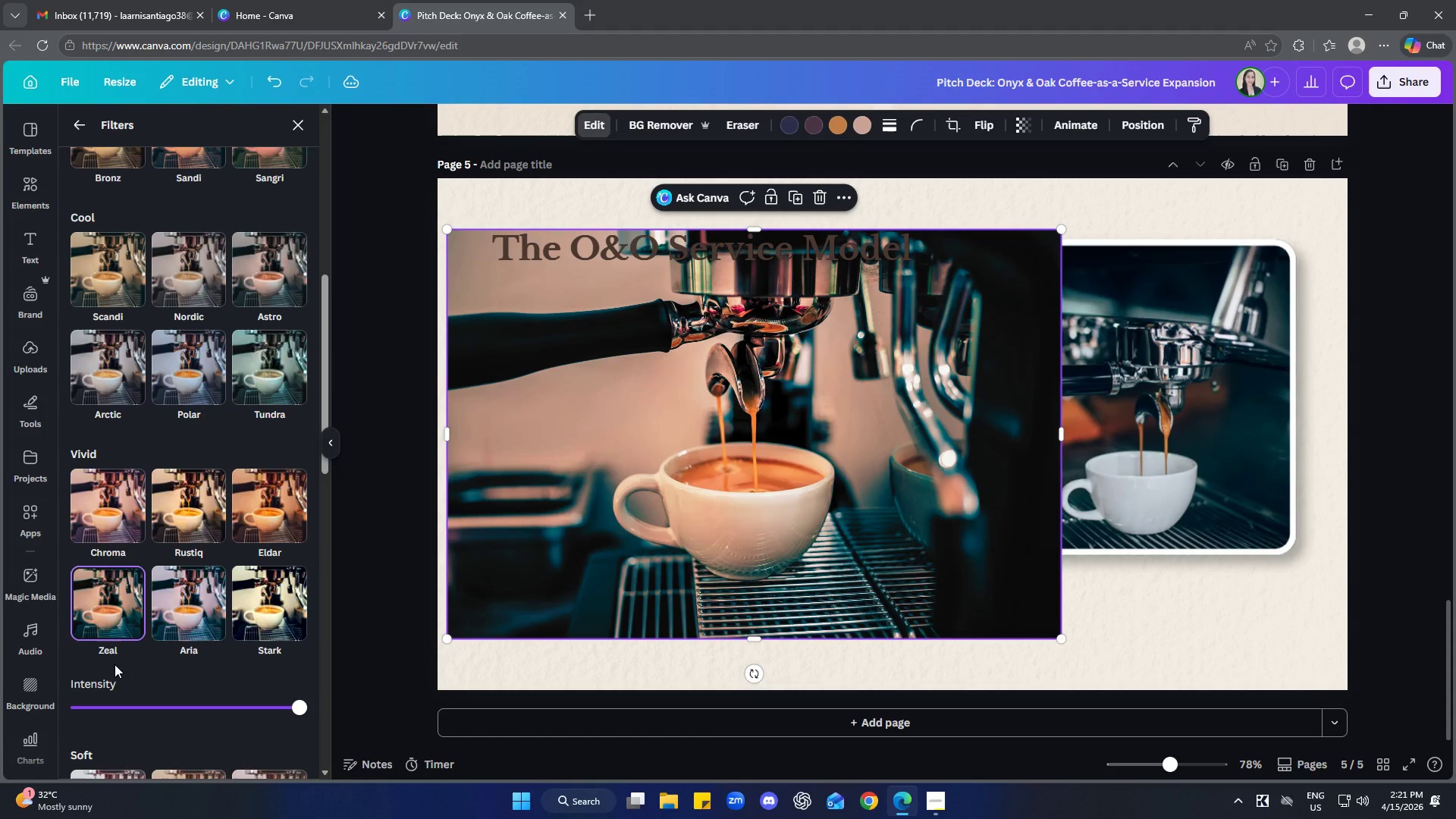 
scroll: coordinate [273, 612], scroll_direction: down, amount: 4.0
 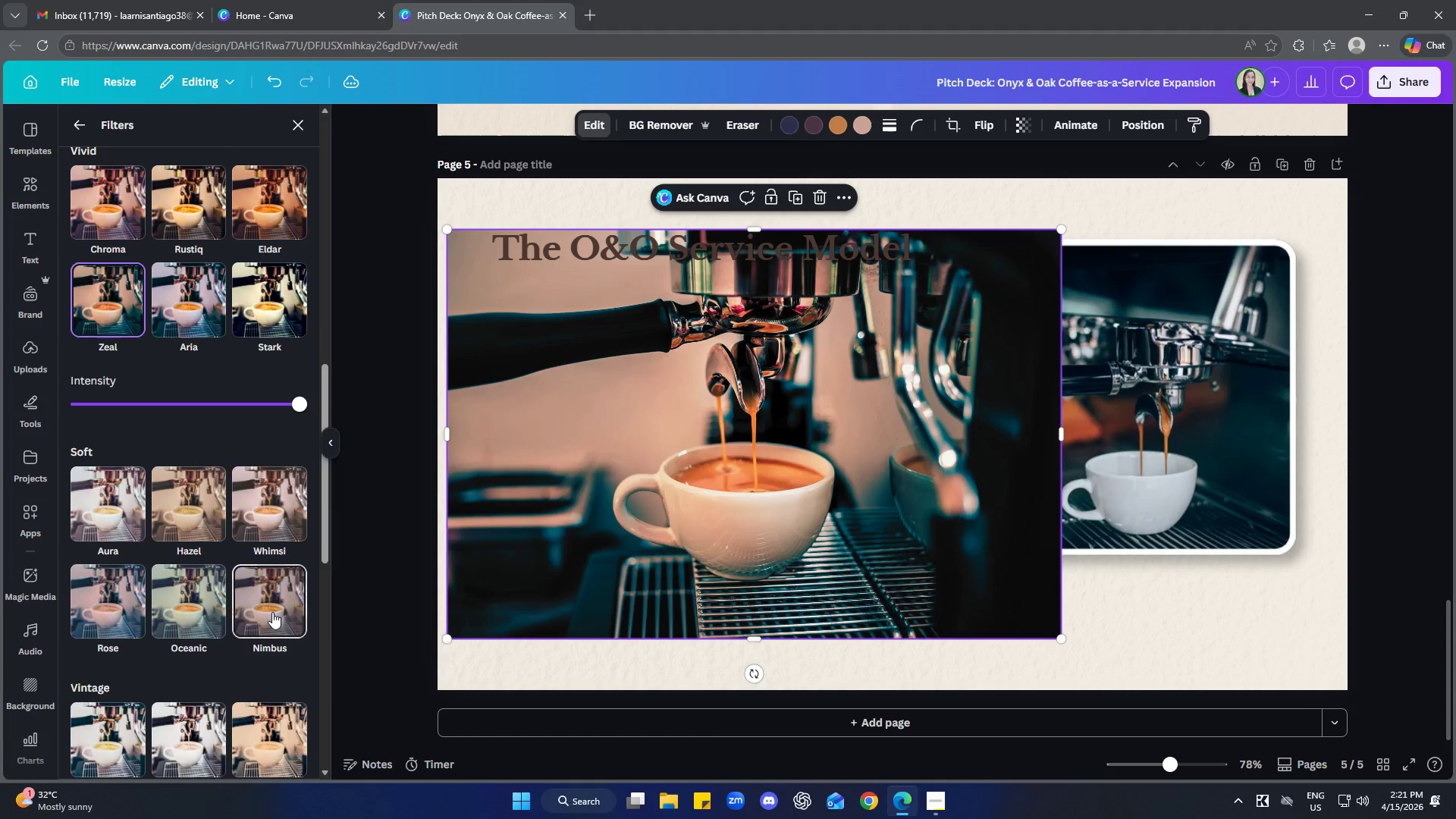 
scroll: coordinate [272, 612], scroll_direction: up, amount: 2.0
 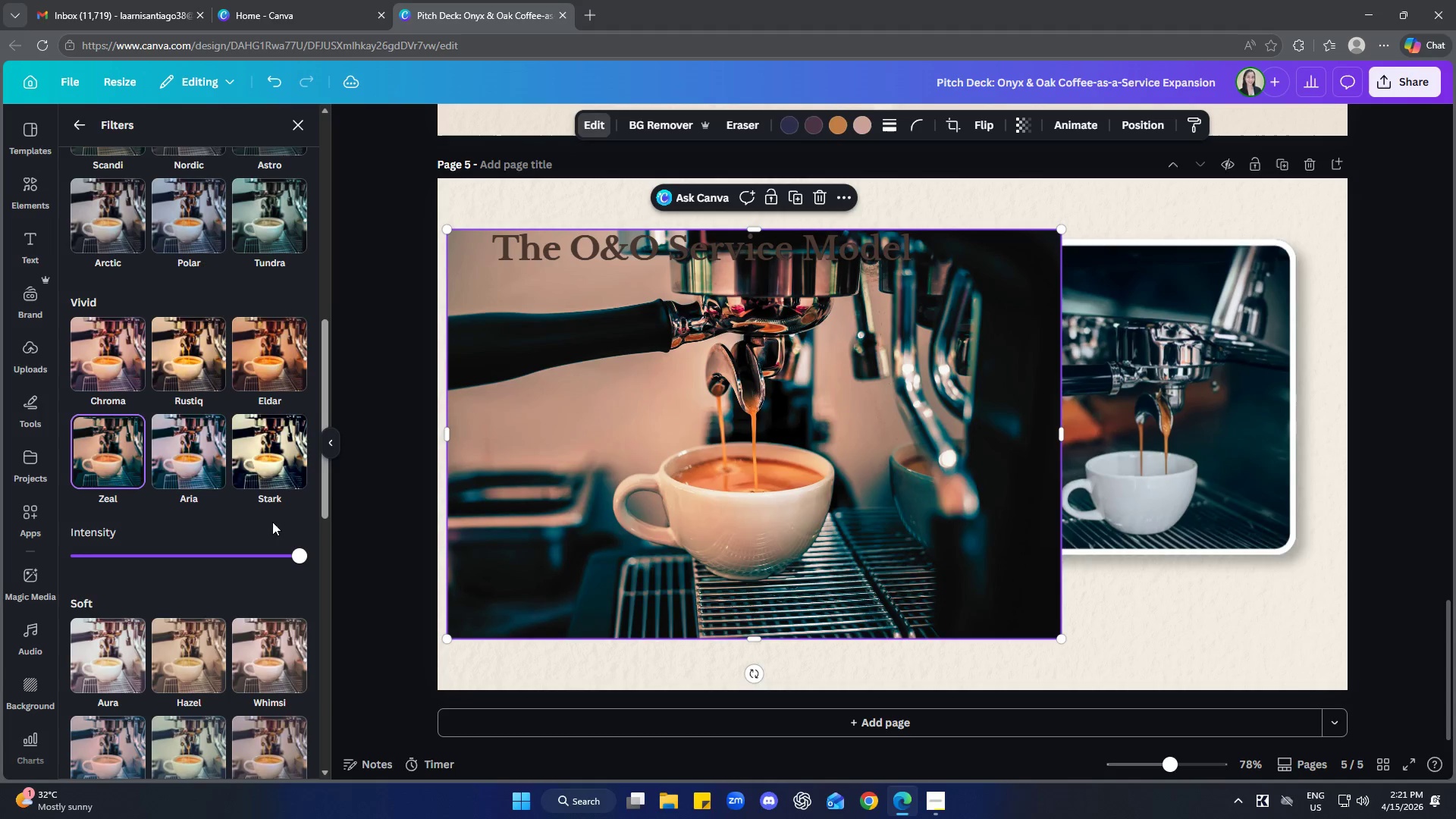 
left_click([256, 445])
 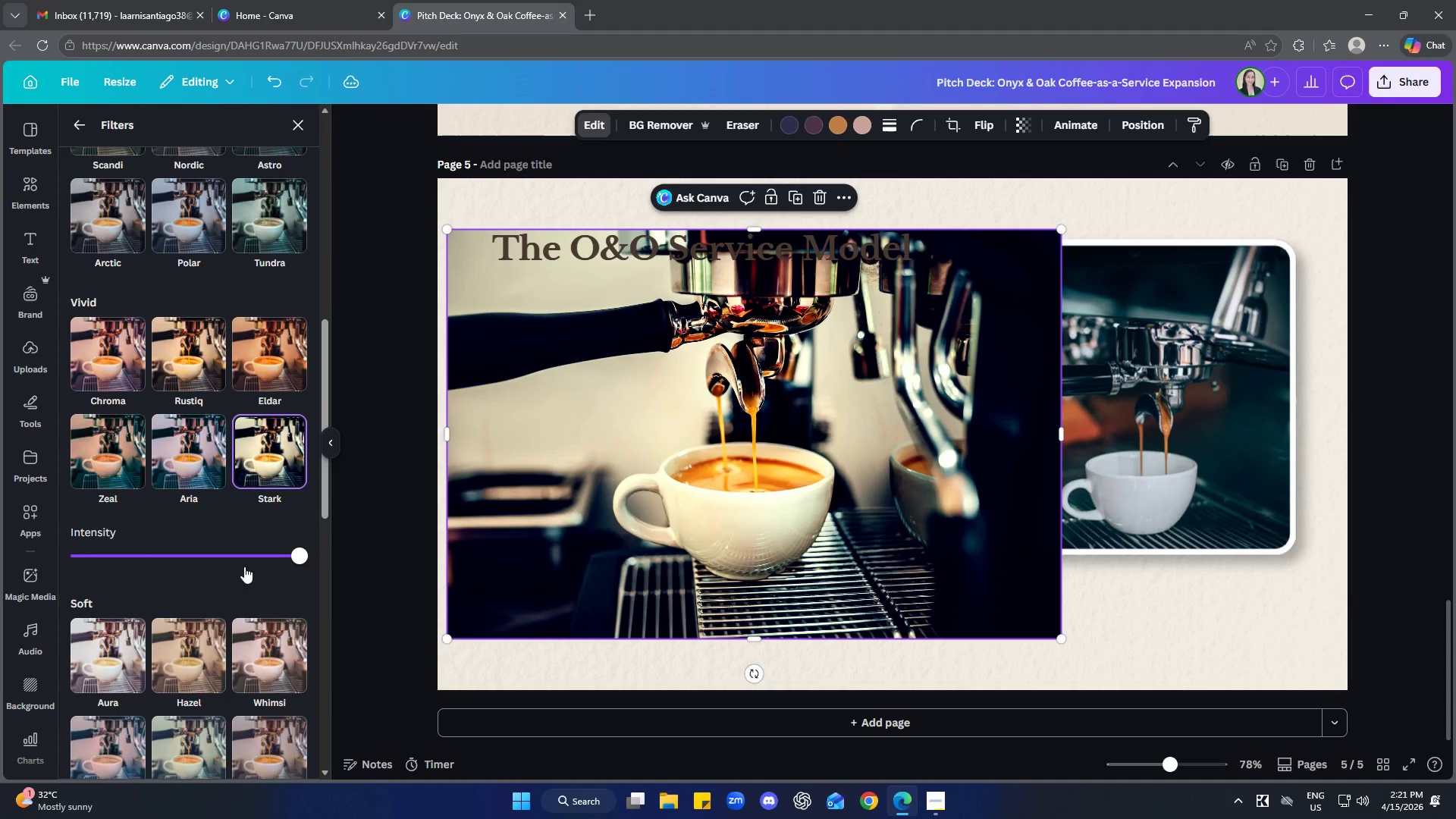 
scroll: coordinate [206, 598], scroll_direction: up, amount: 3.0
 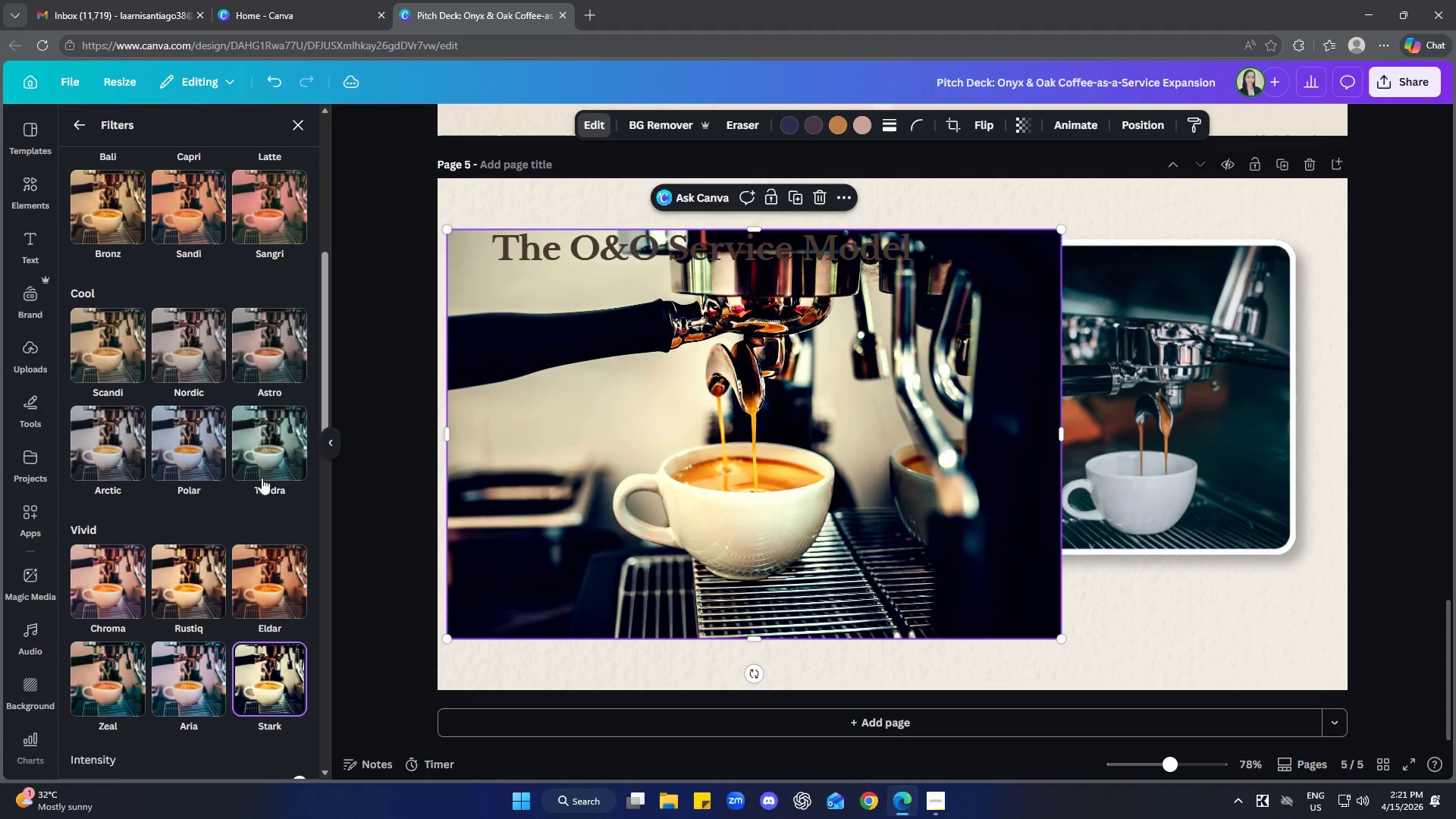 
left_click([265, 458])
 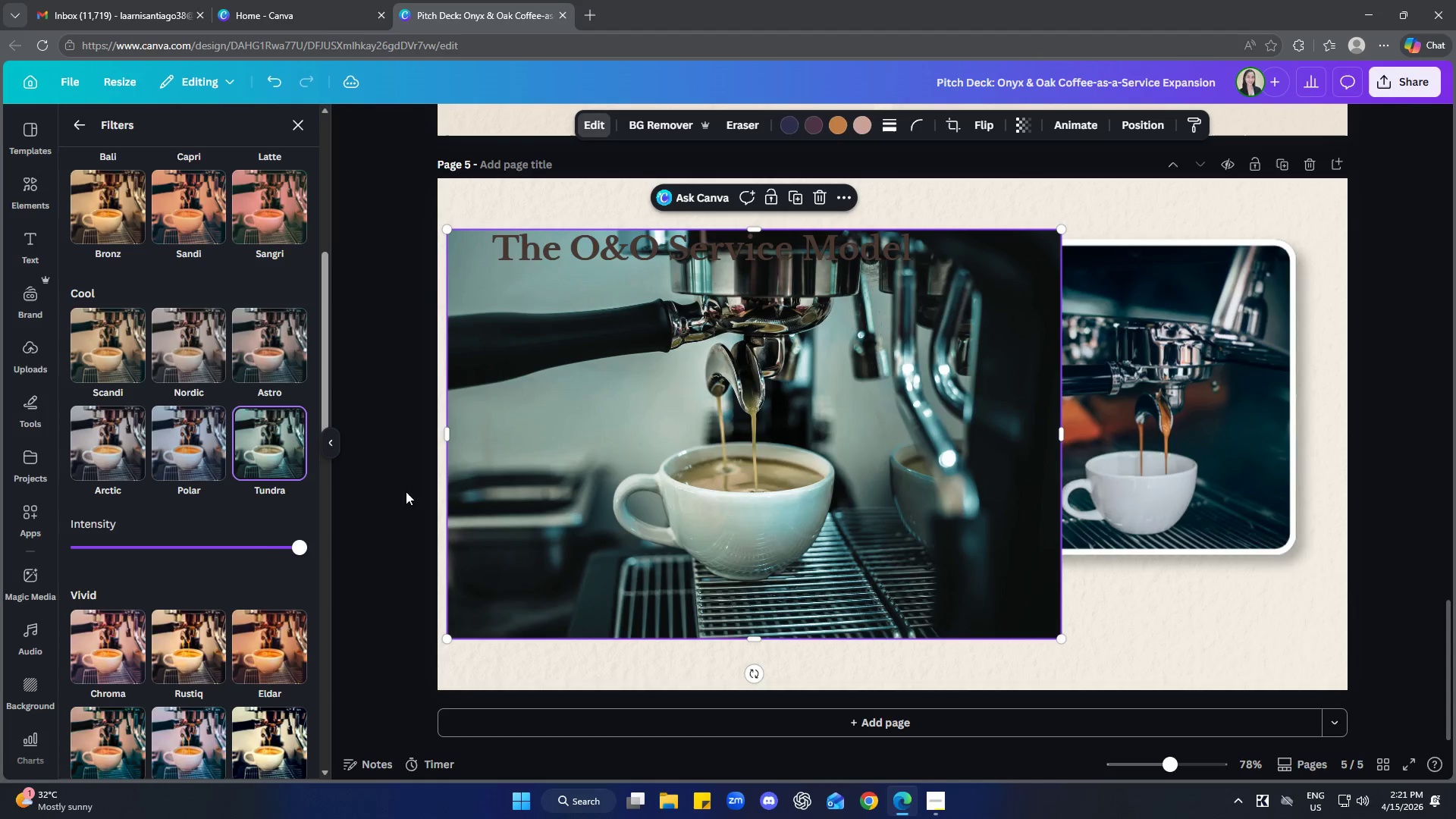 
left_click([93, 460])
 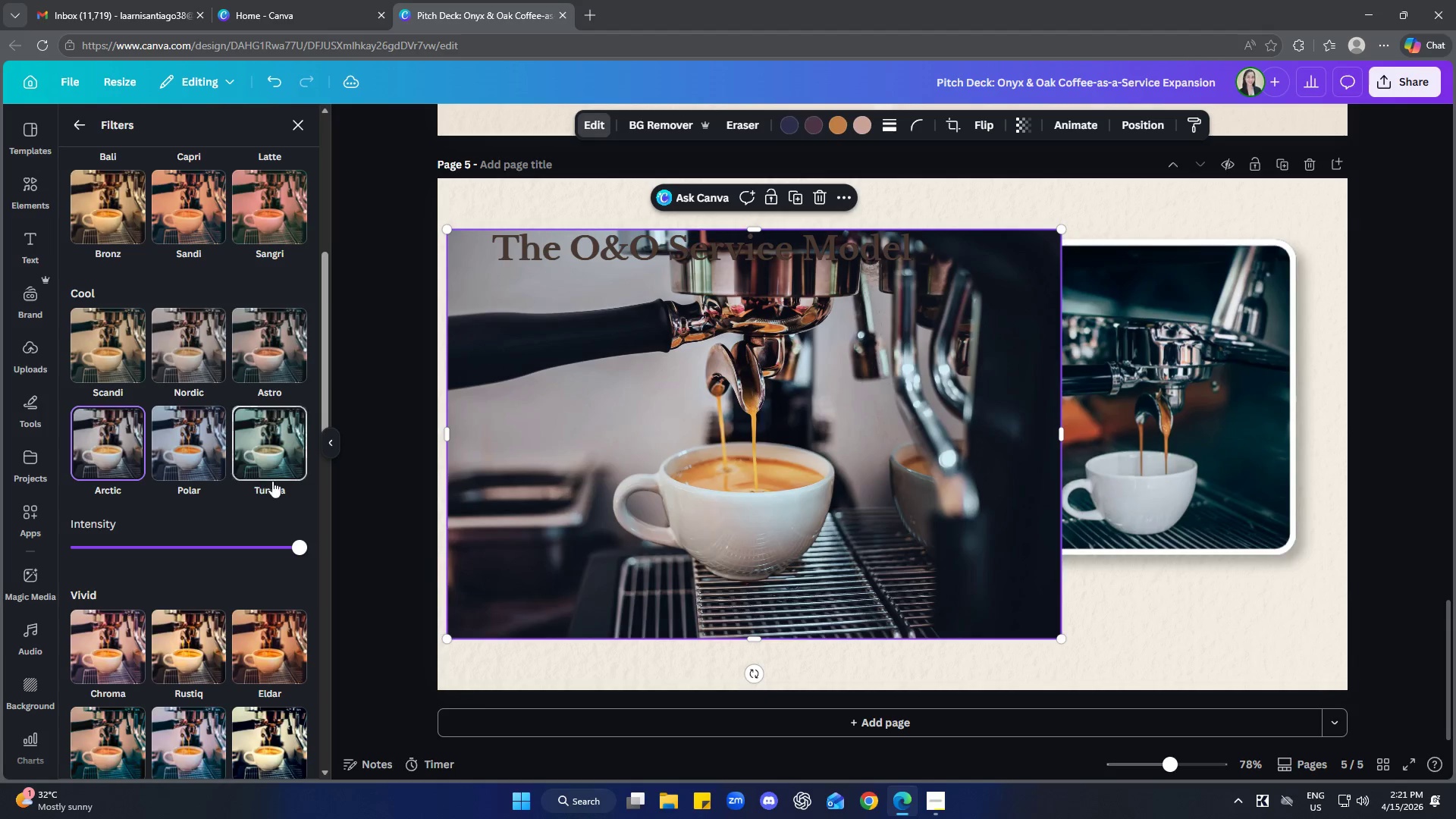 
scroll: coordinate [237, 492], scroll_direction: up, amount: 2.0
 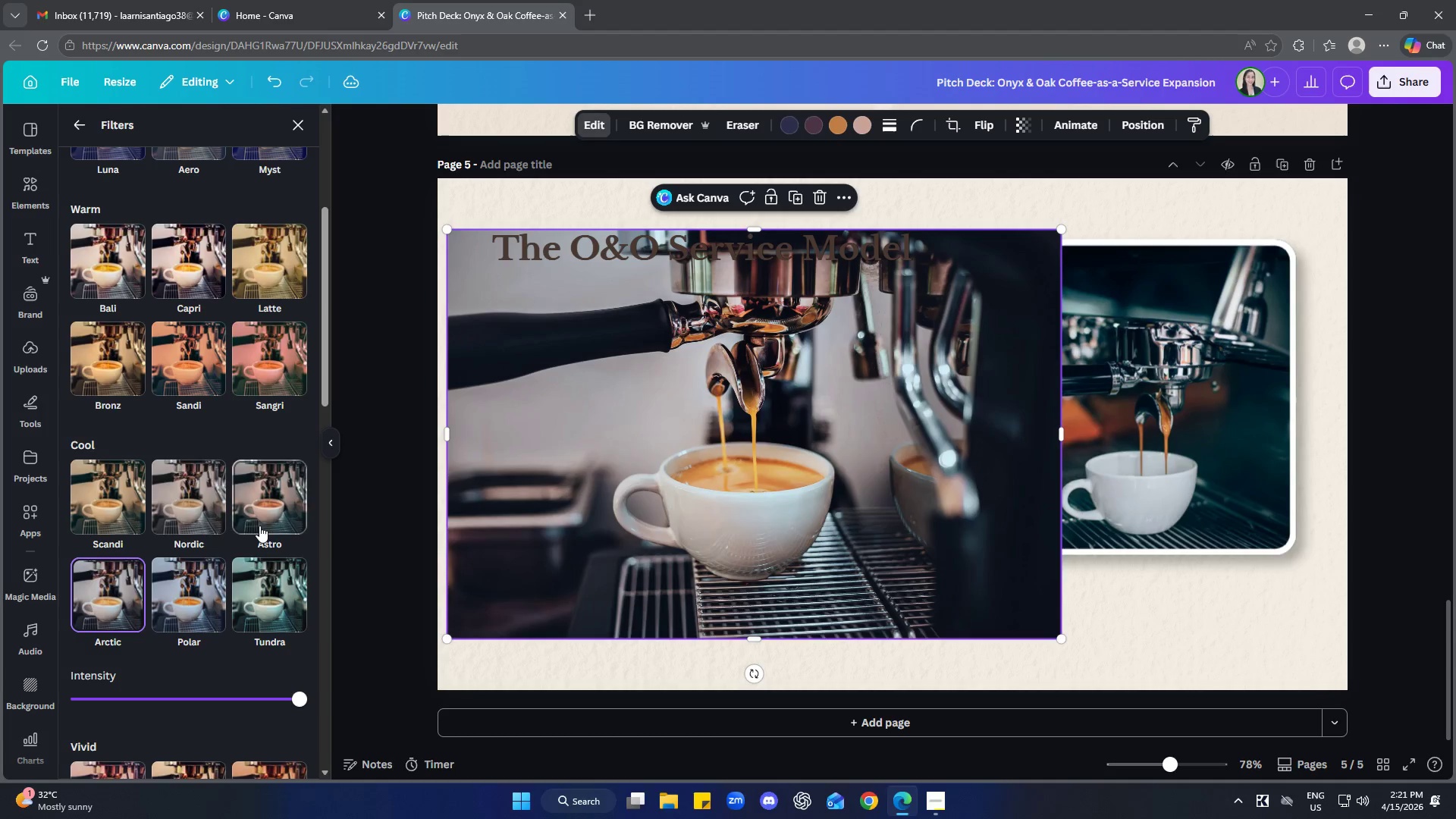 
left_click([261, 516])
 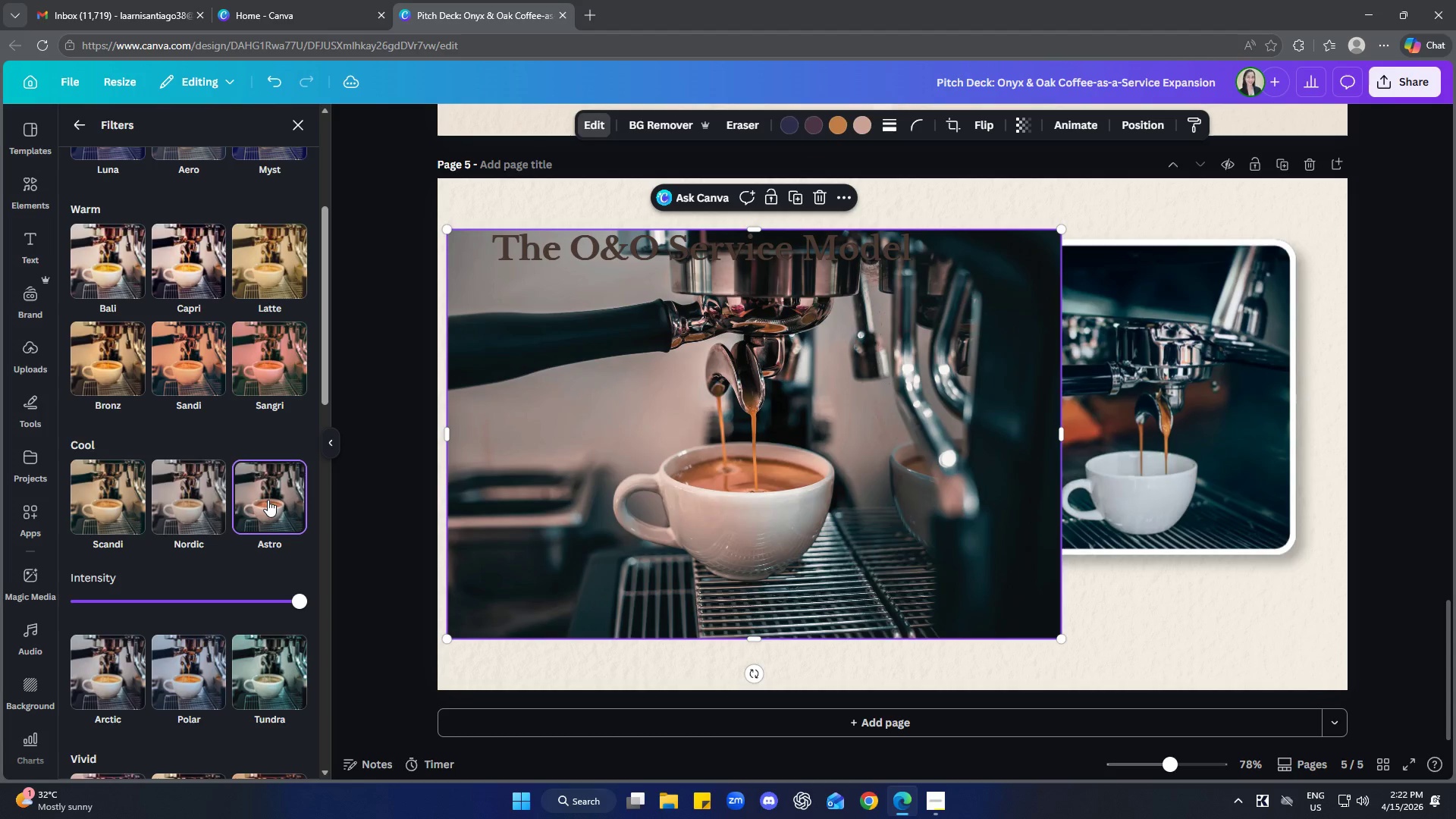 
scroll: coordinate [286, 544], scroll_direction: down, amount: 6.0
 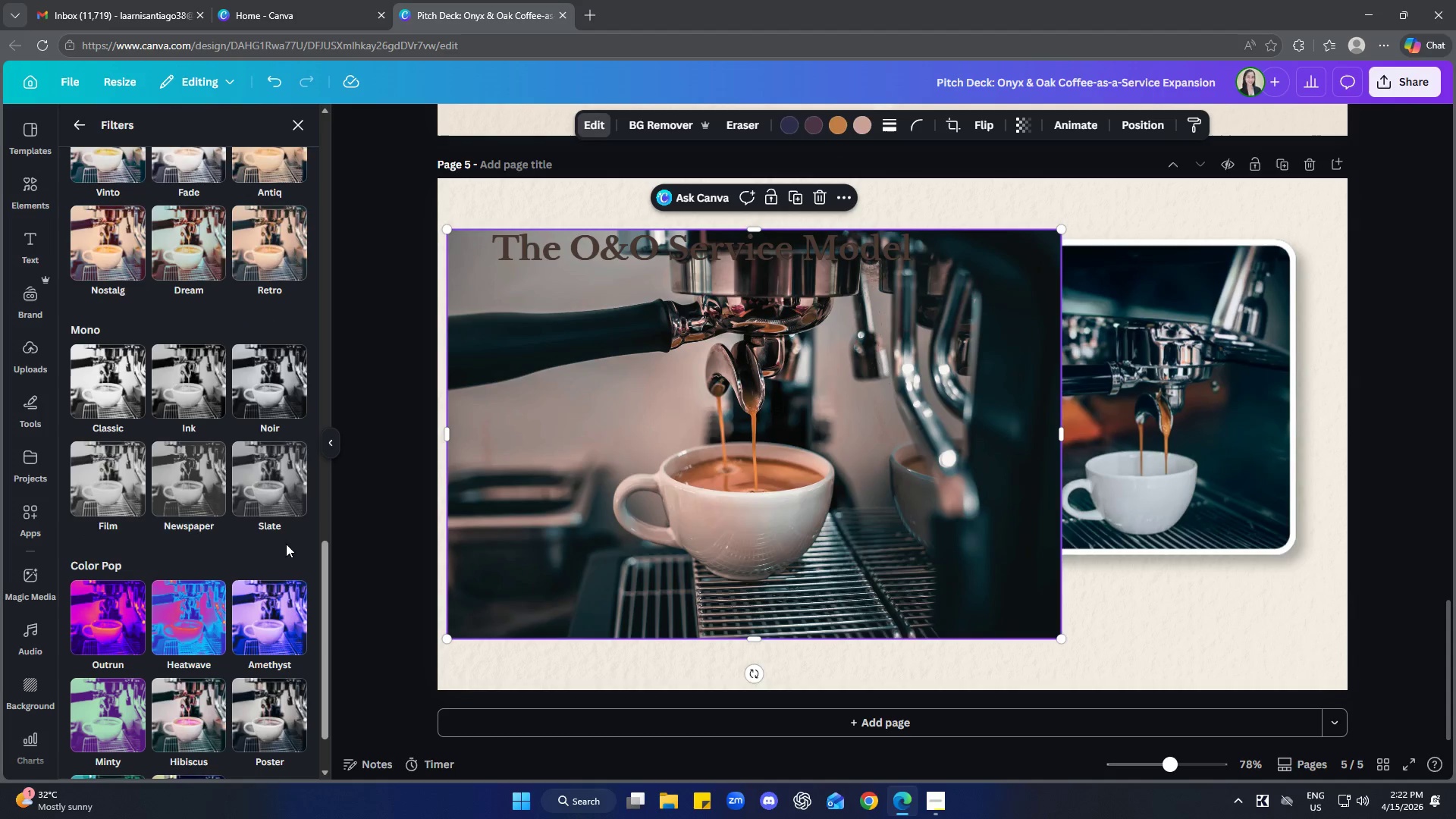 
scroll: coordinate [192, 649], scroll_direction: up, amount: 11.0
 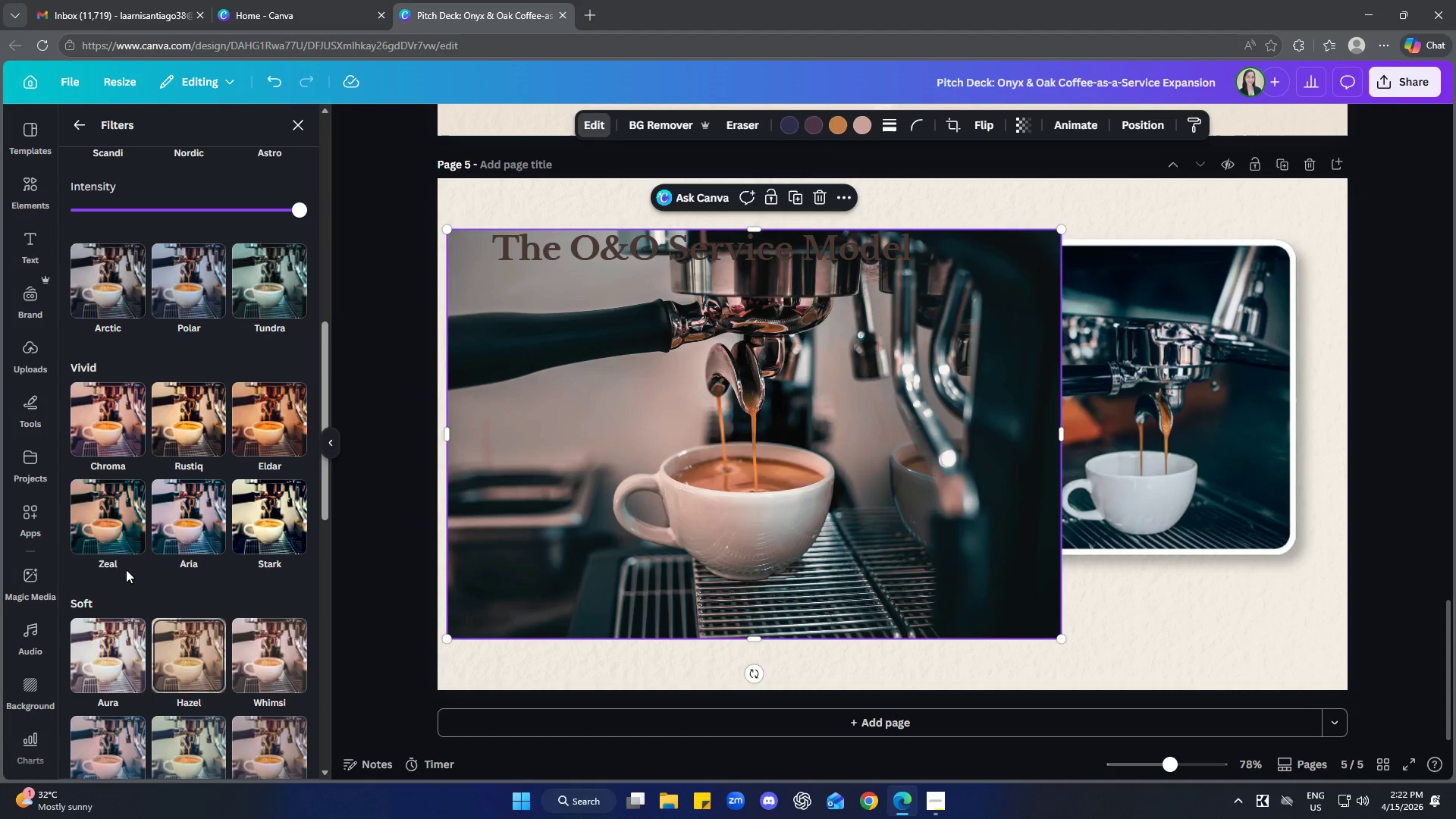 
left_click([106, 521])
 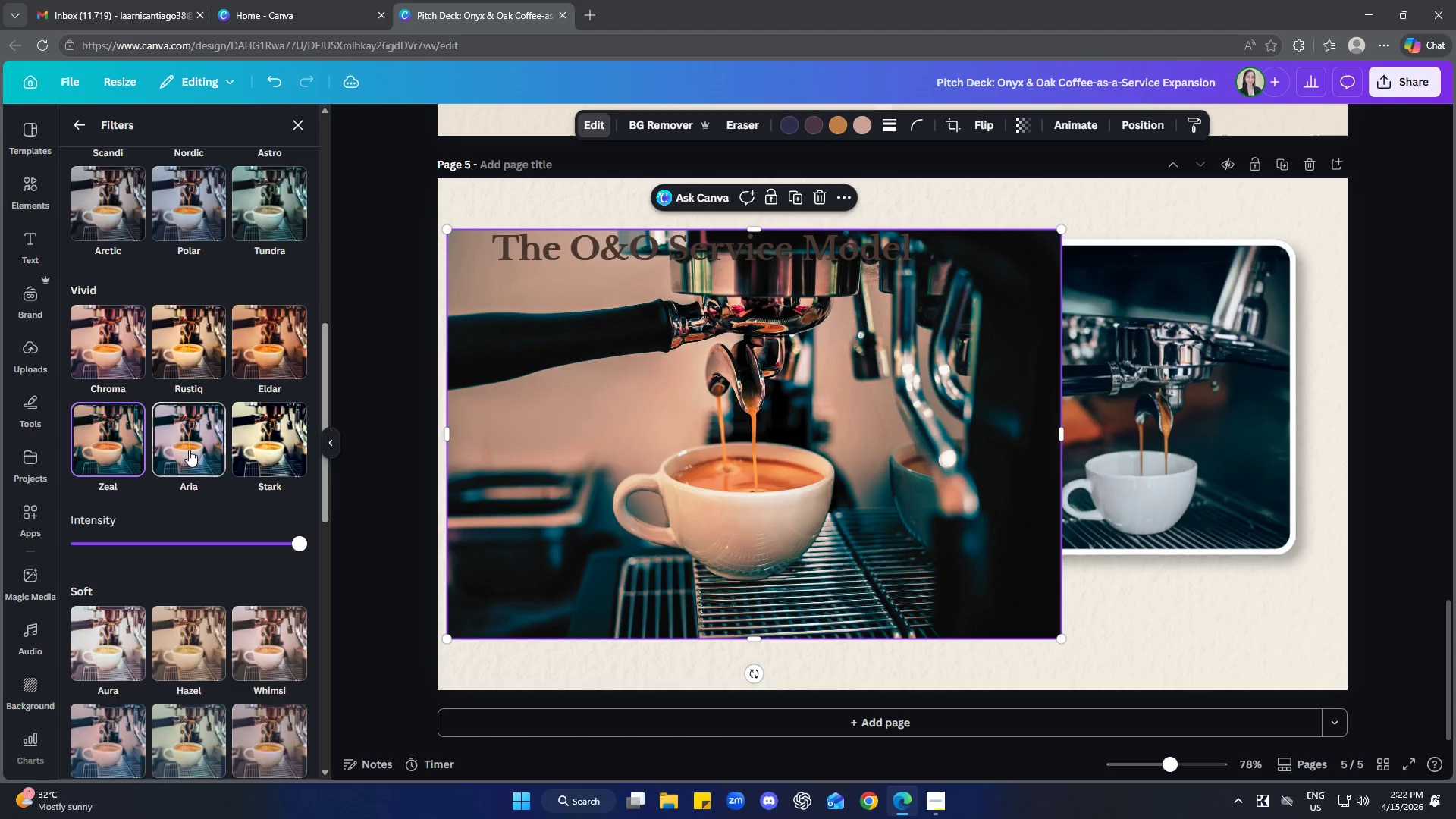 
scroll: coordinate [172, 542], scroll_direction: up, amount: 2.0
 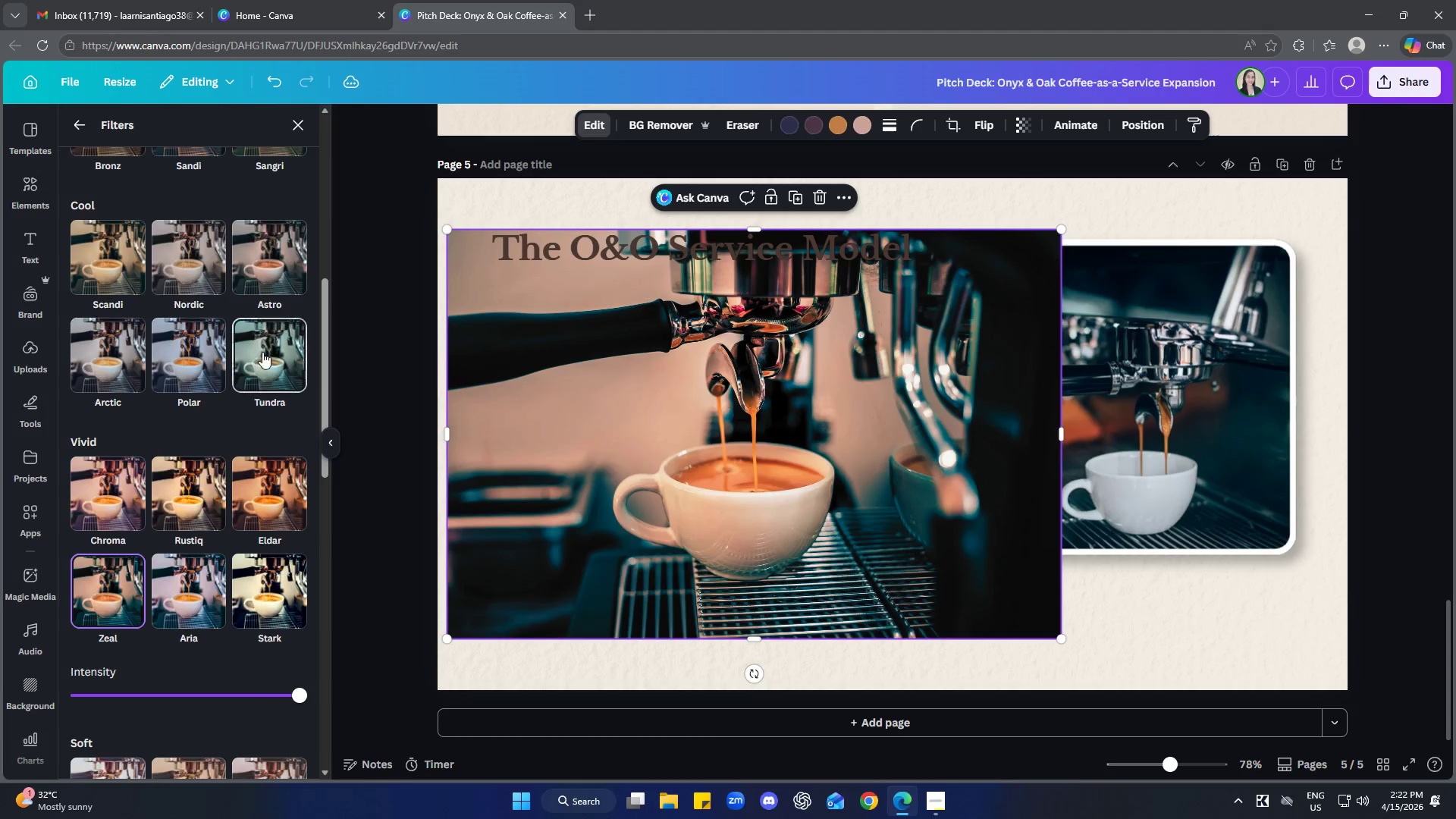 
left_click([262, 352])
 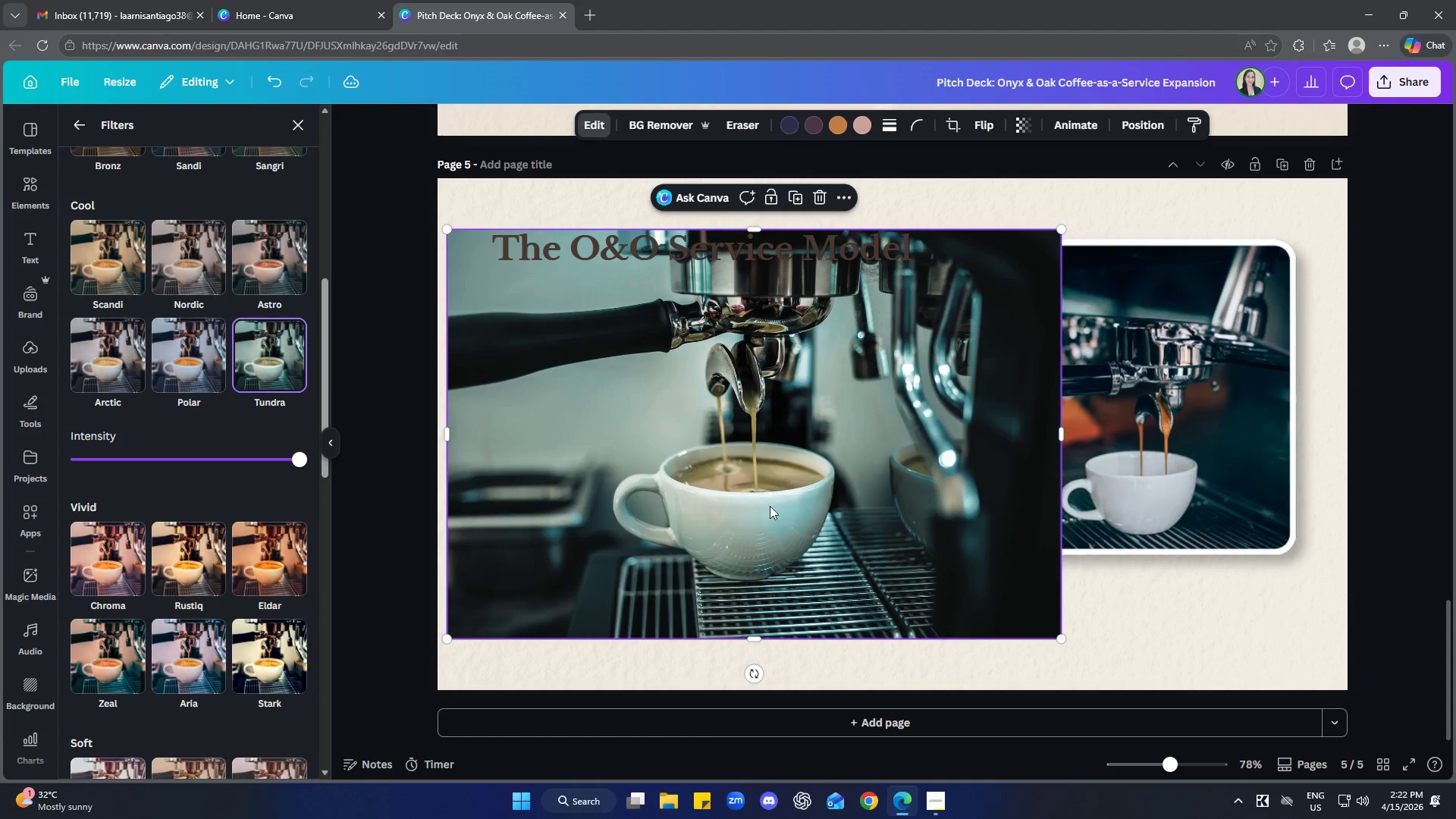 
left_click_drag(start_coordinate=[752, 430], to_coordinate=[789, 448])
 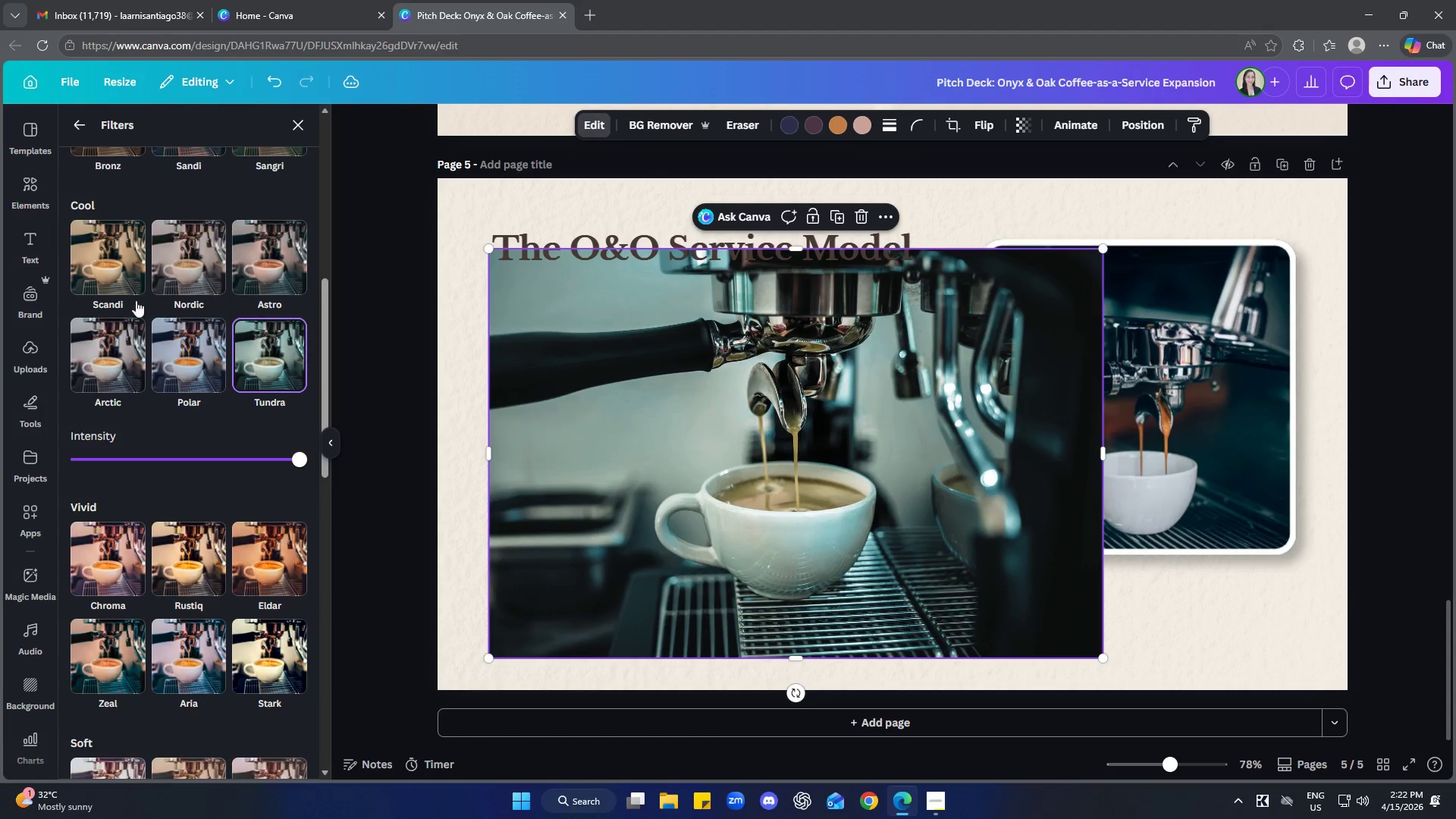 
left_click([33, 207])
 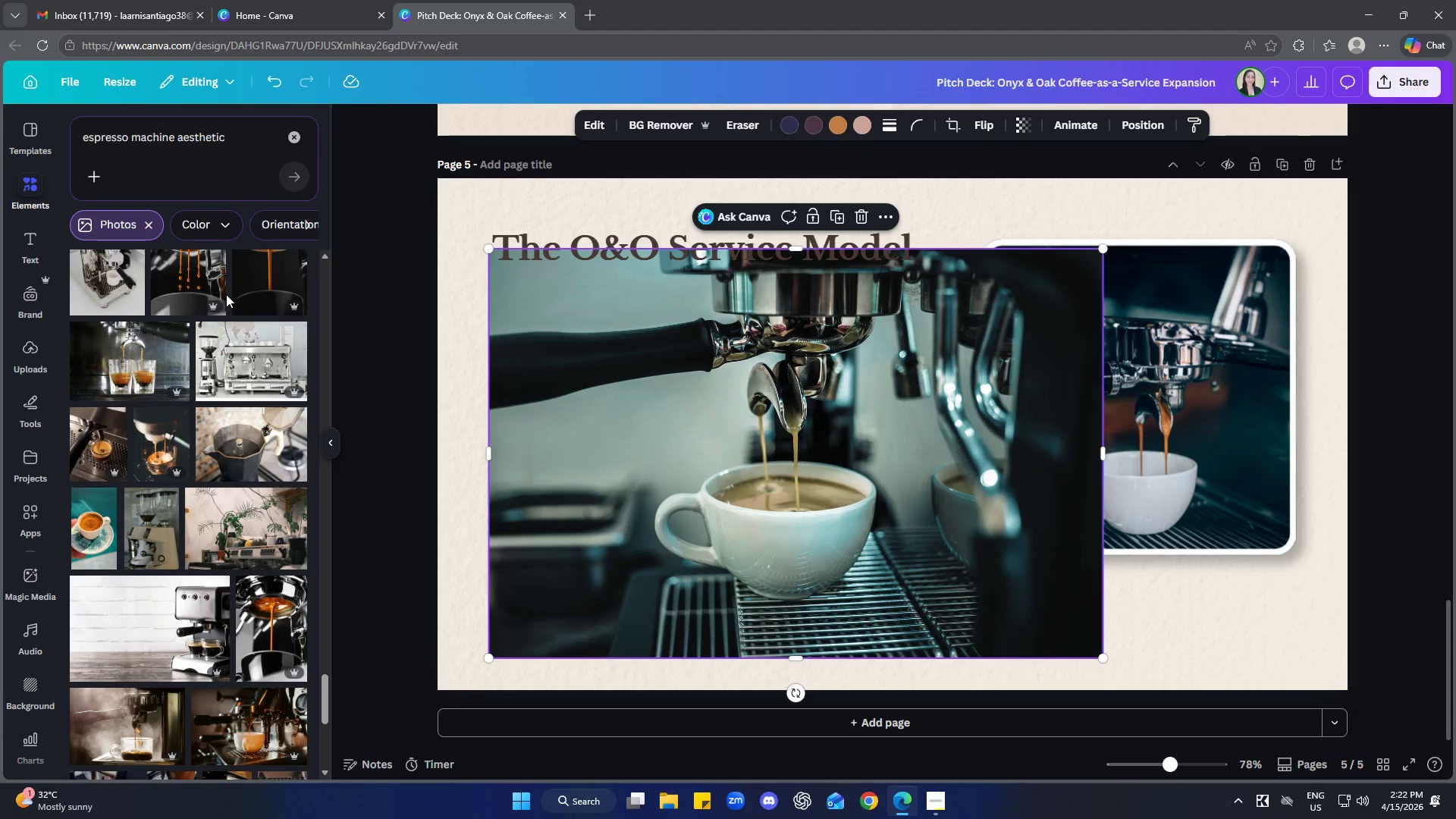 
scroll: coordinate [312, 494], scroll_direction: up, amount: 5.0
 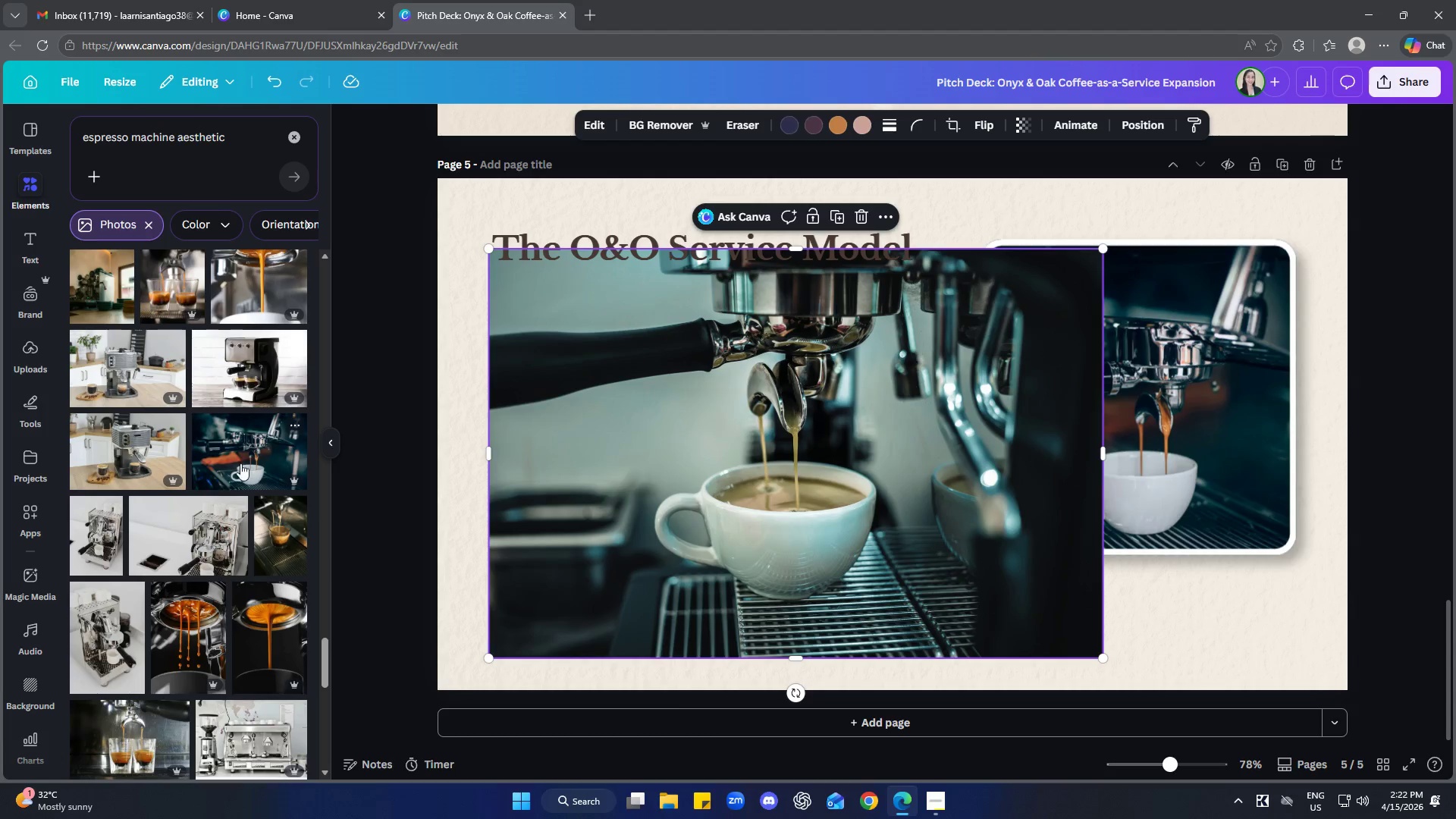 
left_click([293, 424])
 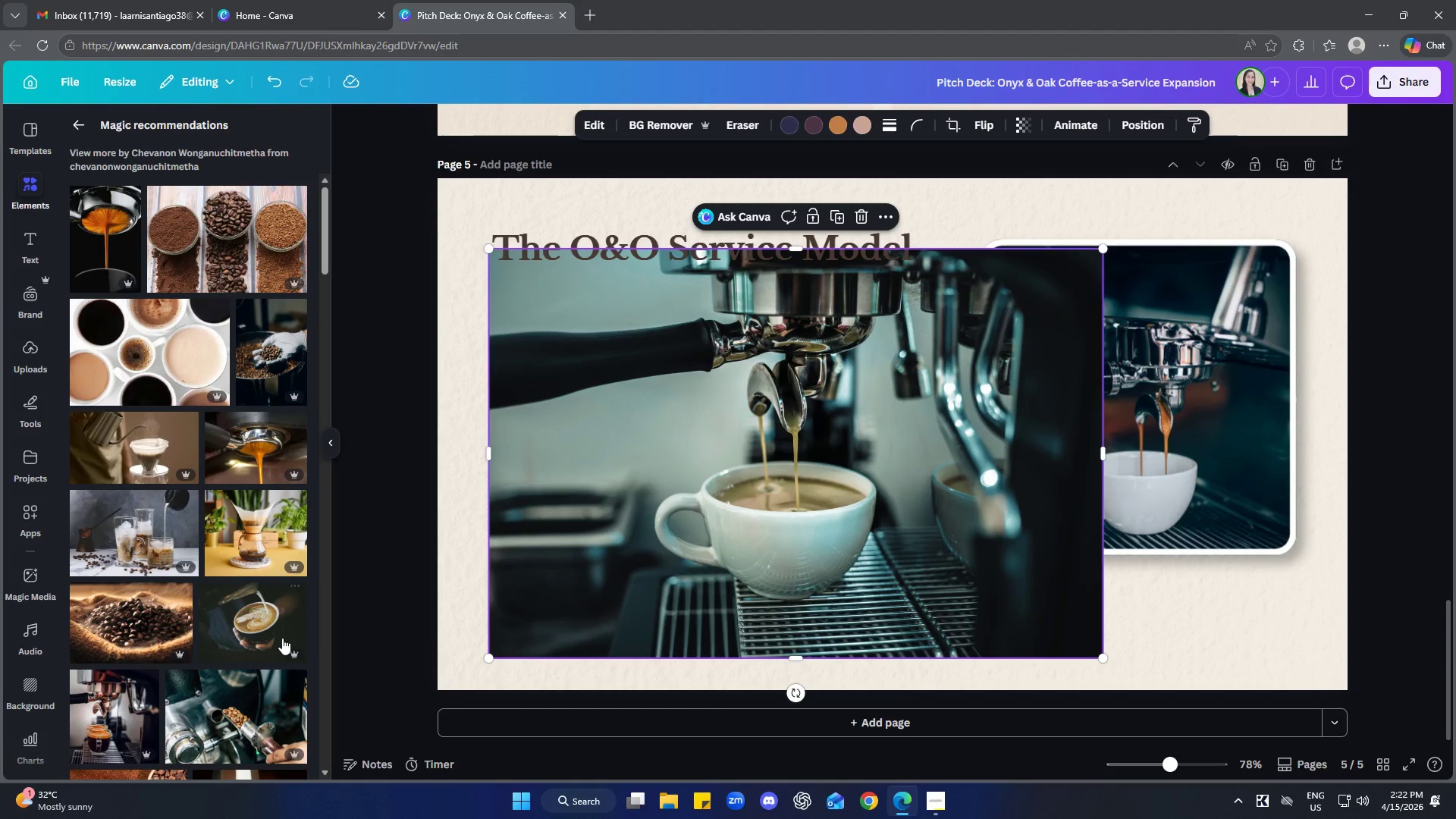 
mouse_move([223, 381])
 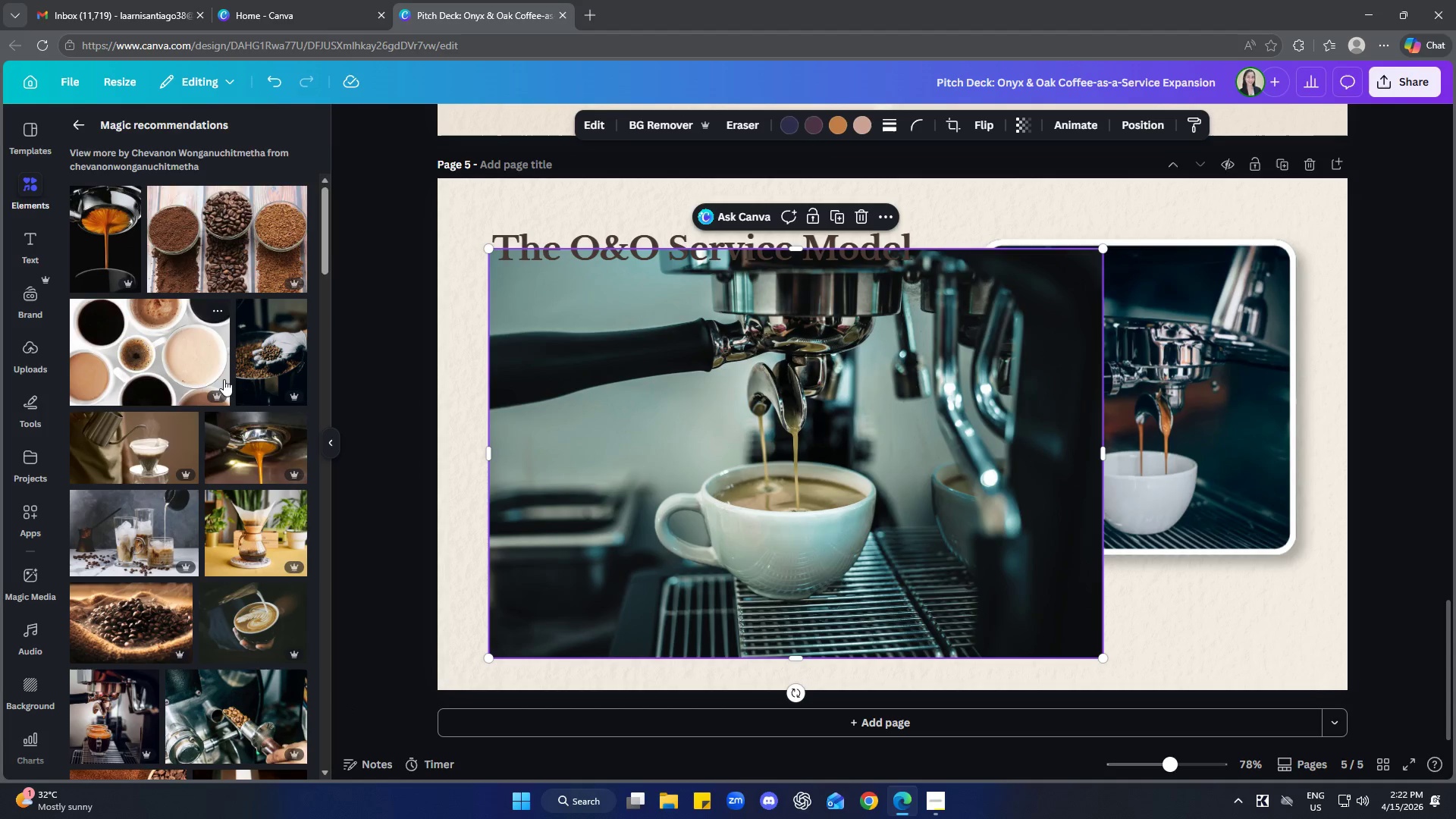 
scroll: coordinate [224, 379], scroll_direction: down, amount: 1.0
 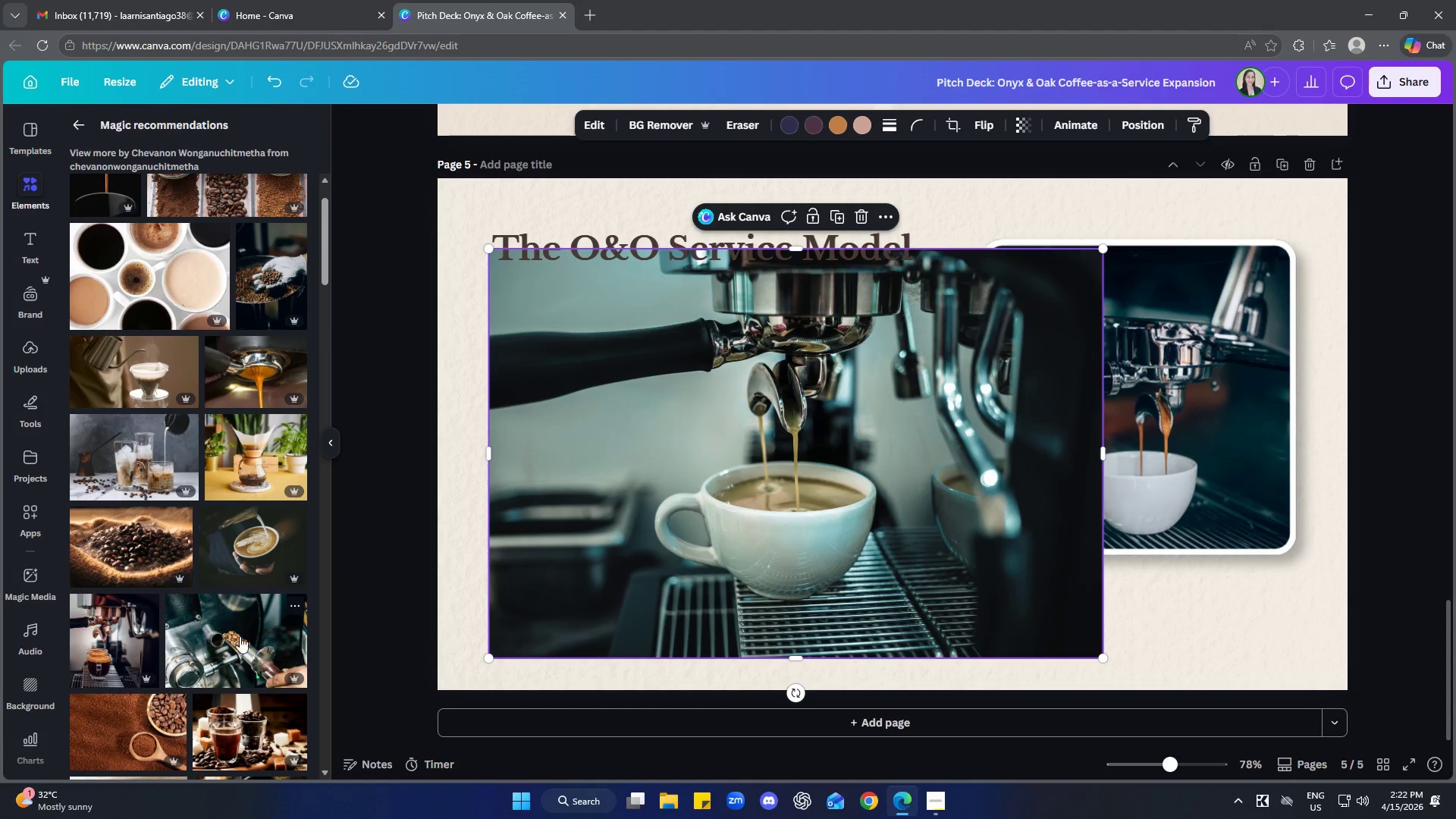 
left_click_drag(start_coordinate=[265, 656], to_coordinate=[272, 657])
 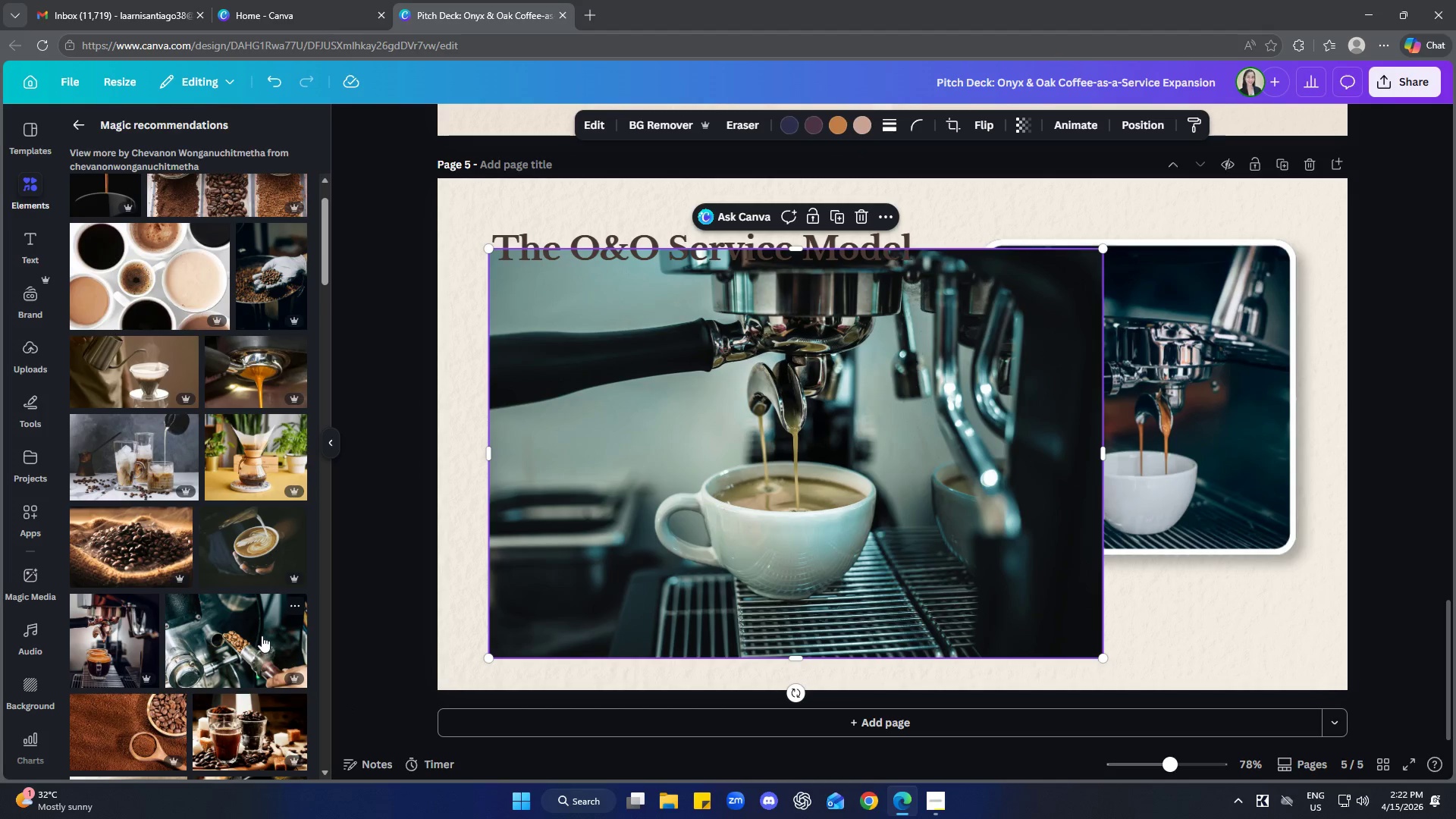 
left_click([256, 631])
 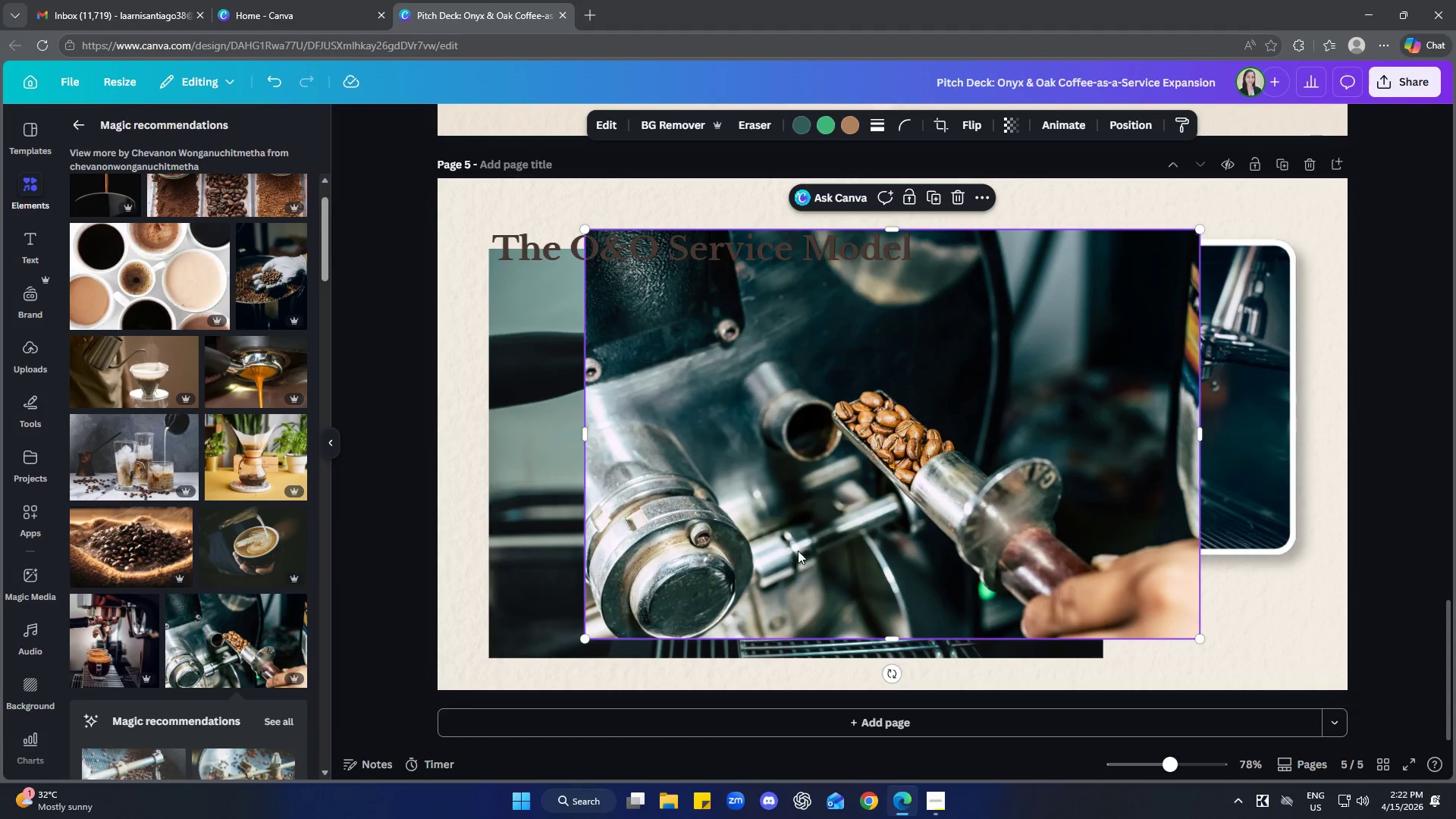 
left_click([1235, 490])
 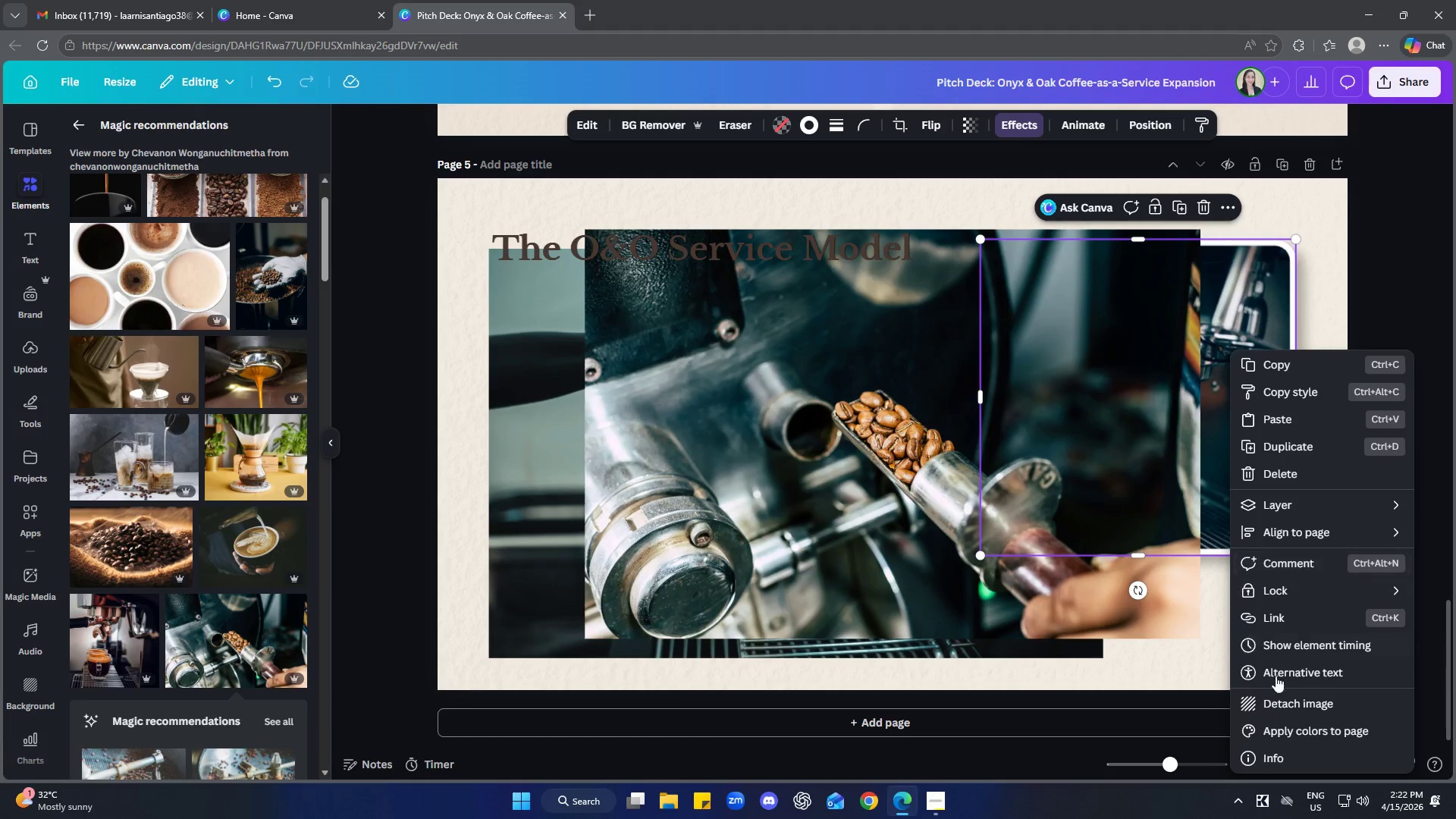 
left_click([1298, 696])
 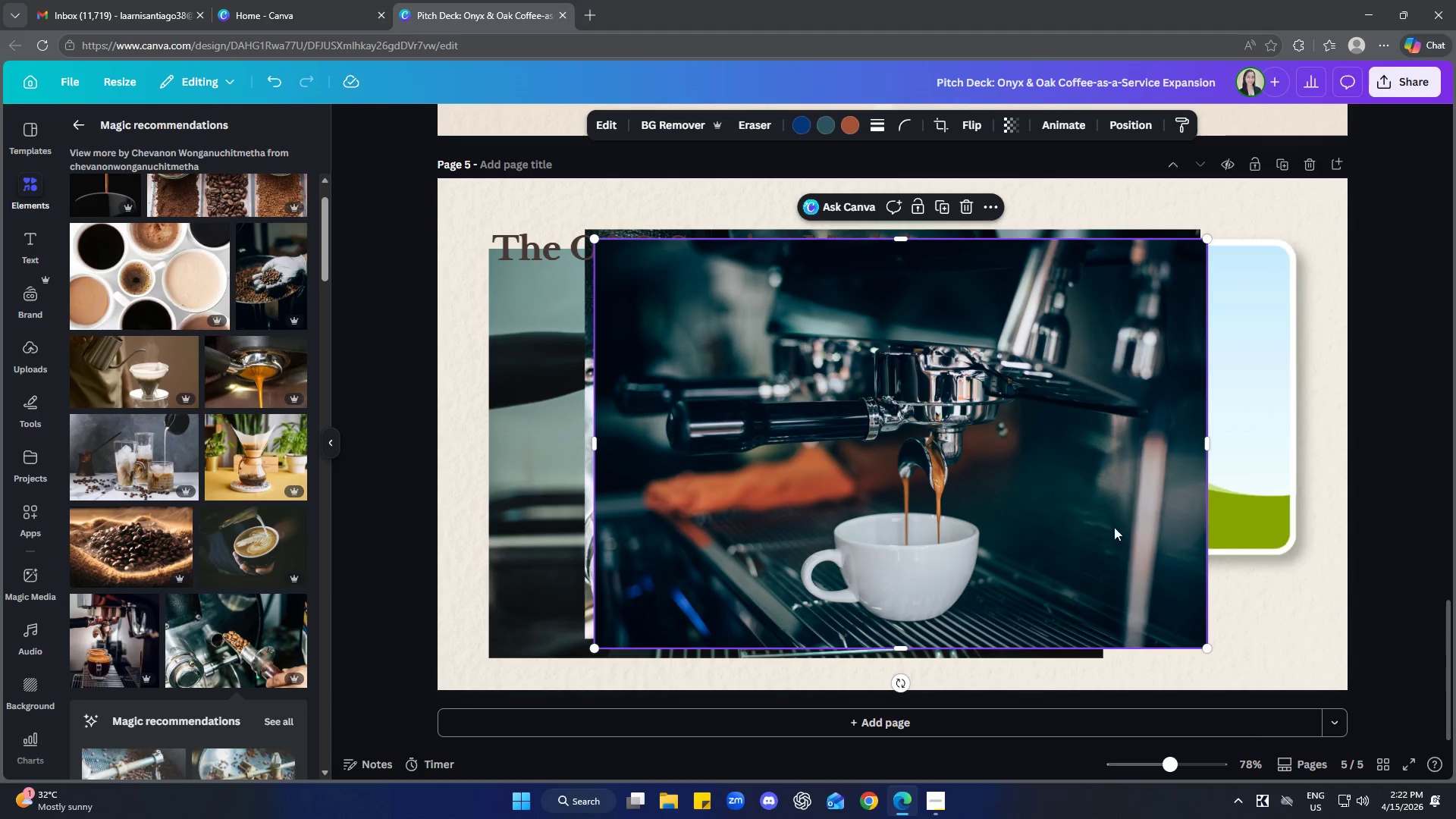 
left_click_drag(start_coordinate=[1019, 483], to_coordinate=[704, 462])
 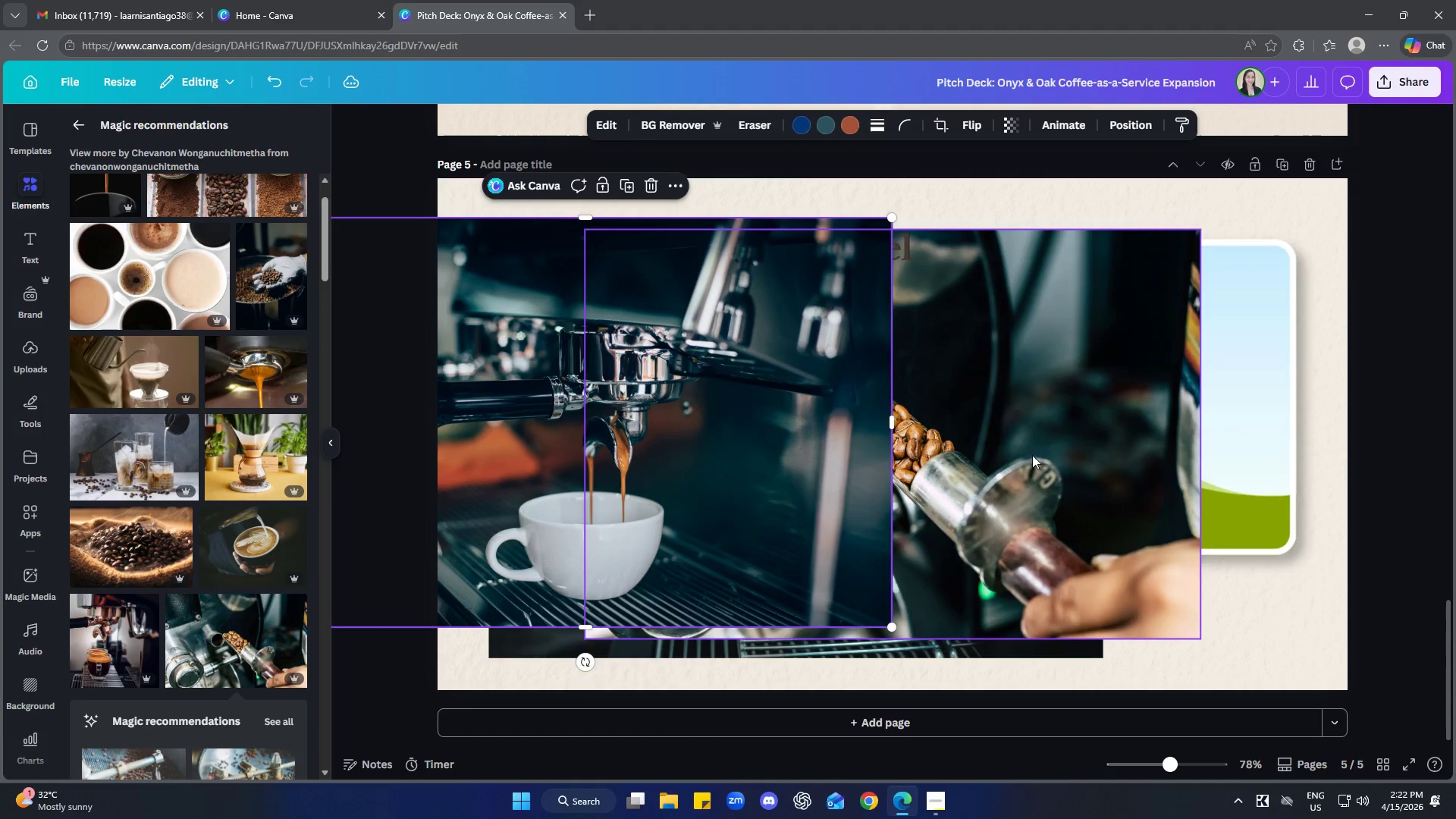 
left_click_drag(start_coordinate=[1029, 439], to_coordinate=[1252, 426])
 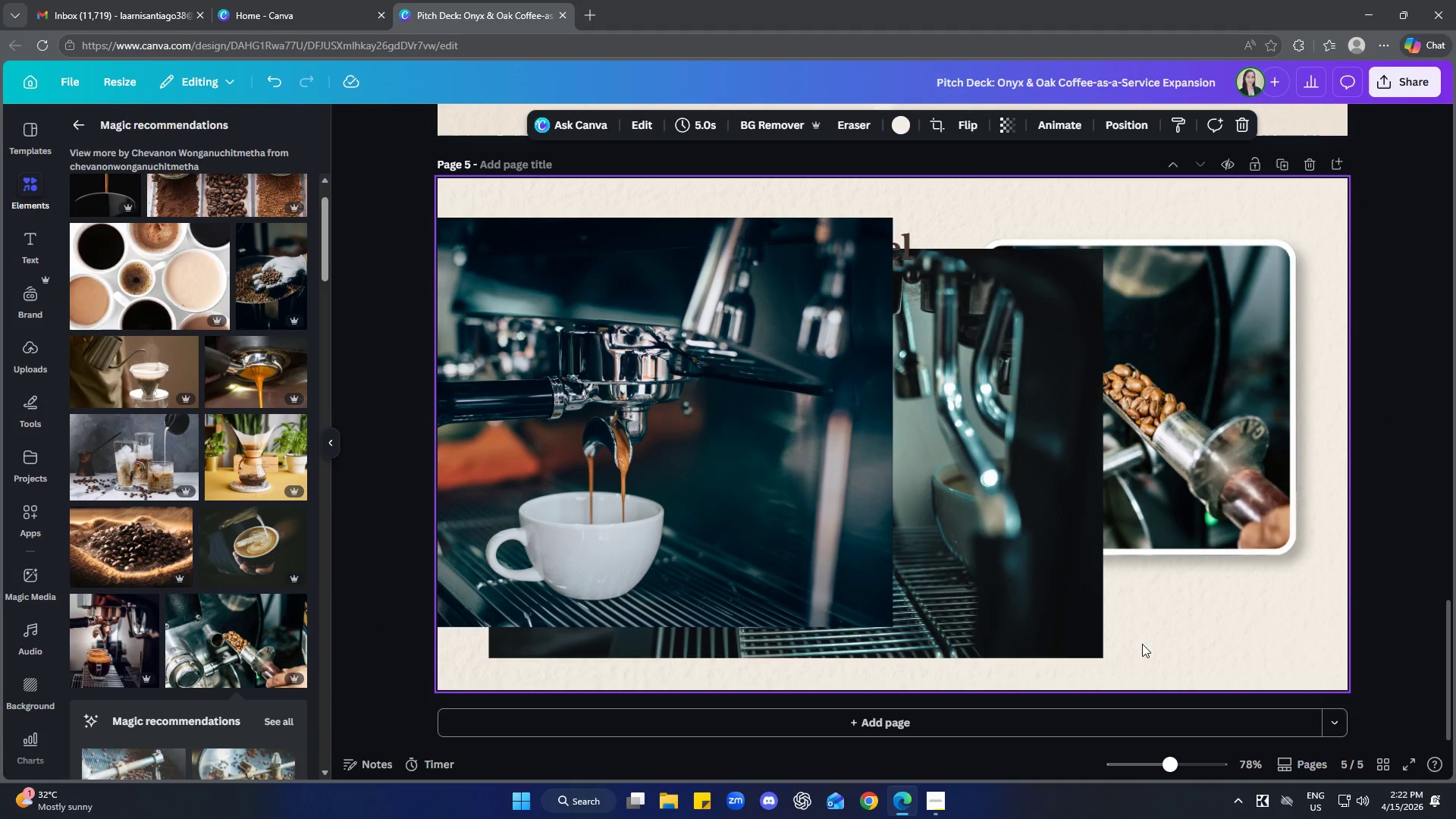 
left_click([945, 549])
 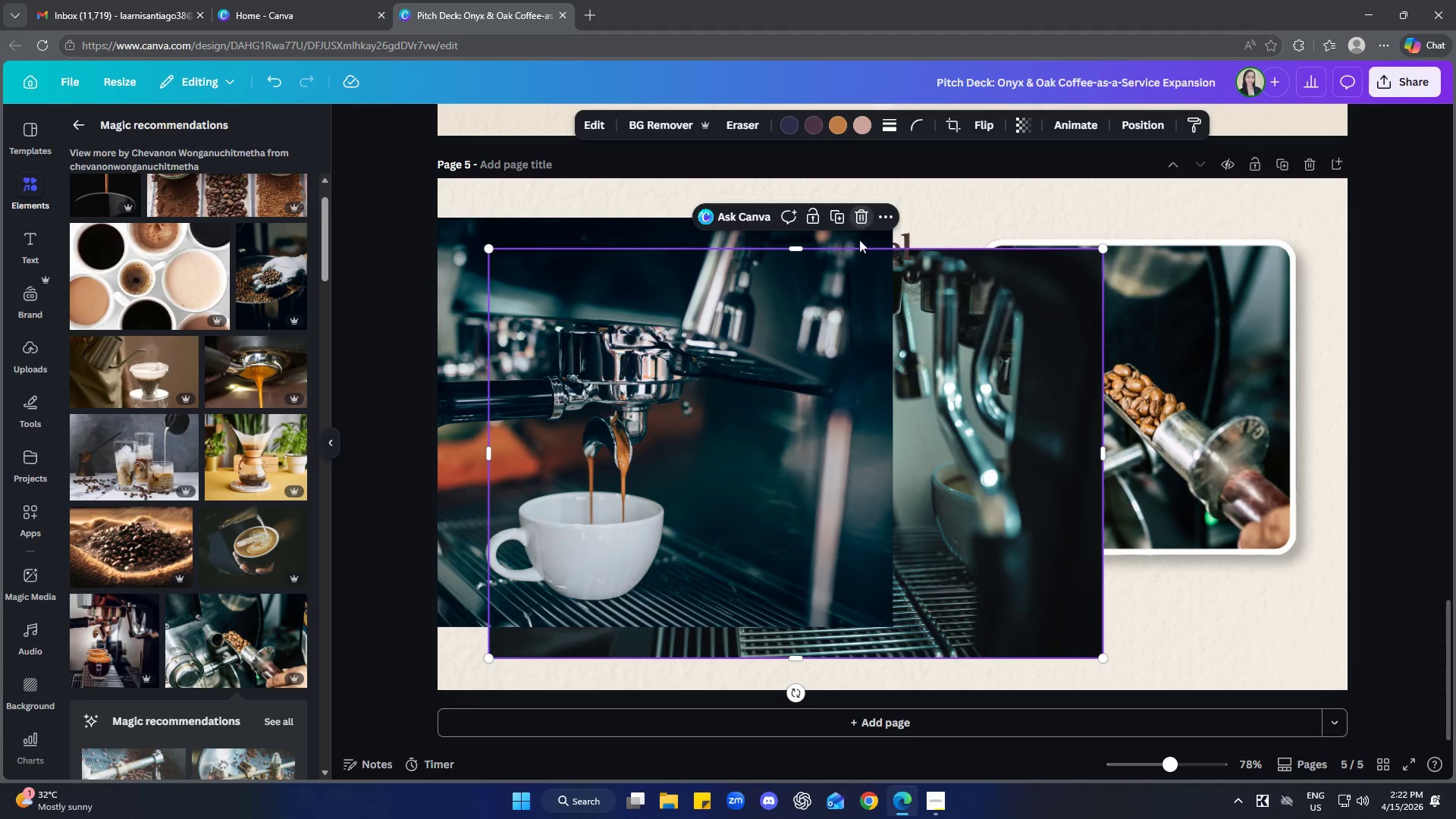 
left_click_drag(start_coordinate=[672, 453], to_coordinate=[978, 488])
 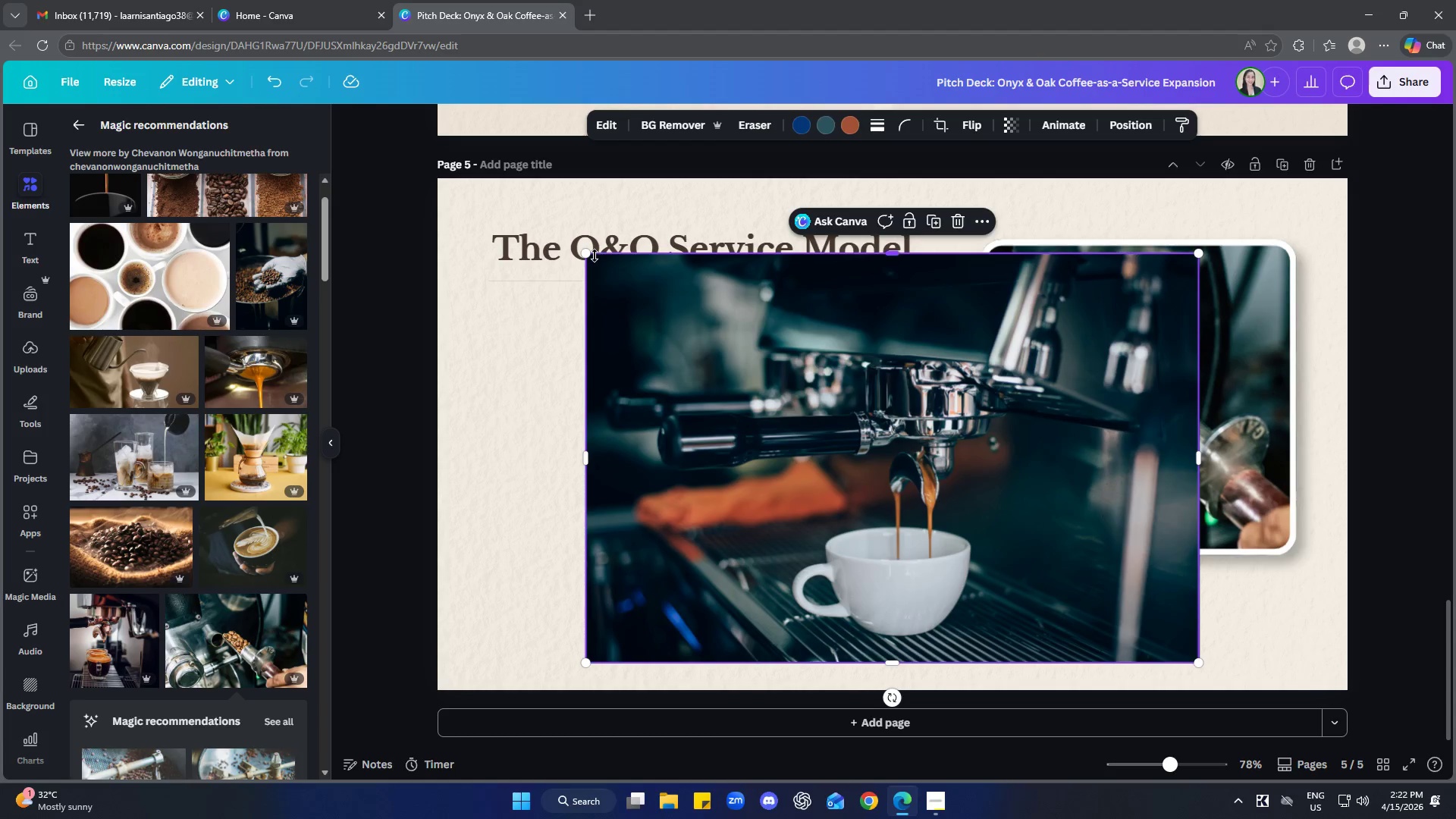 
left_click_drag(start_coordinate=[588, 253], to_coordinate=[814, 377])
 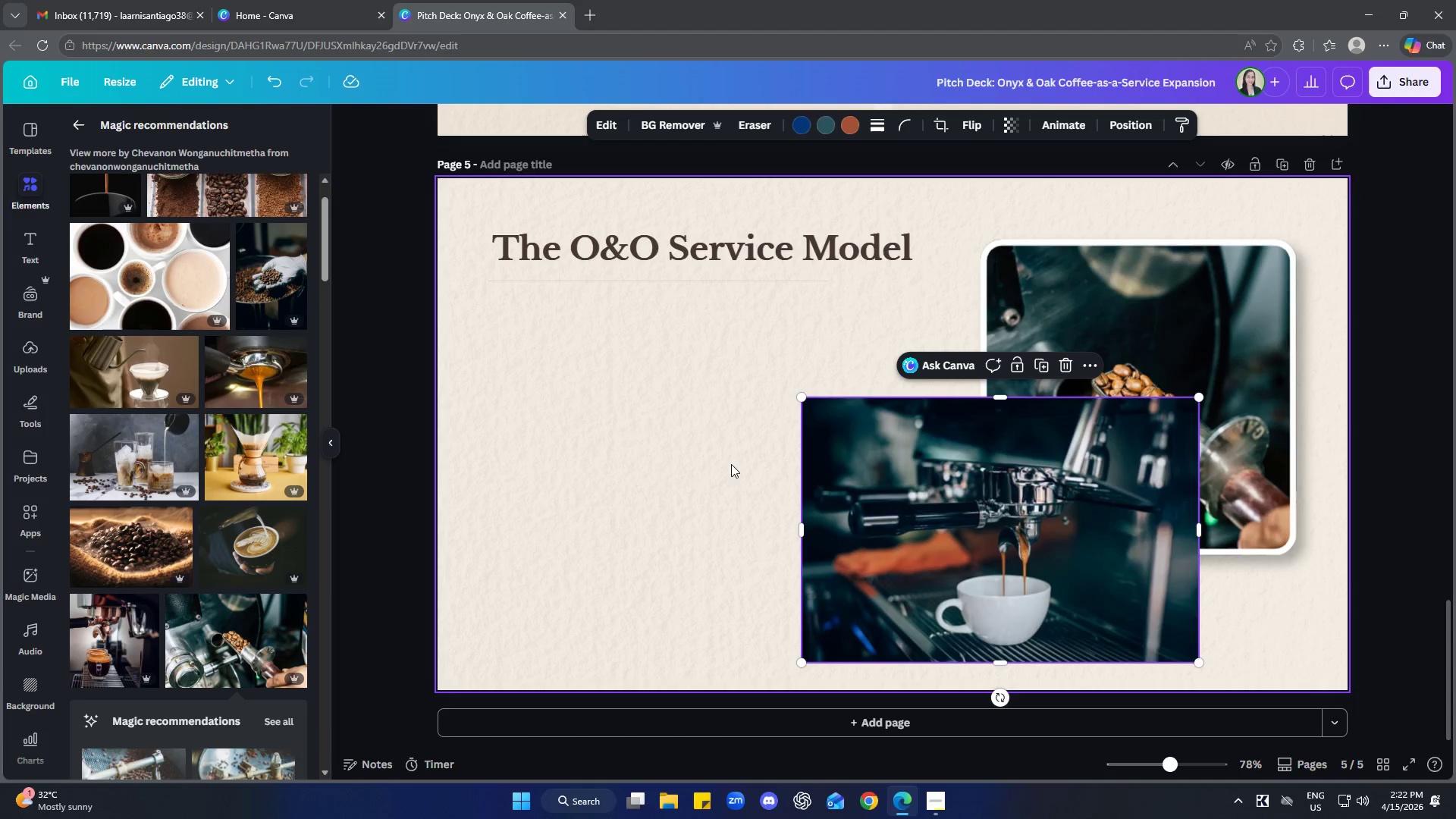 
left_click([659, 460])
 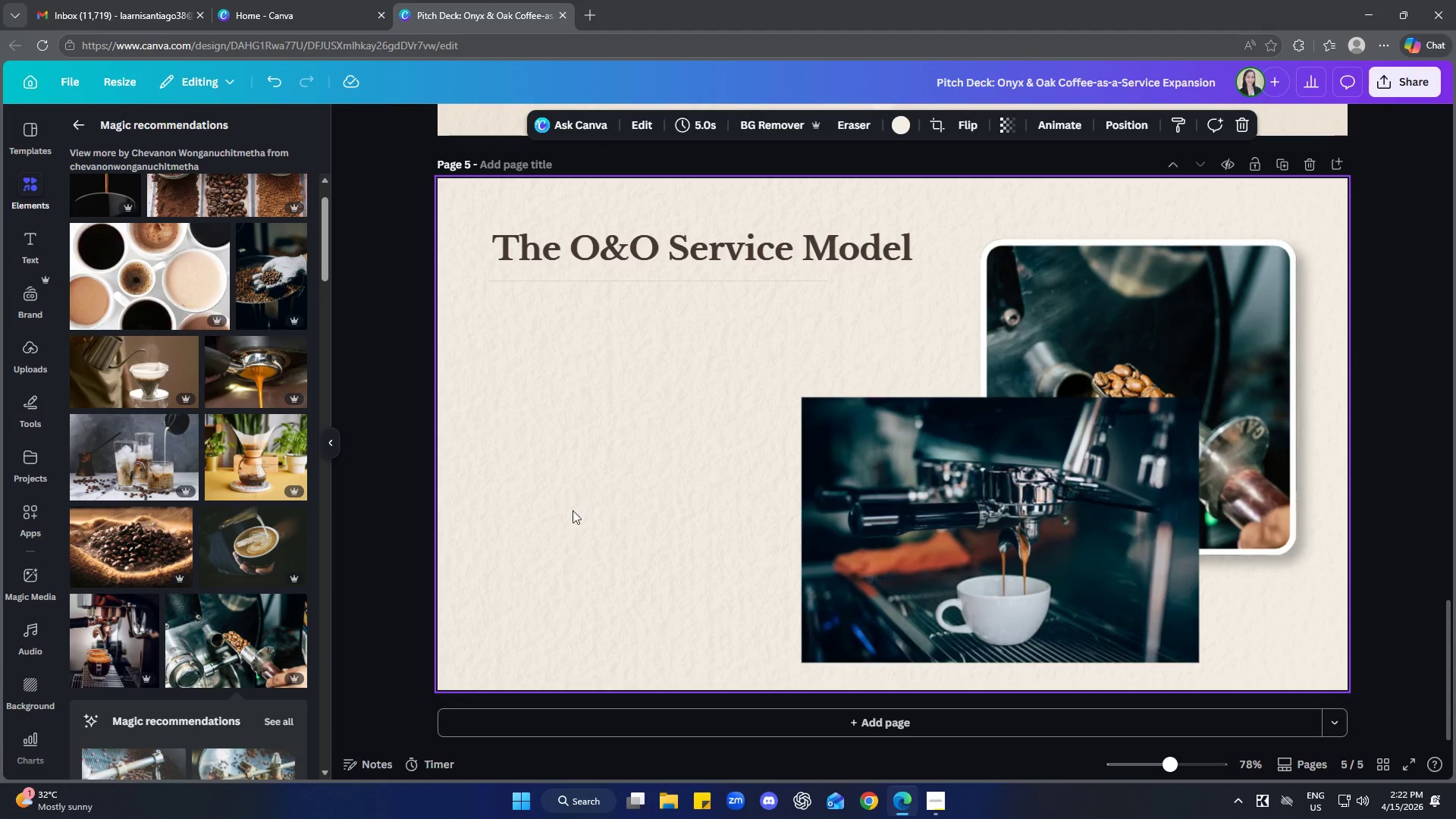 
left_click([67, 125])
 